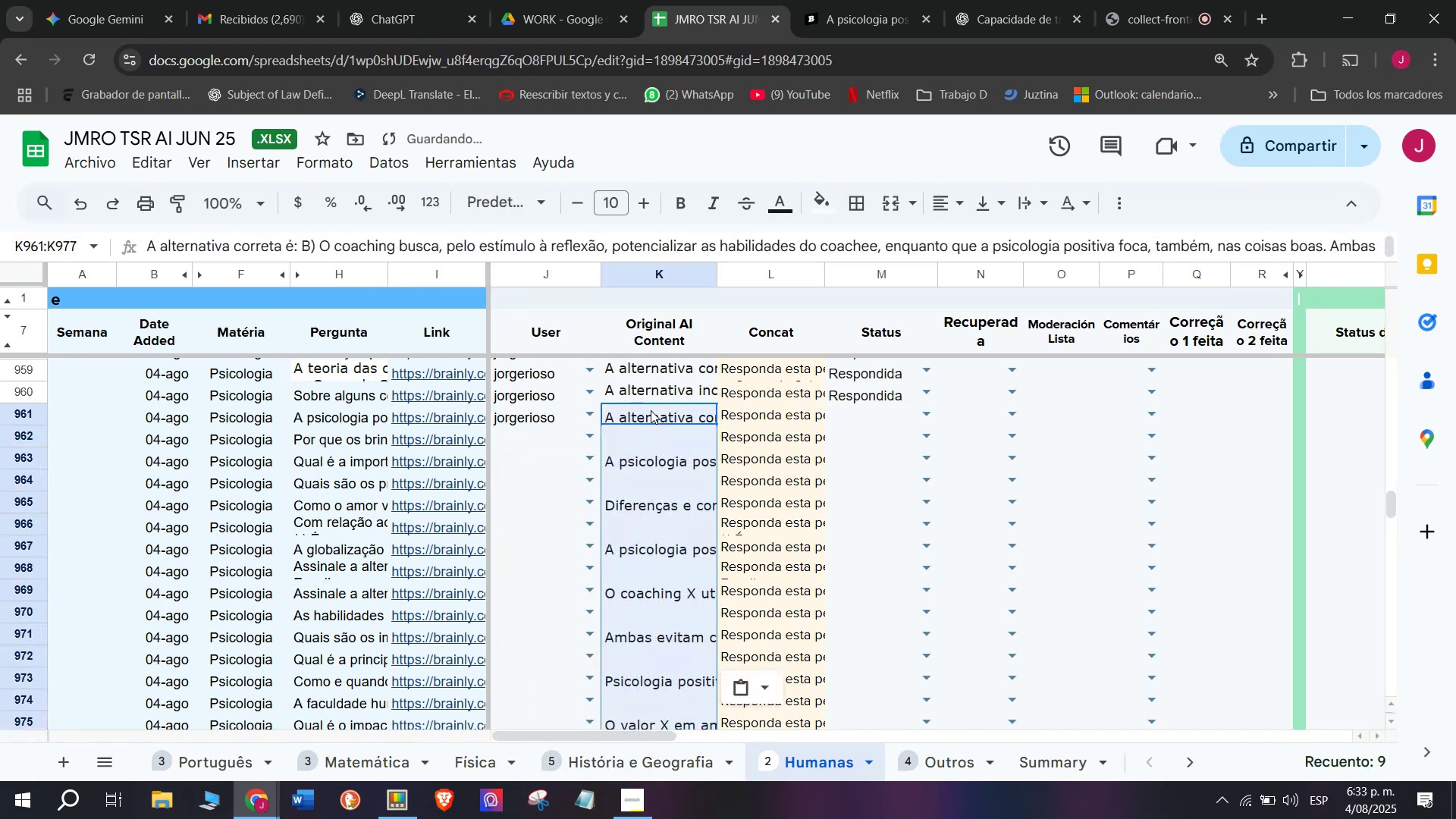 
key(Shift+ShiftLeft)
 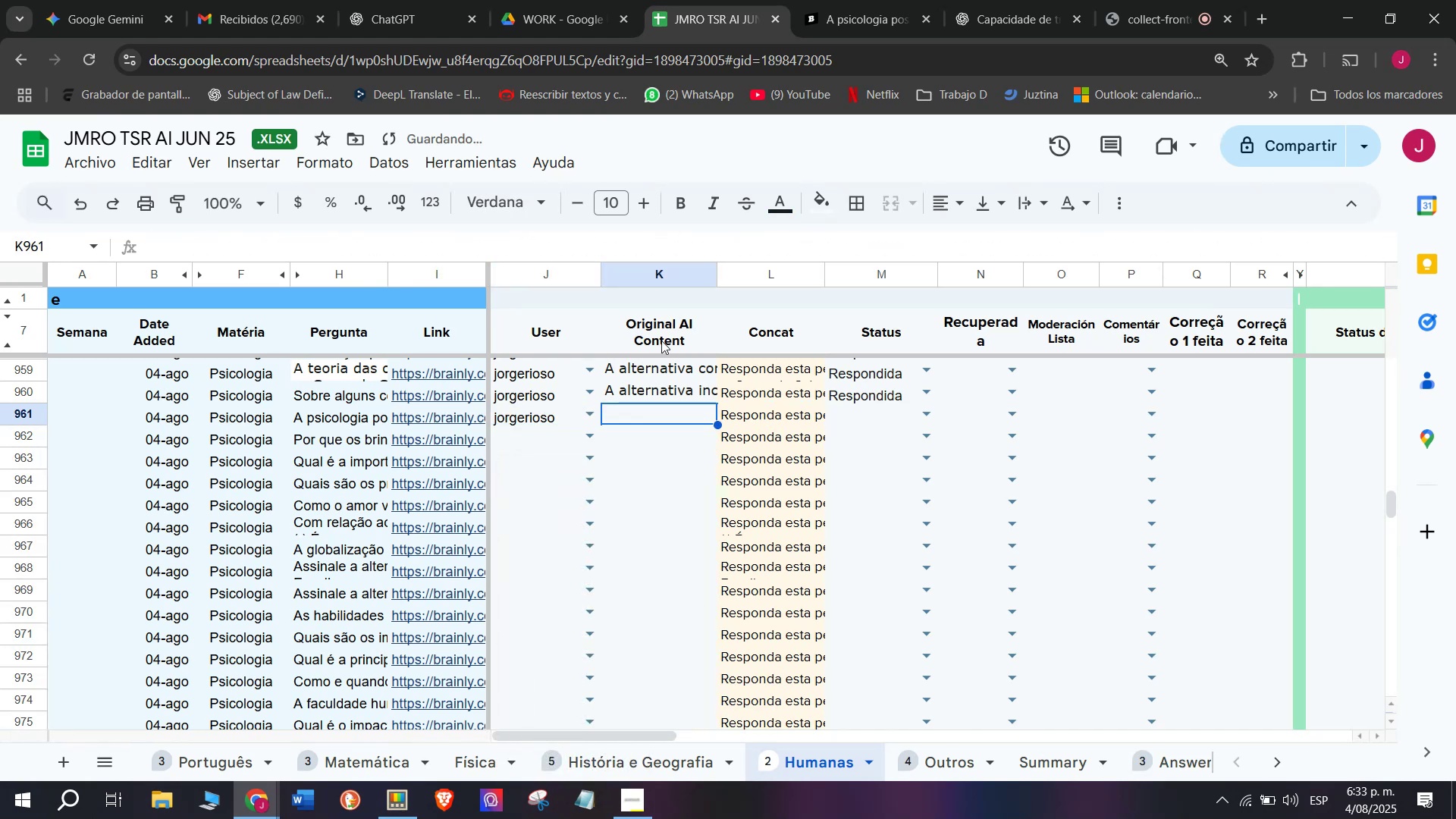 
key(Control+Shift+Z)
 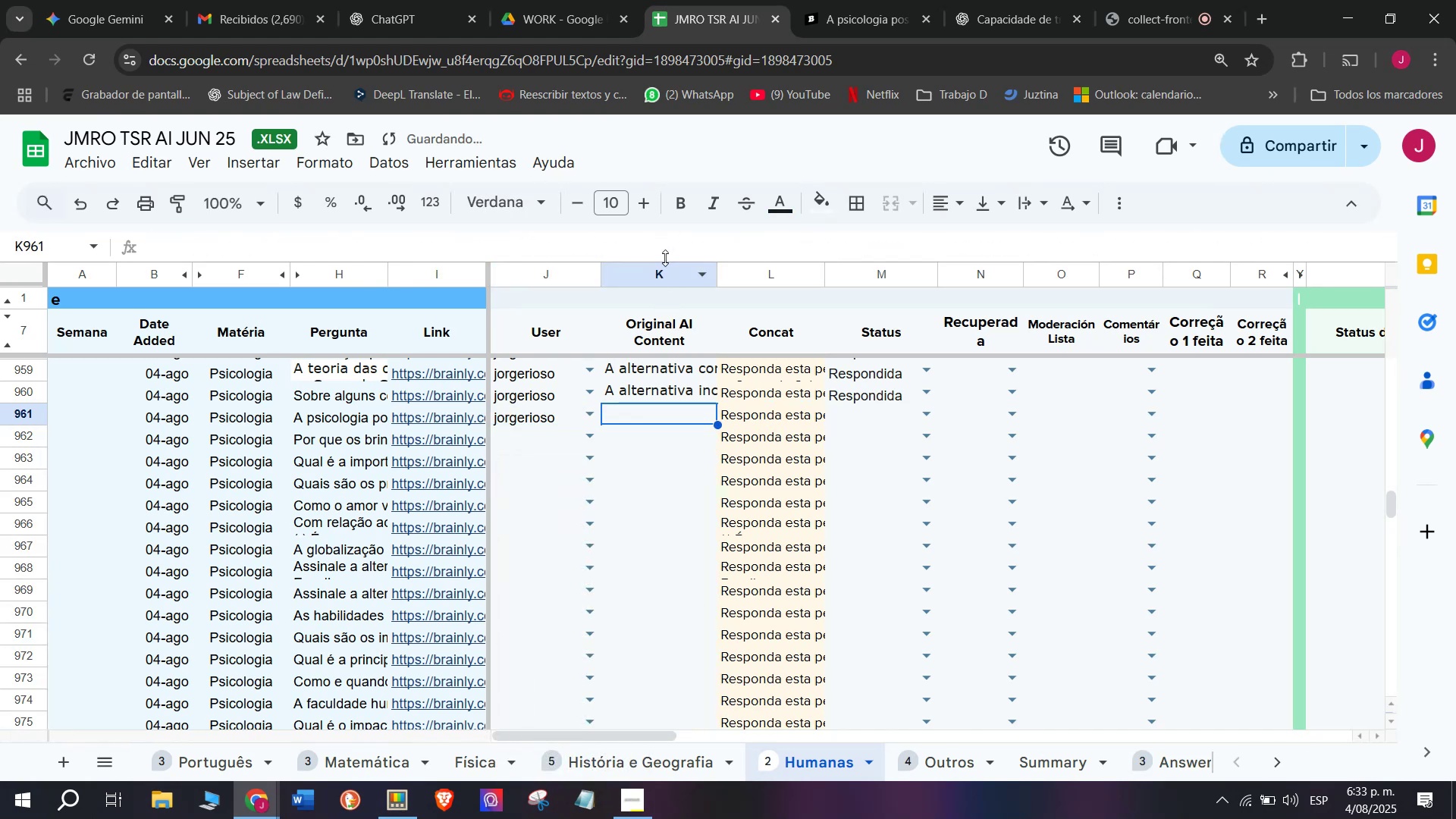 
left_click([665, 256])
 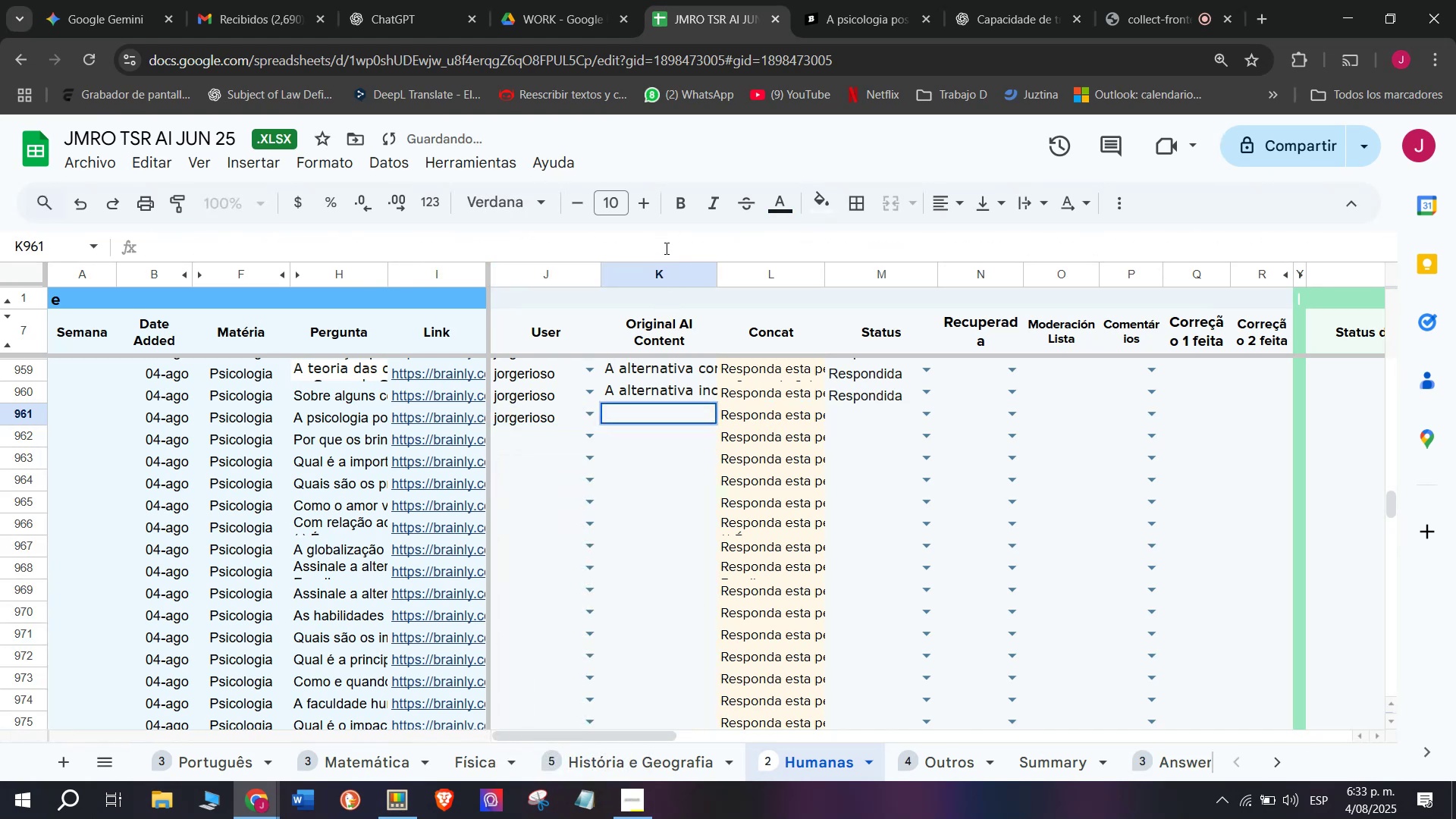 
key(Z)
 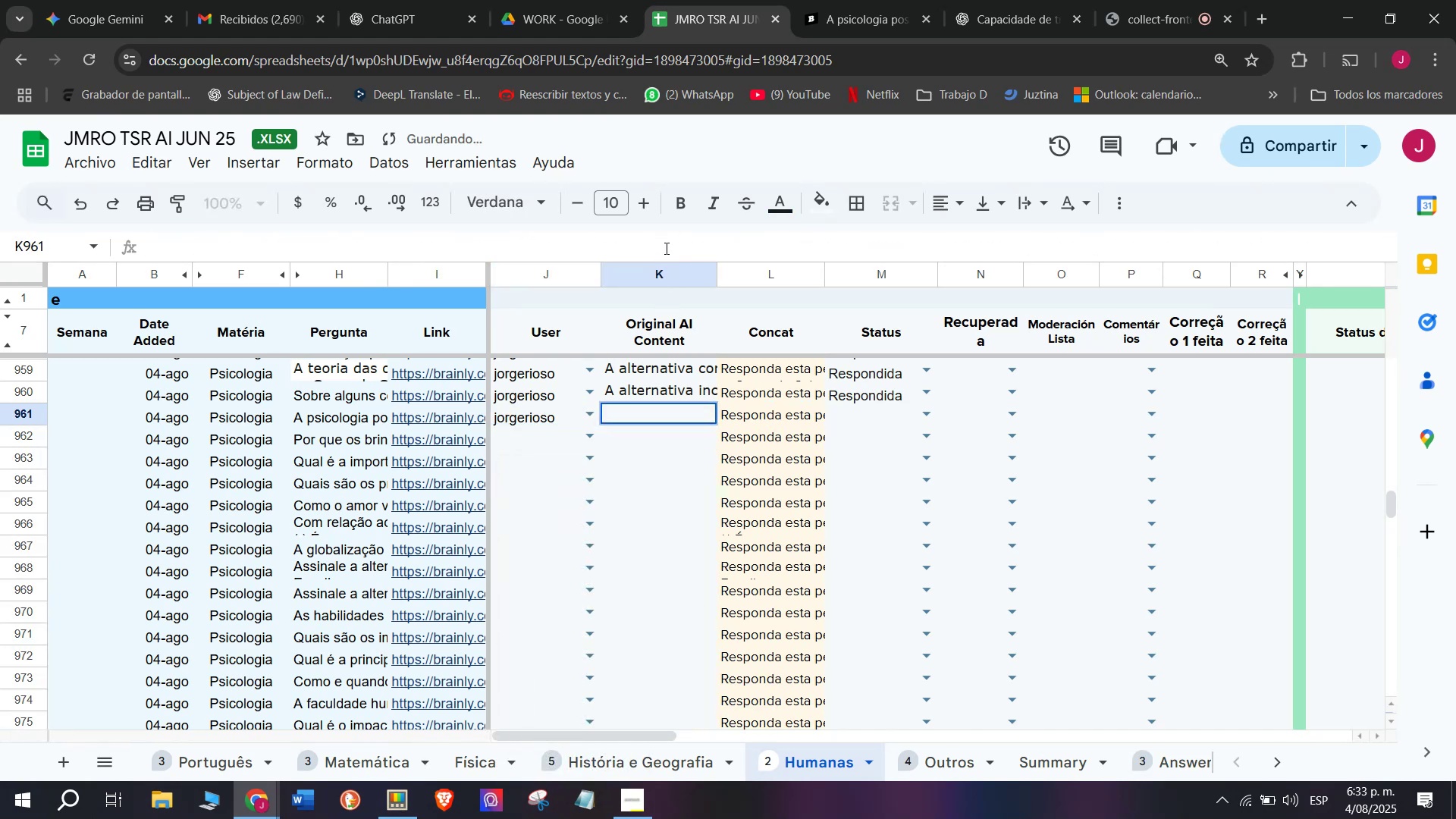 
key(Control+ControlLeft)
 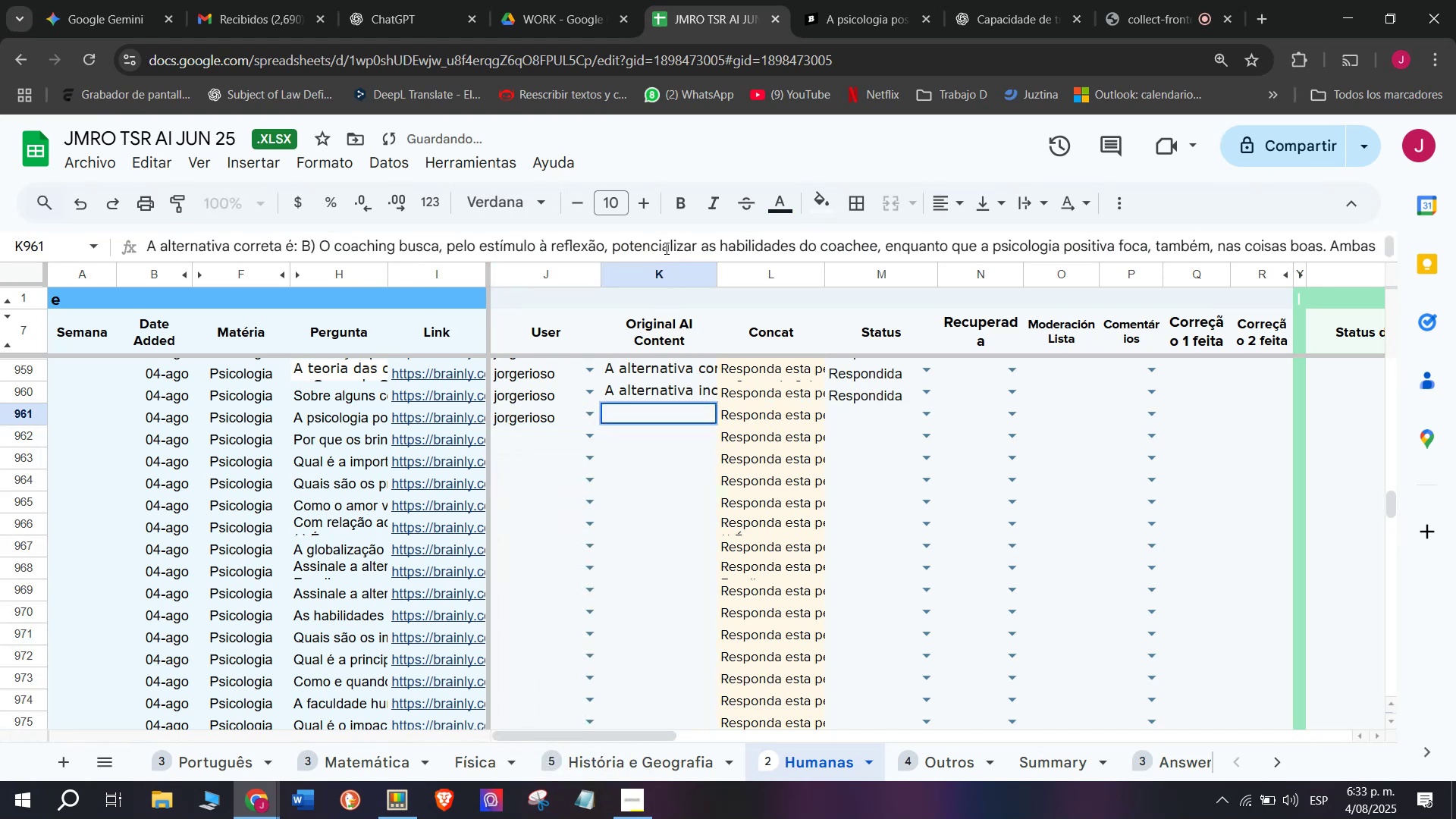 
key(Control+V)
 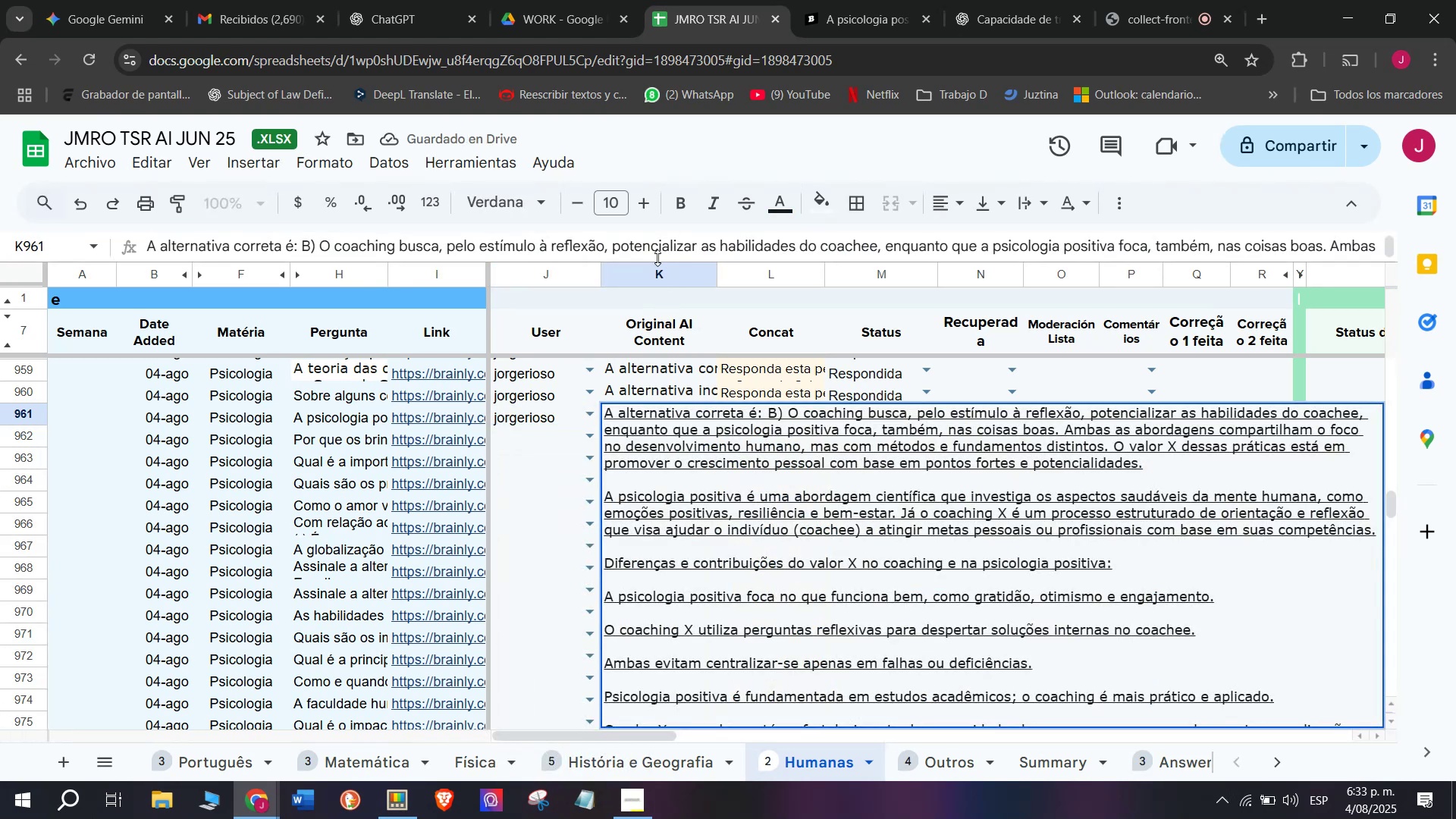 
key(Enter)
 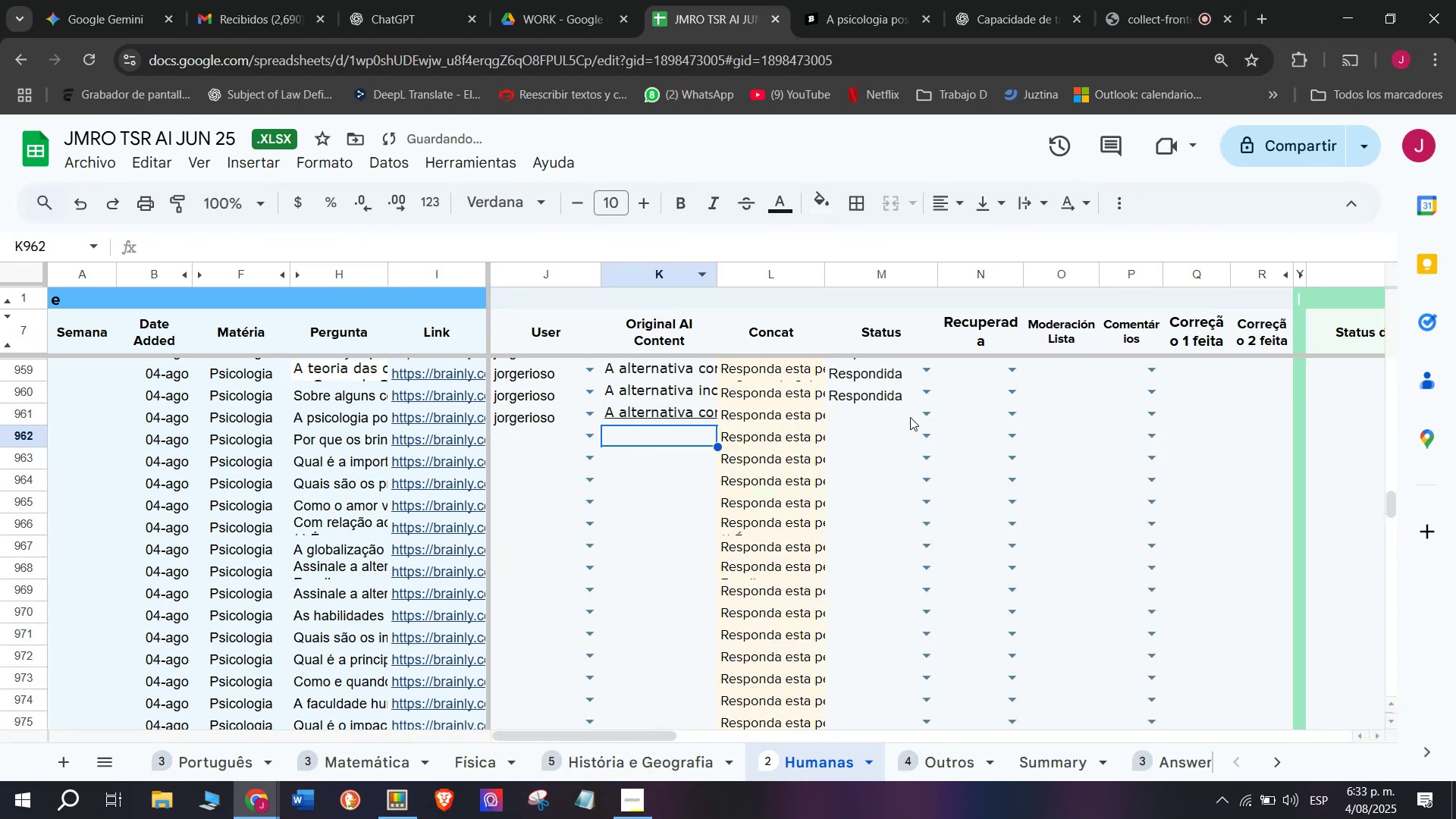 
left_click([928, 419])
 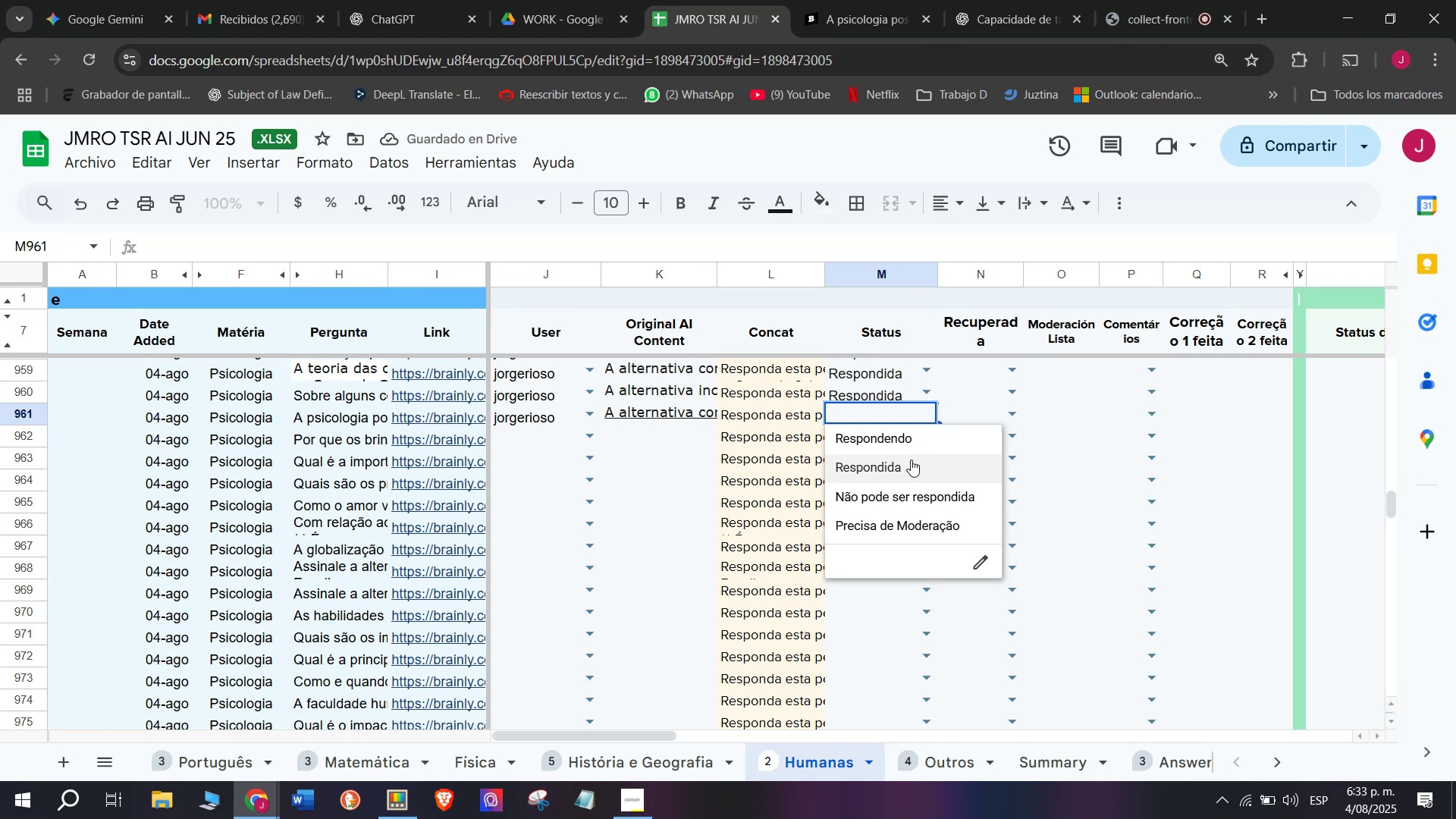 
left_click([911, 460])
 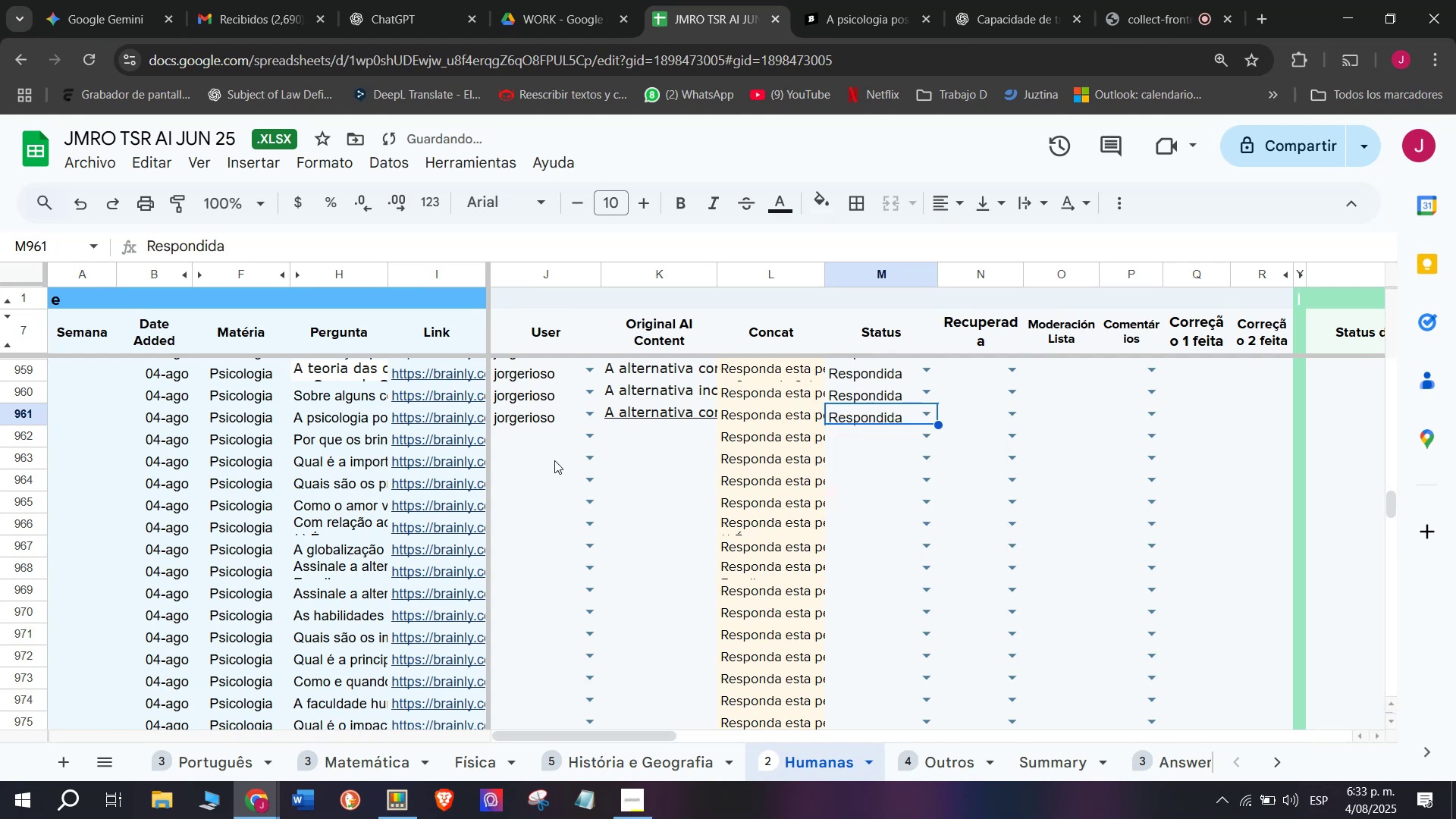 
left_click([548, 438])
 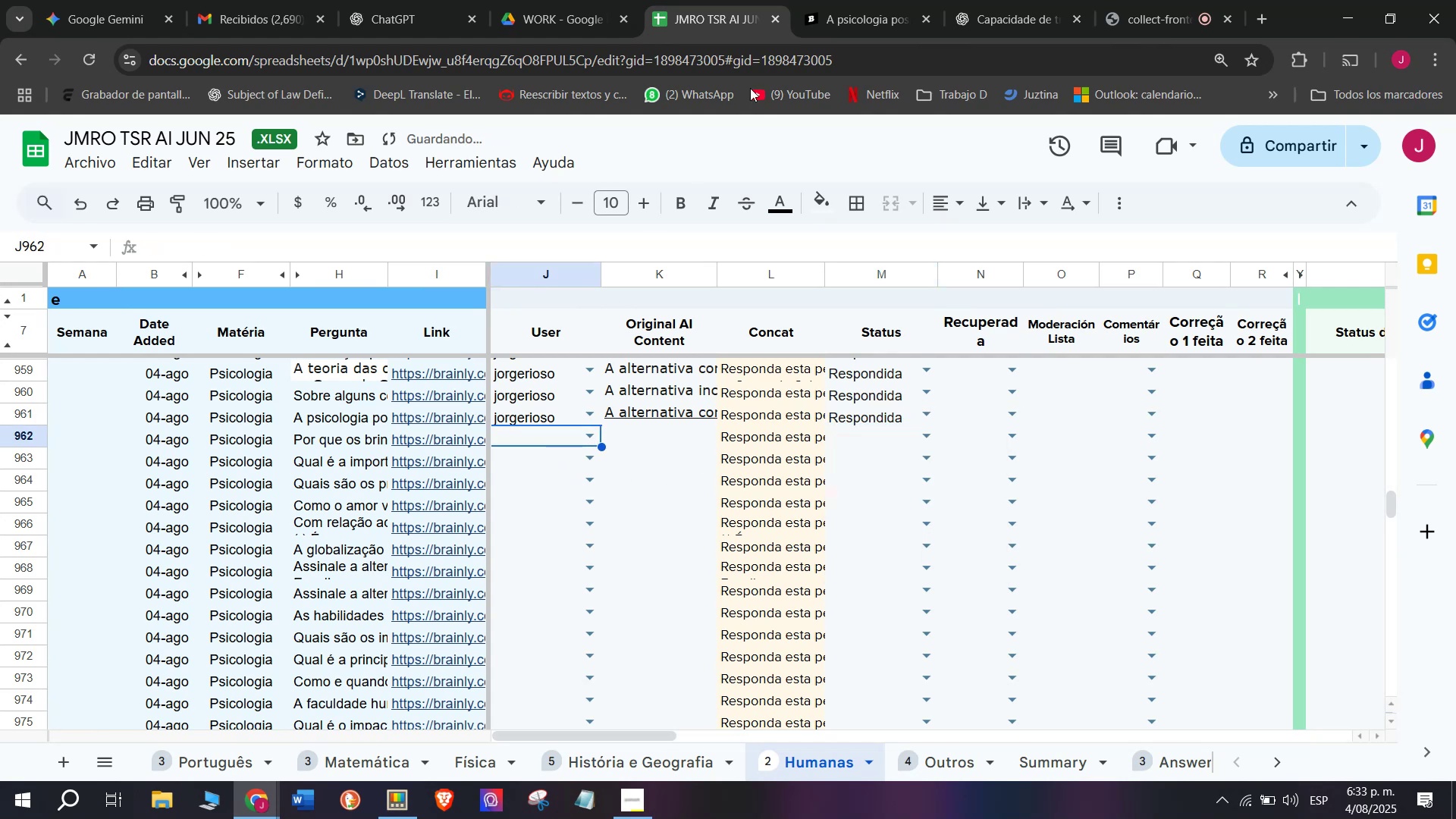 
left_click([914, 0])
 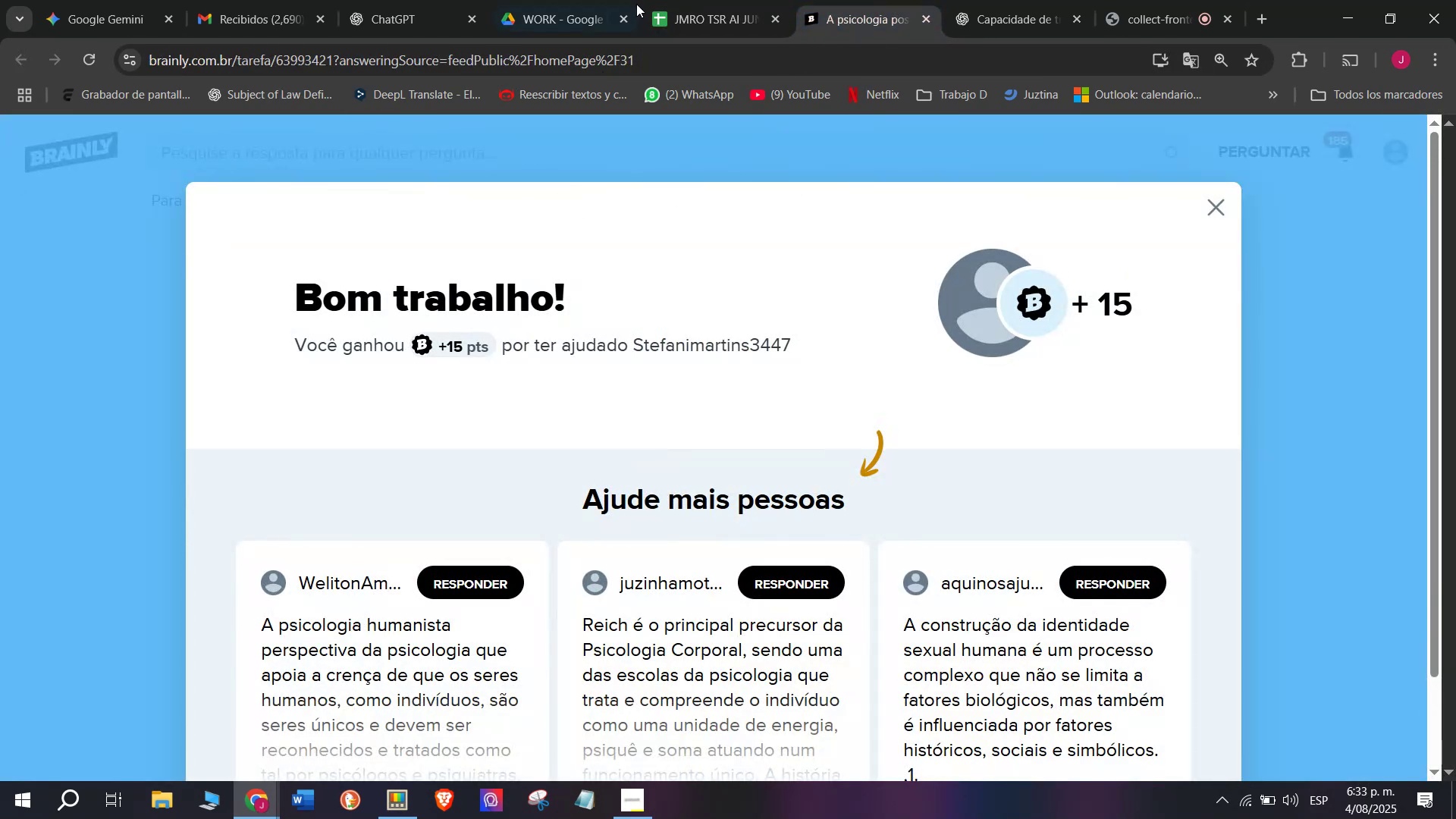 
left_click([663, 0])
 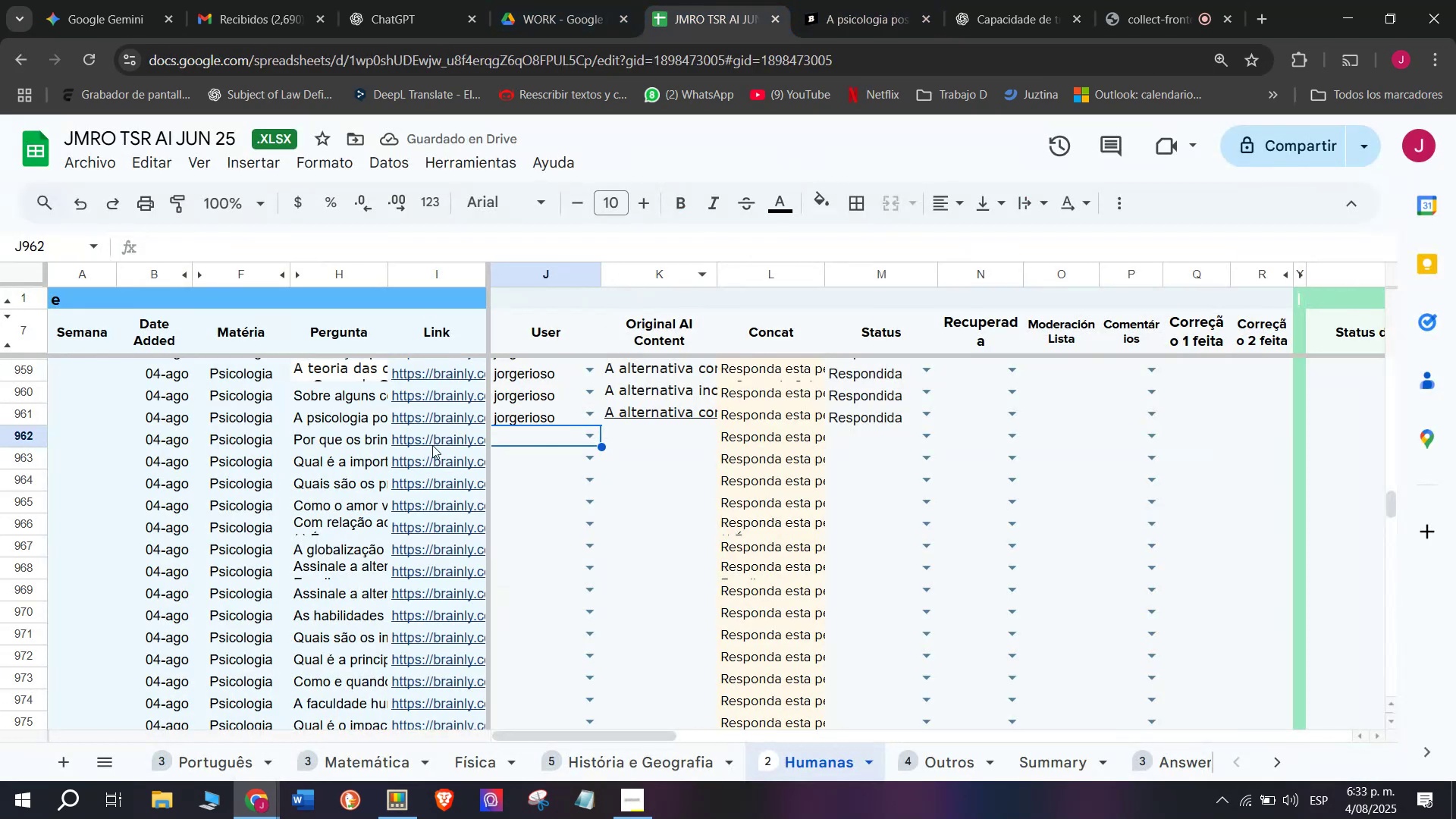 
left_click([432, 445])
 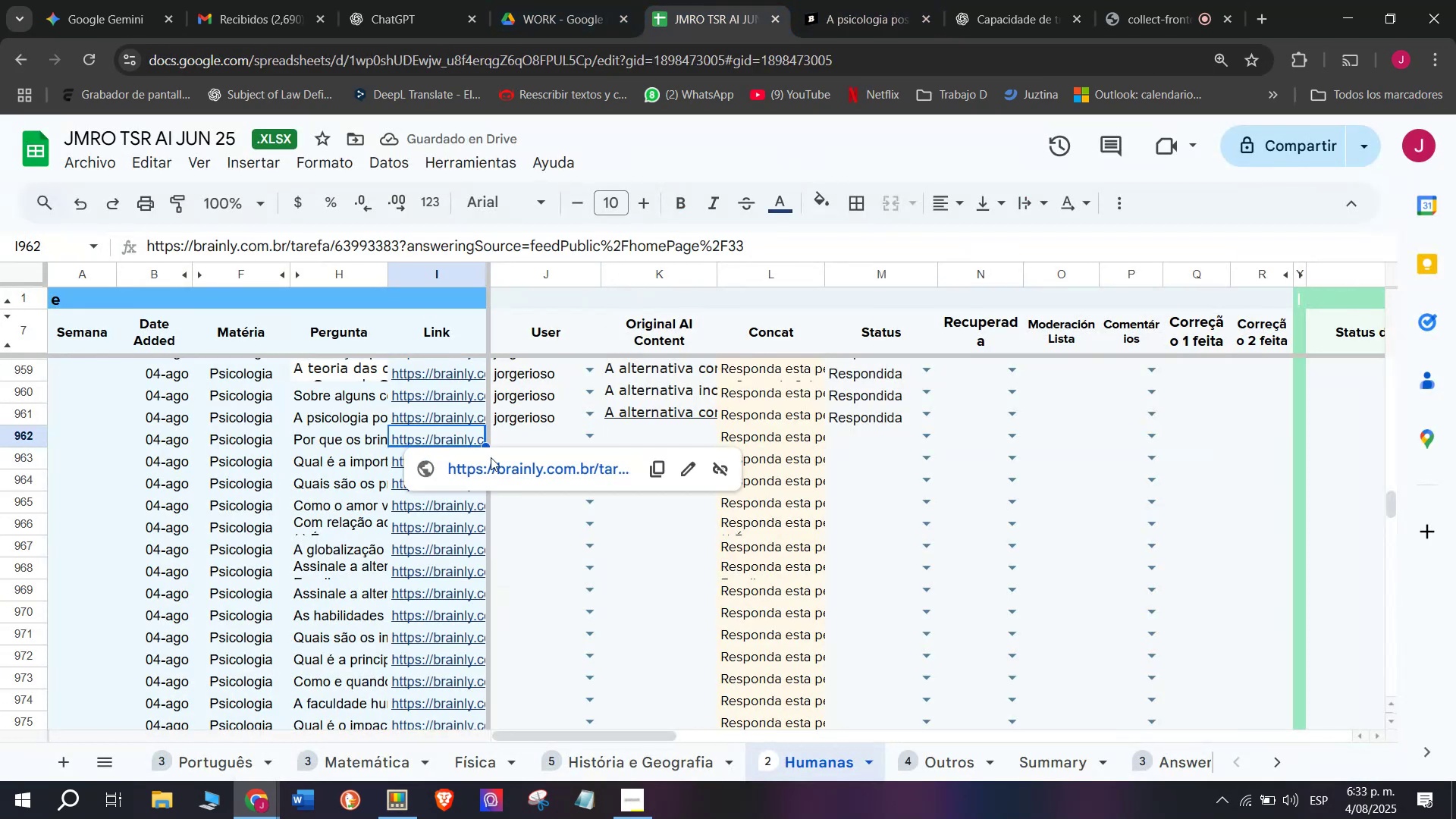 
double_click([493, 464])
 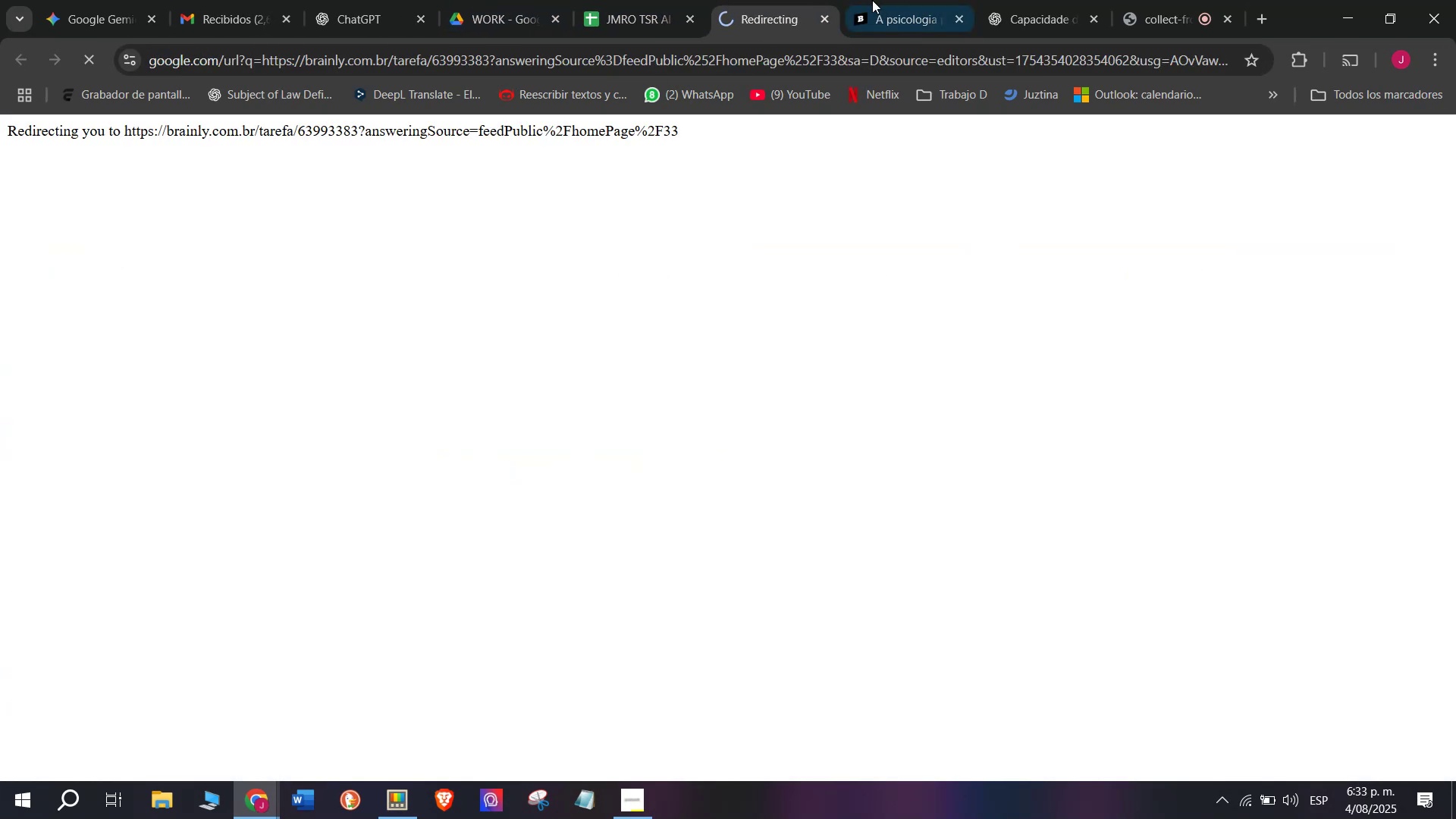 
left_click([894, 0])
 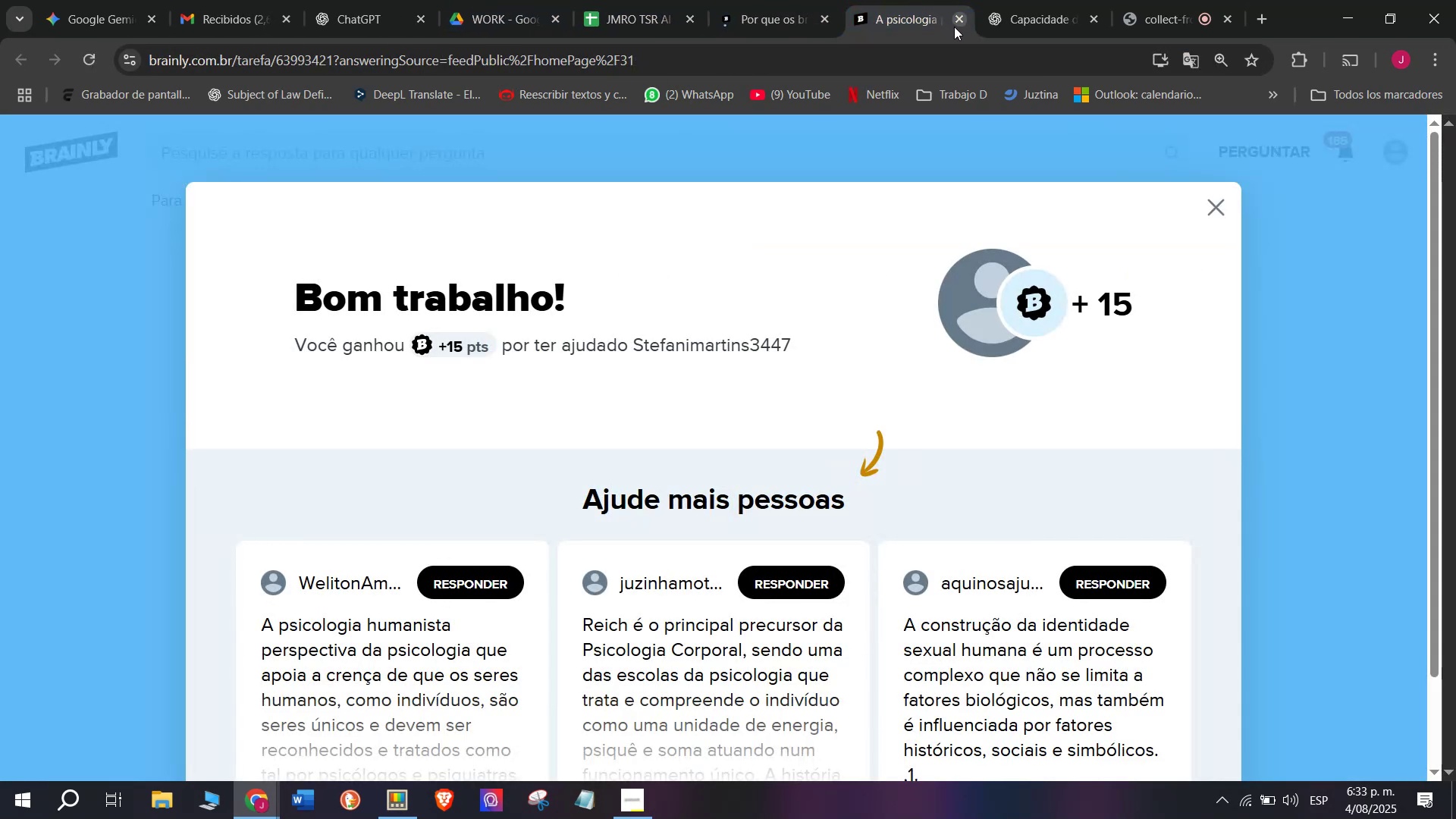 
left_click([954, 26])
 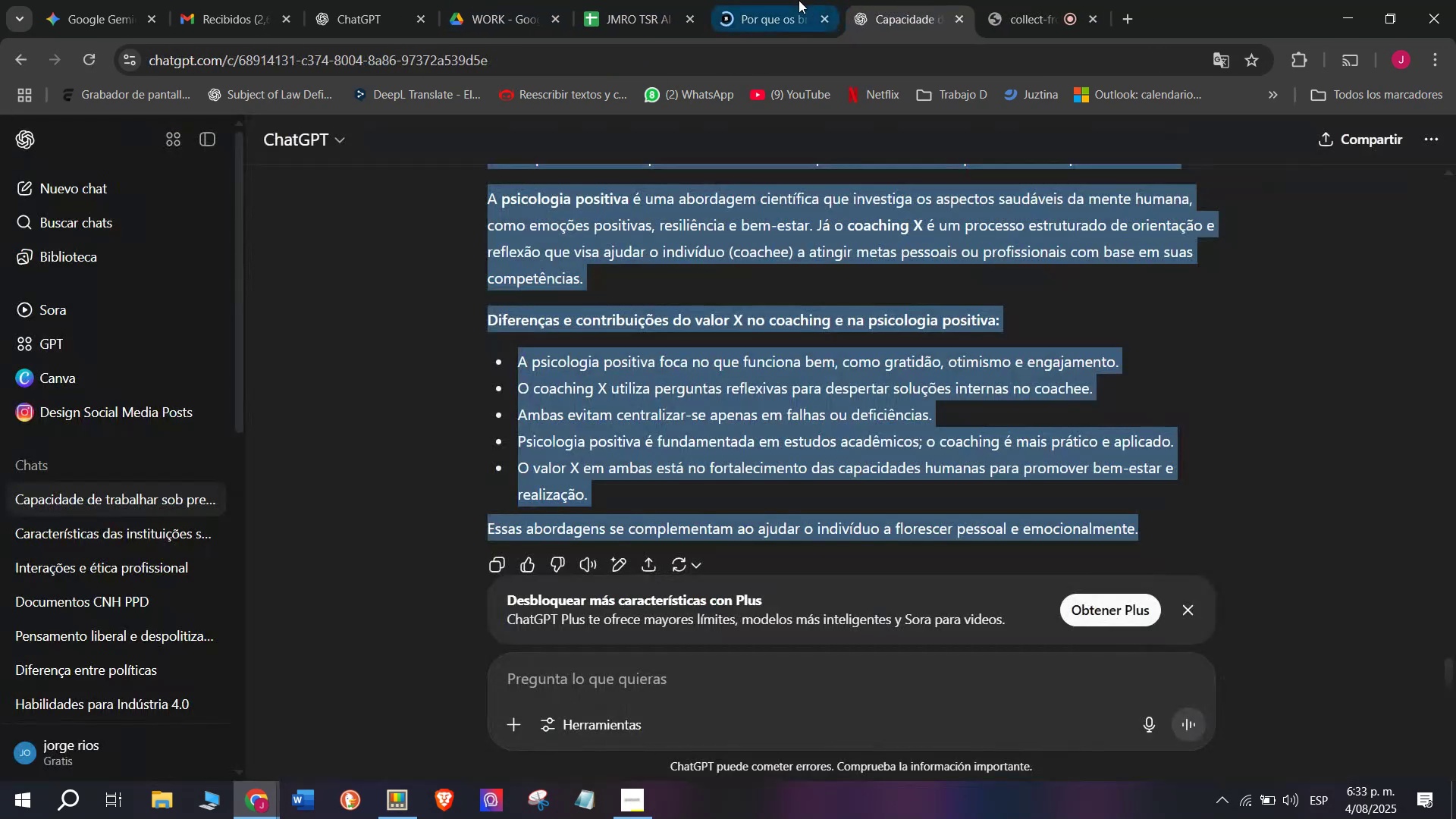 
left_click([796, 0])
 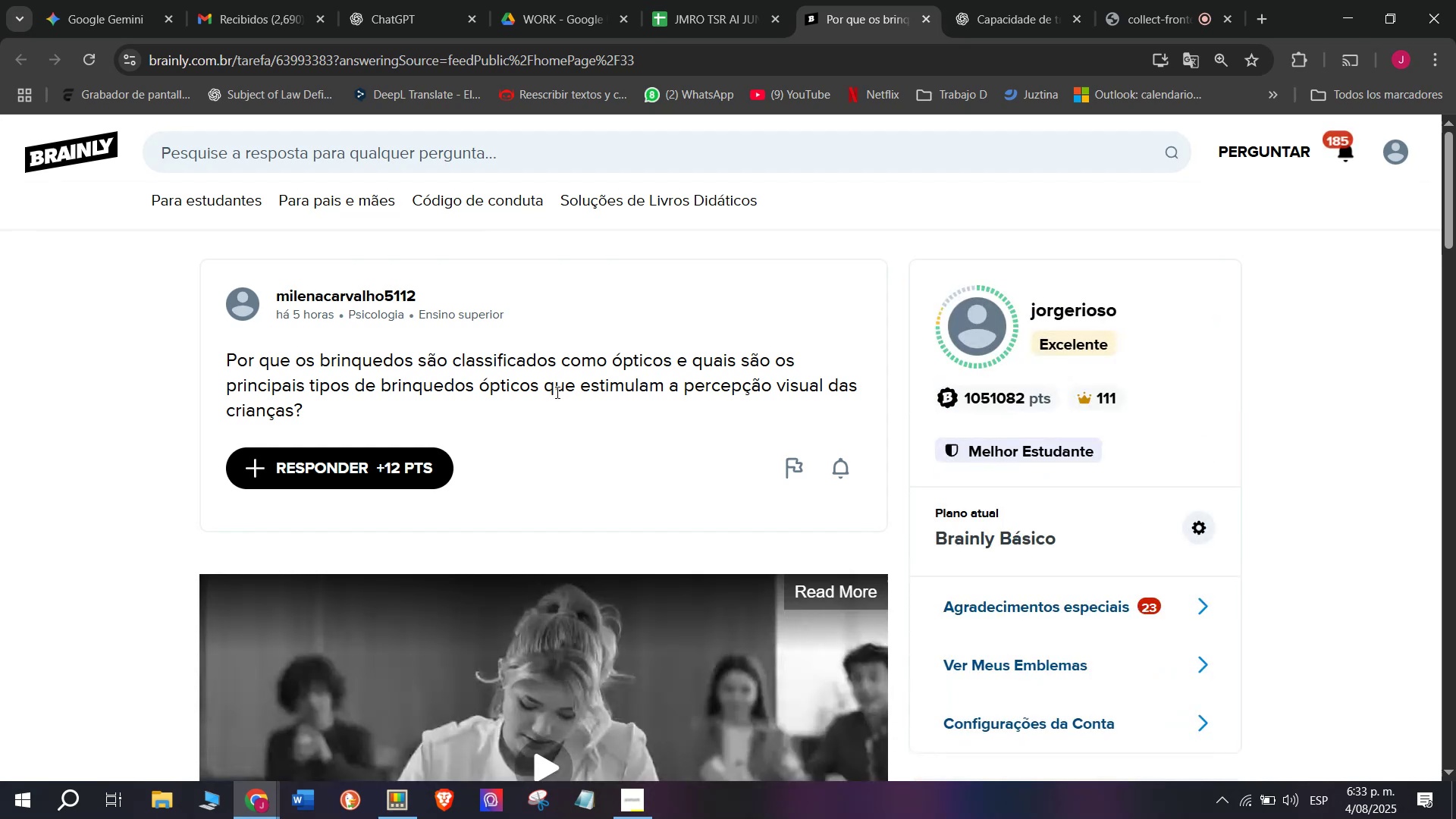 
double_click([556, 392])
 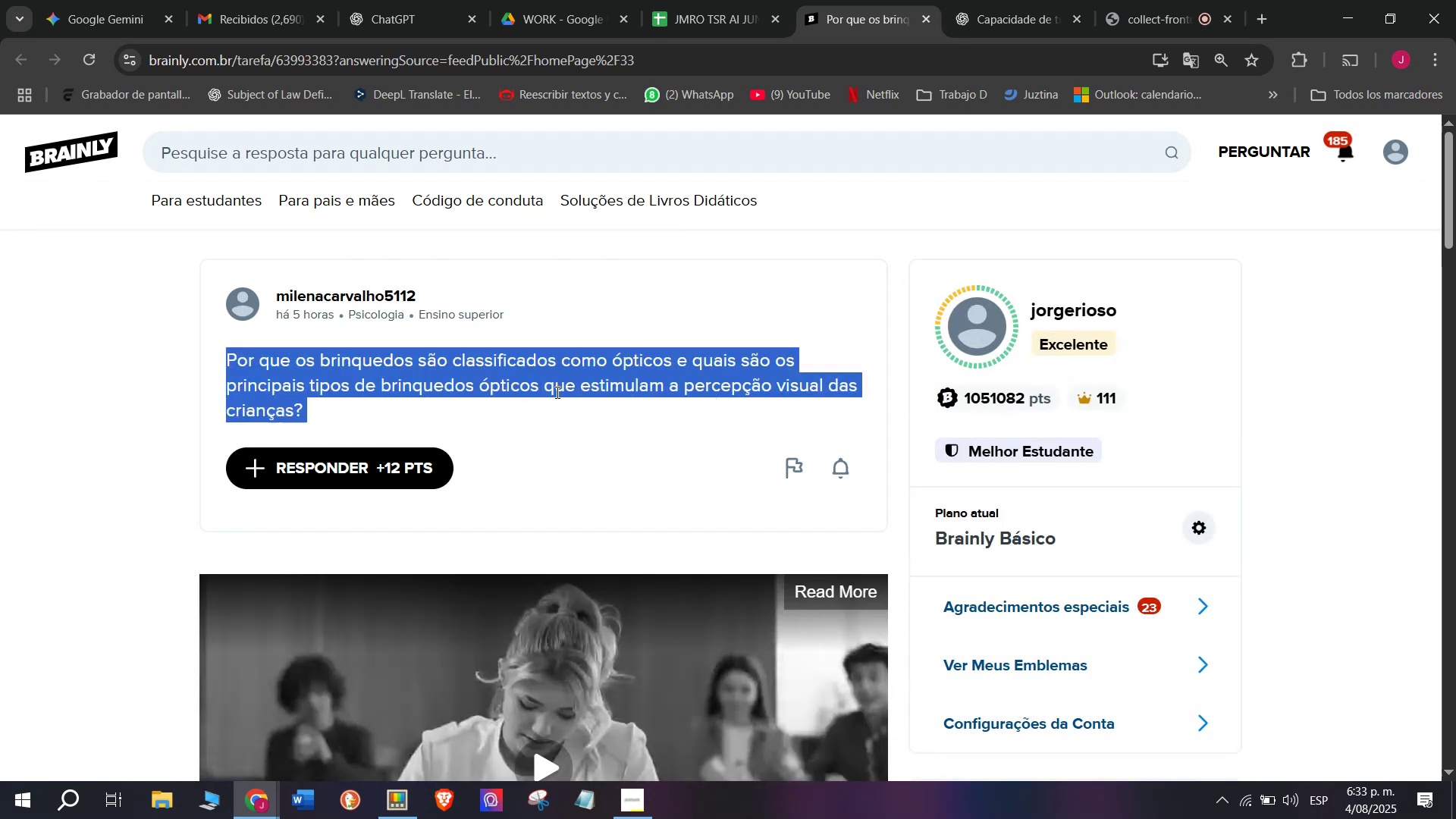 
triple_click([556, 392])
 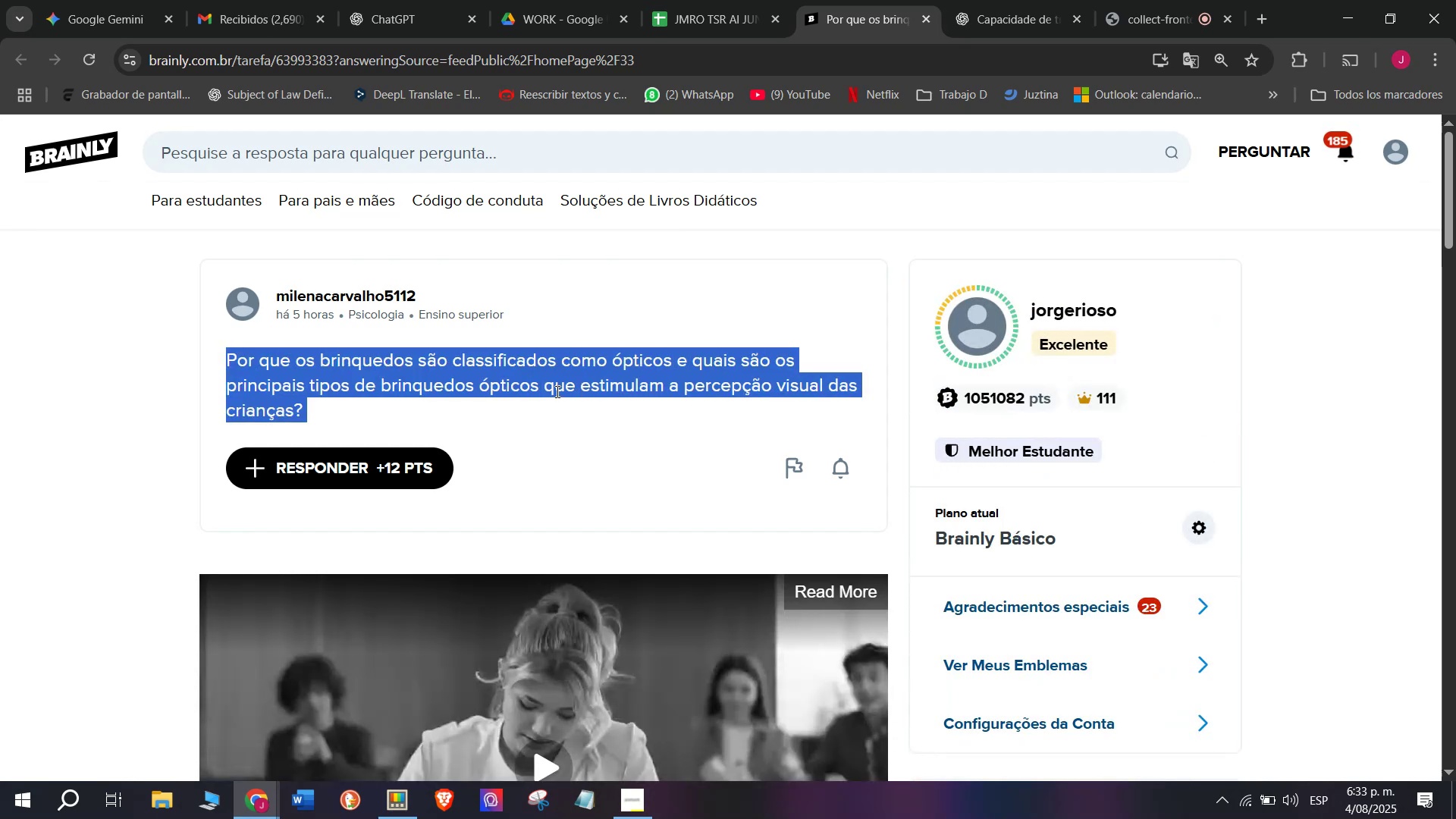 
key(Control+ControlLeft)
 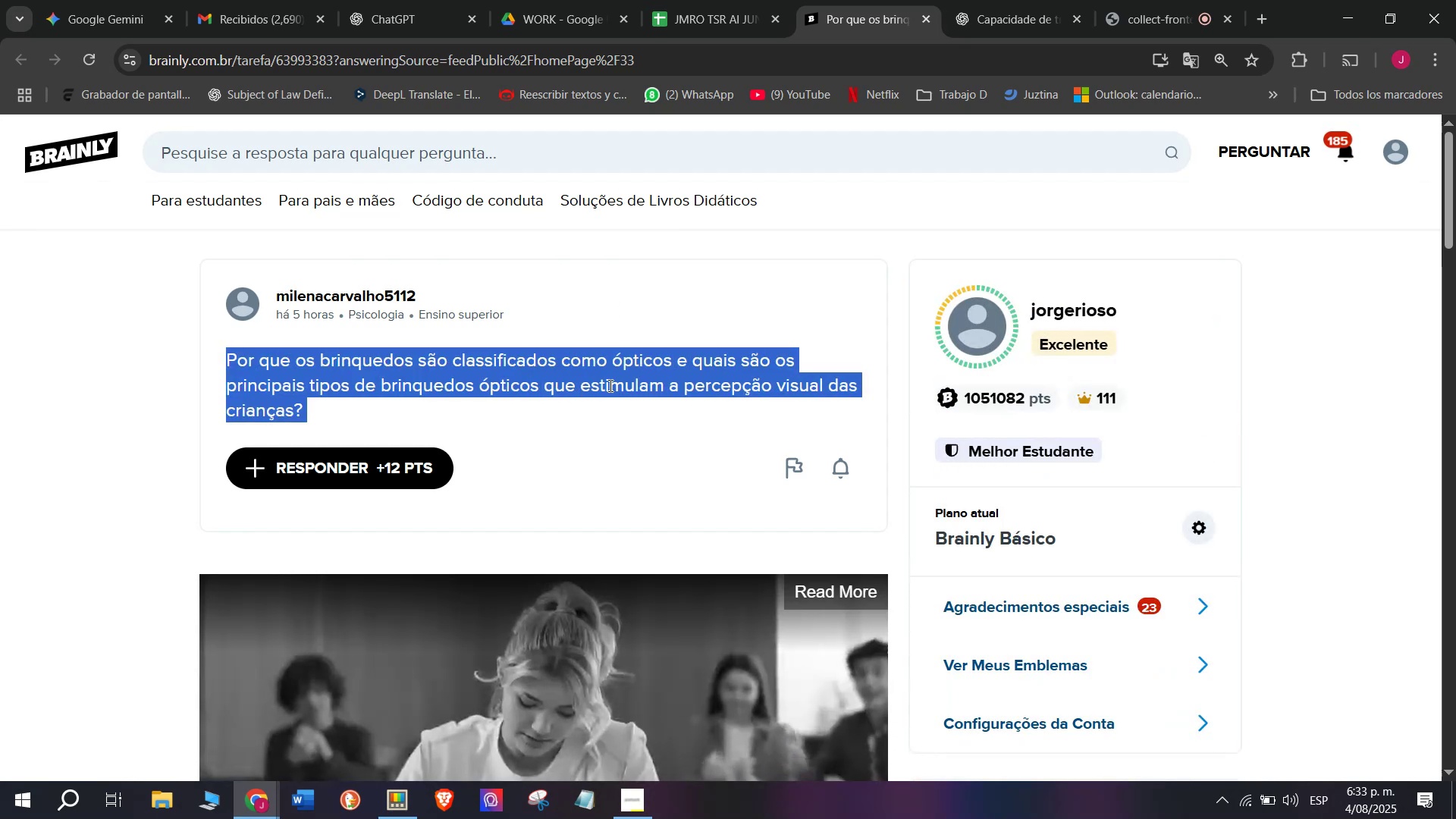 
key(Break)
 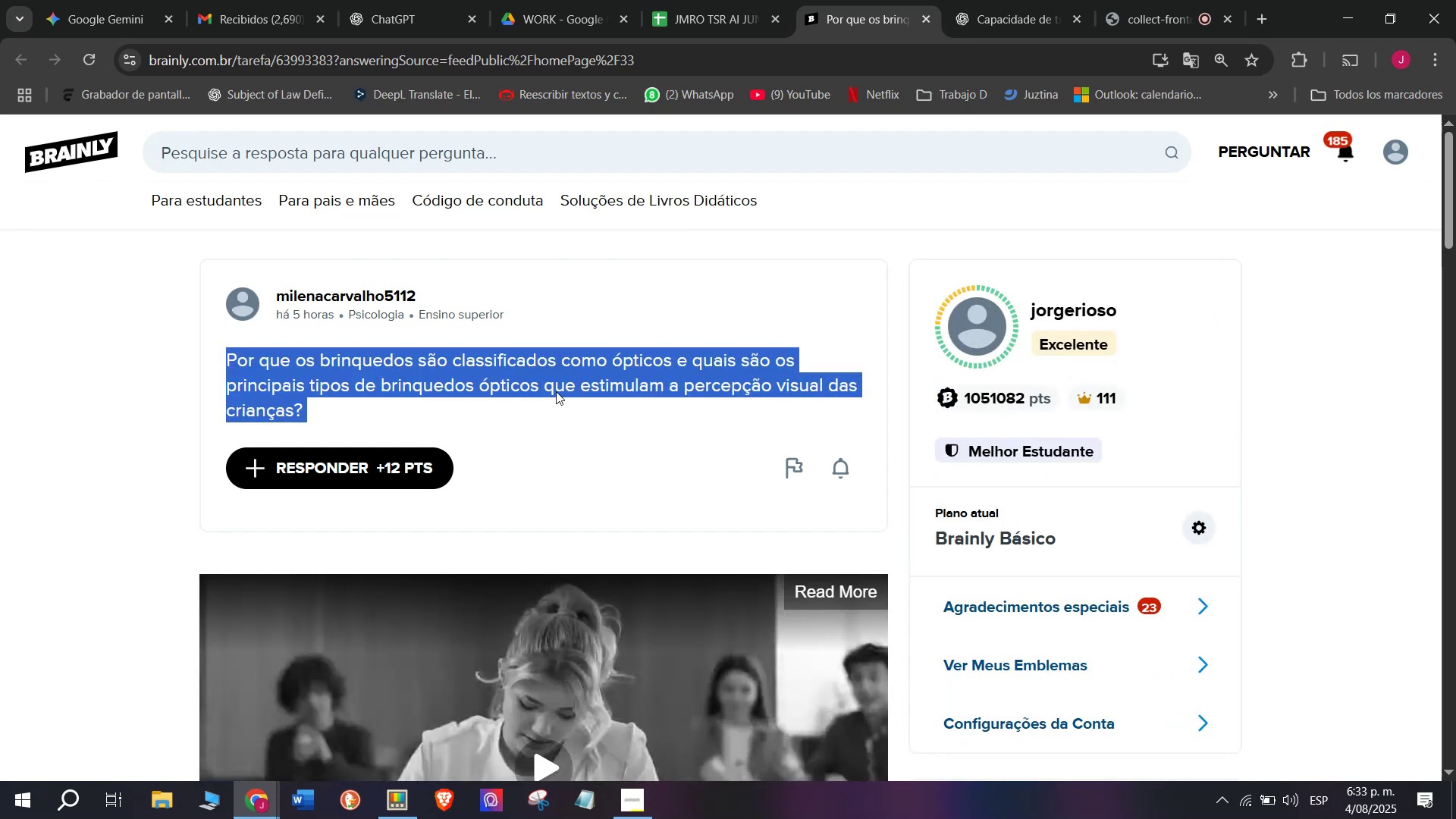 
key(Control+C)
 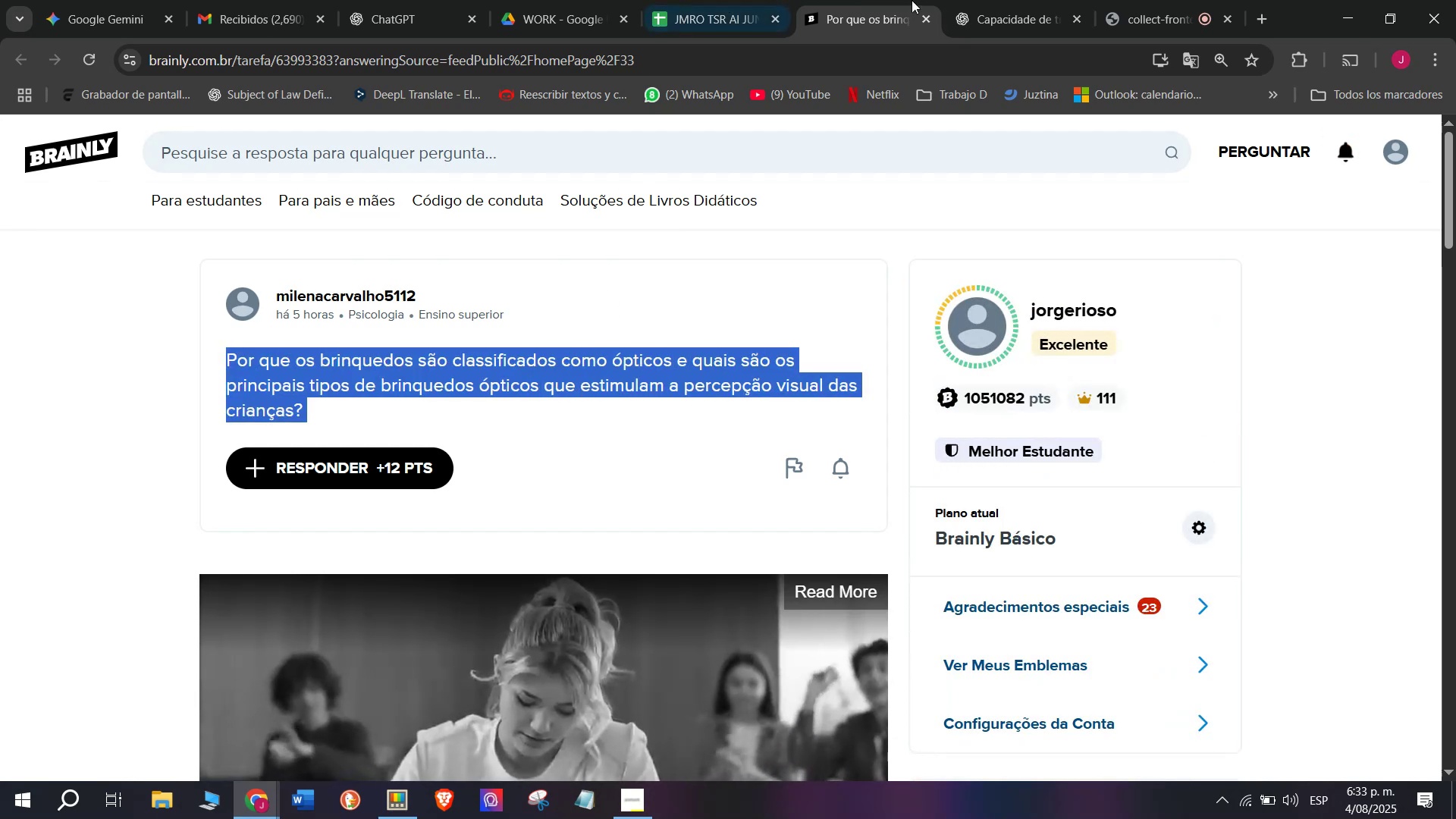 
left_click([989, 0])
 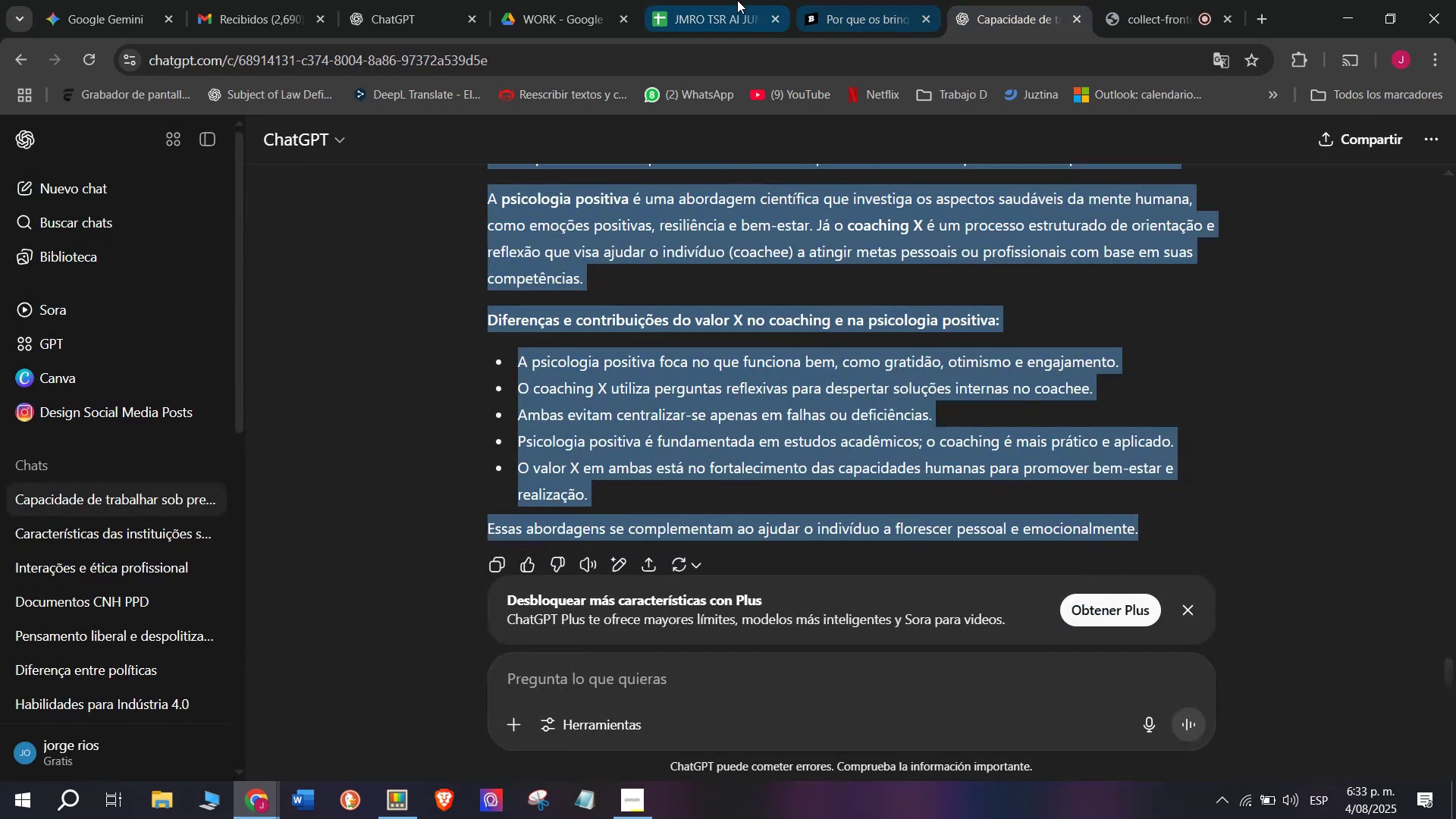 
left_click([729, 0])
 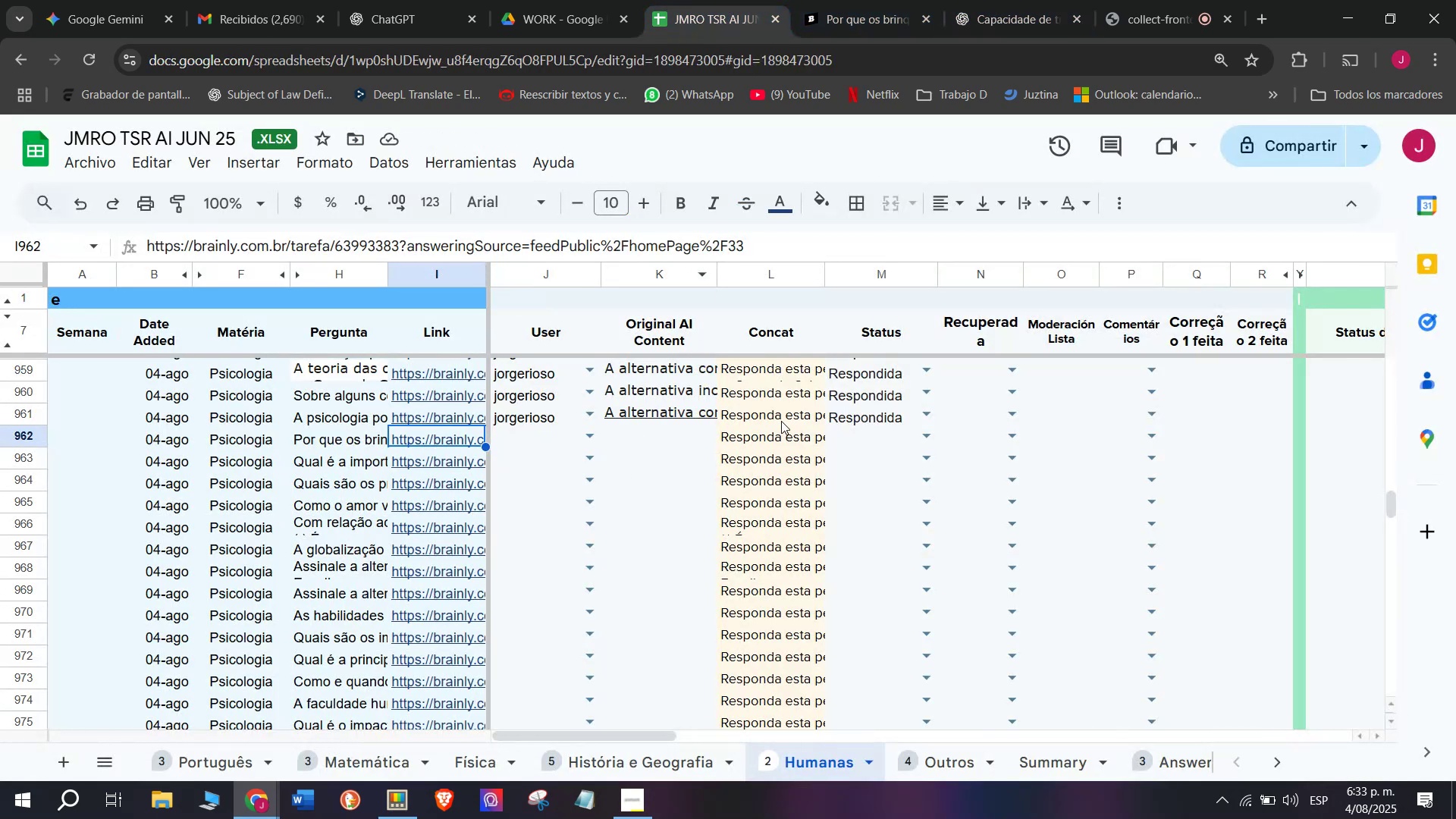 
left_click([782, 443])
 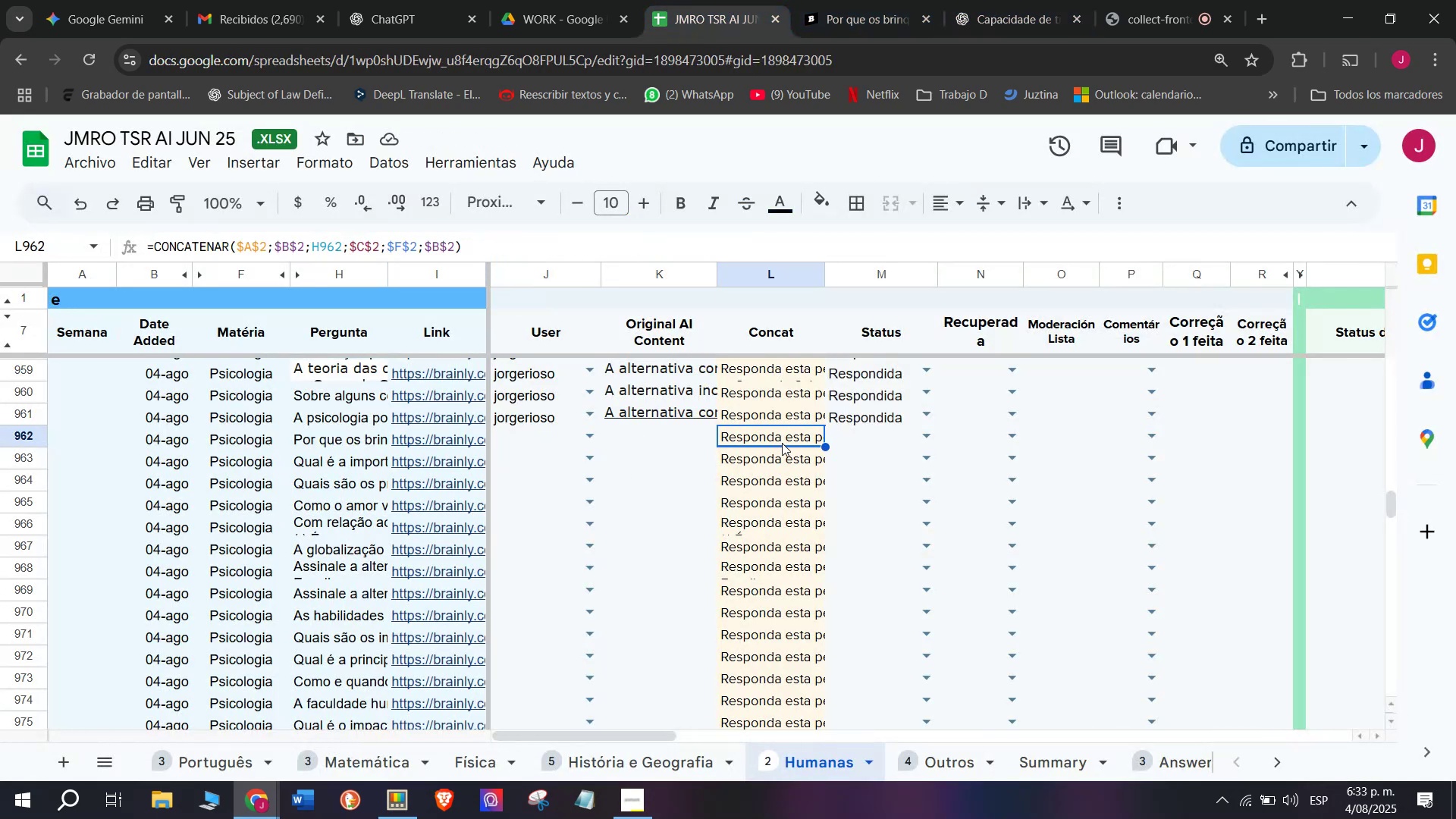 
key(Break)
 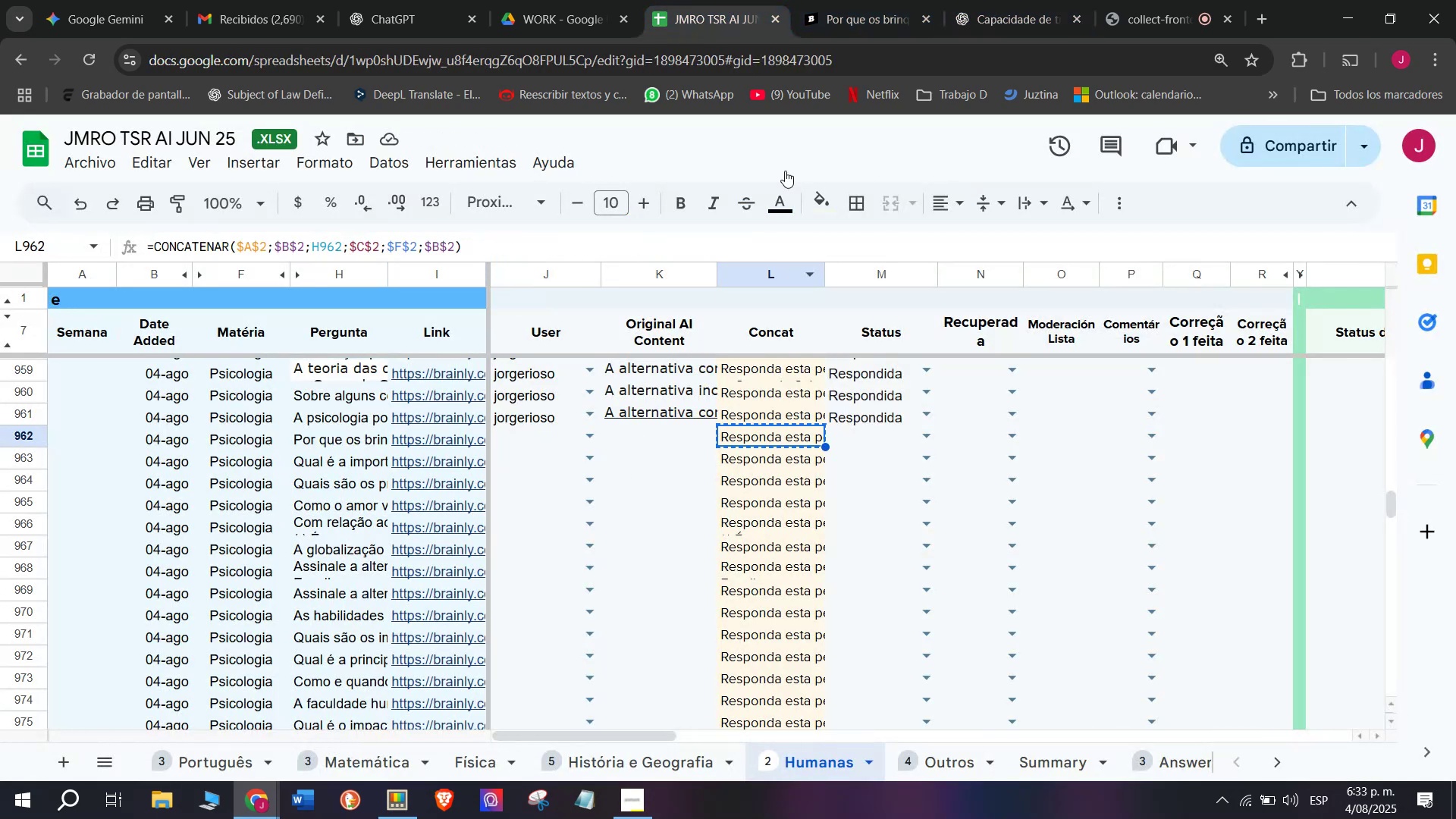 
key(Control+ControlLeft)
 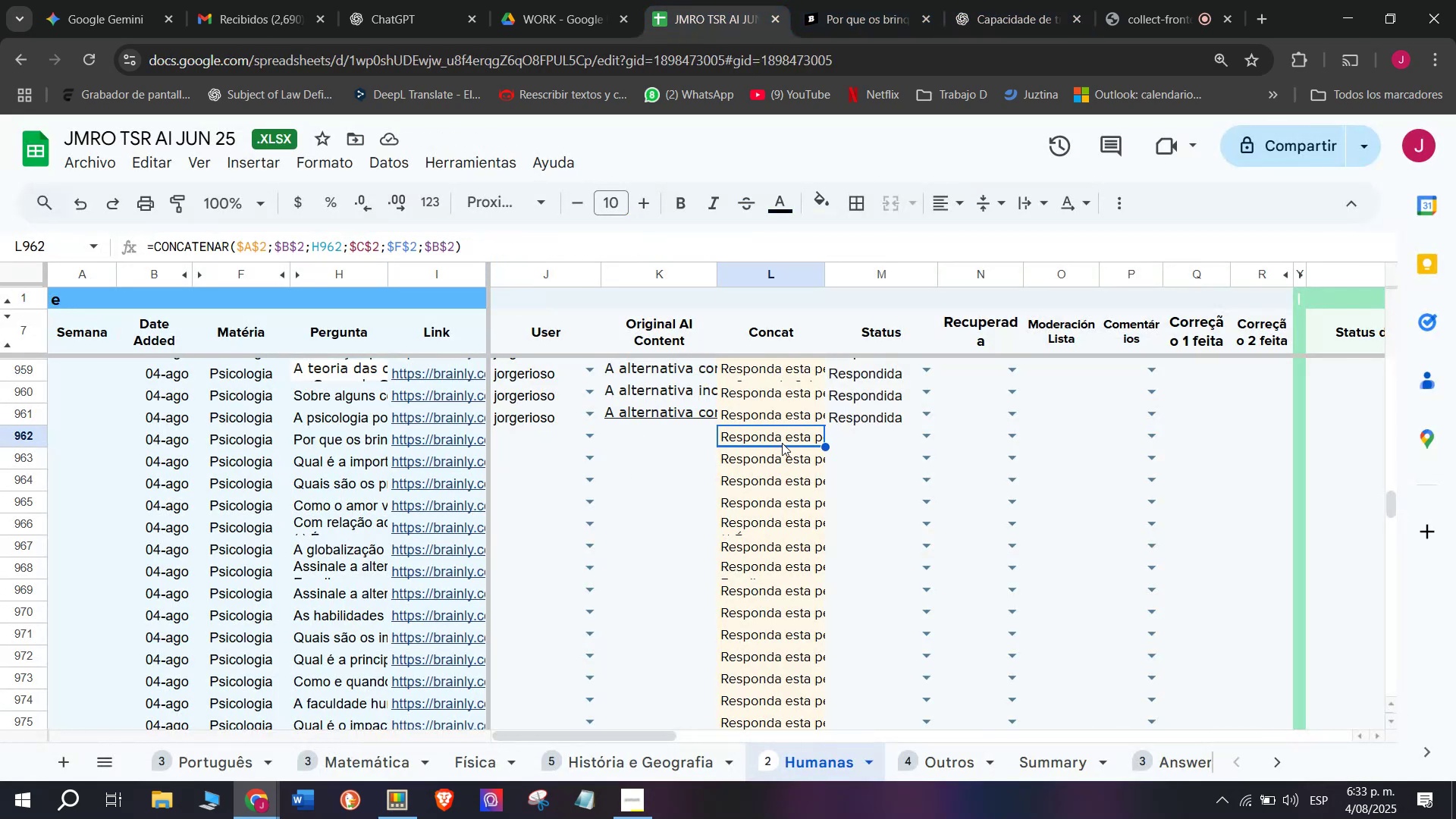 
key(Control+C)
 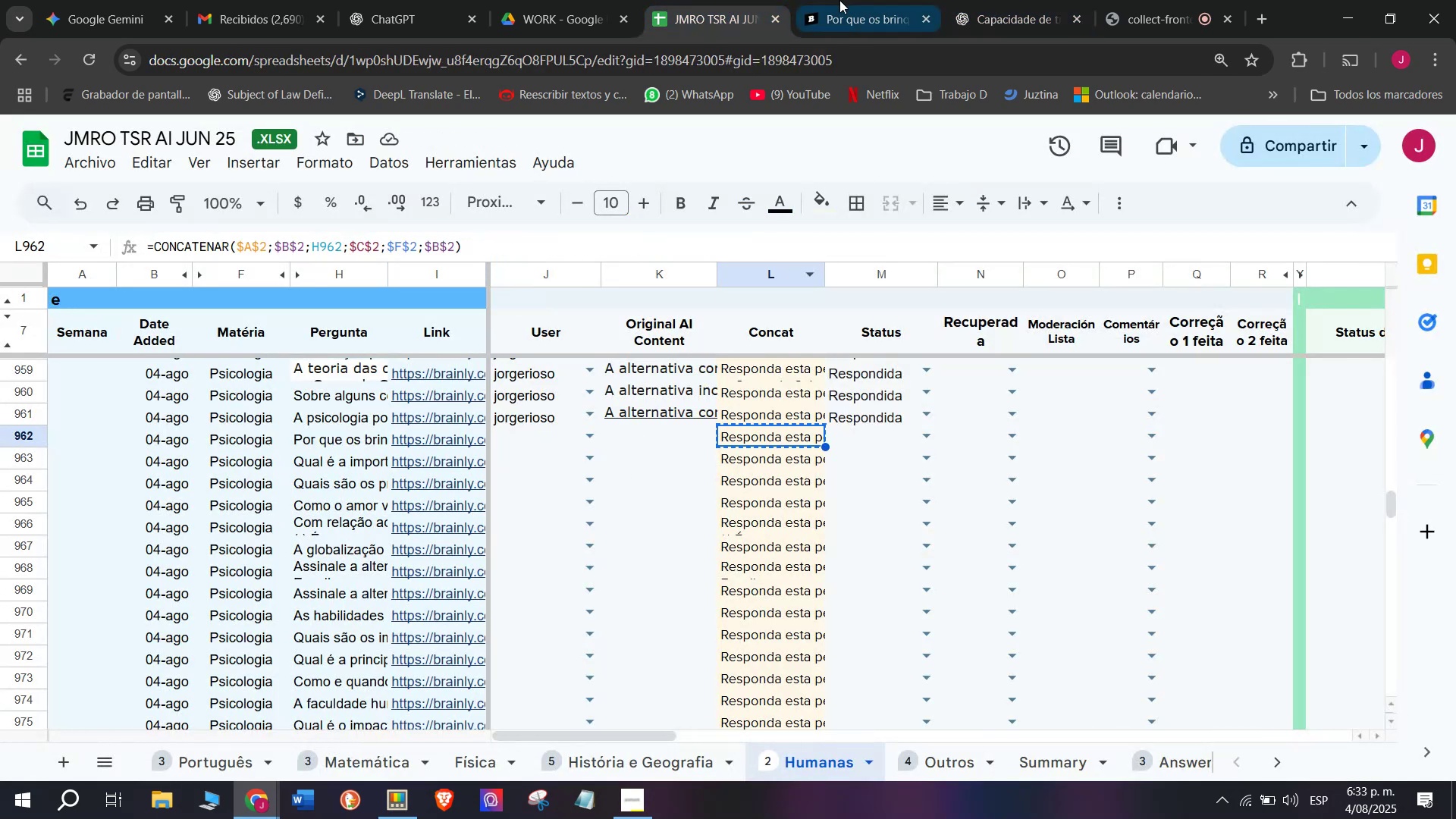 
left_click([849, 0])
 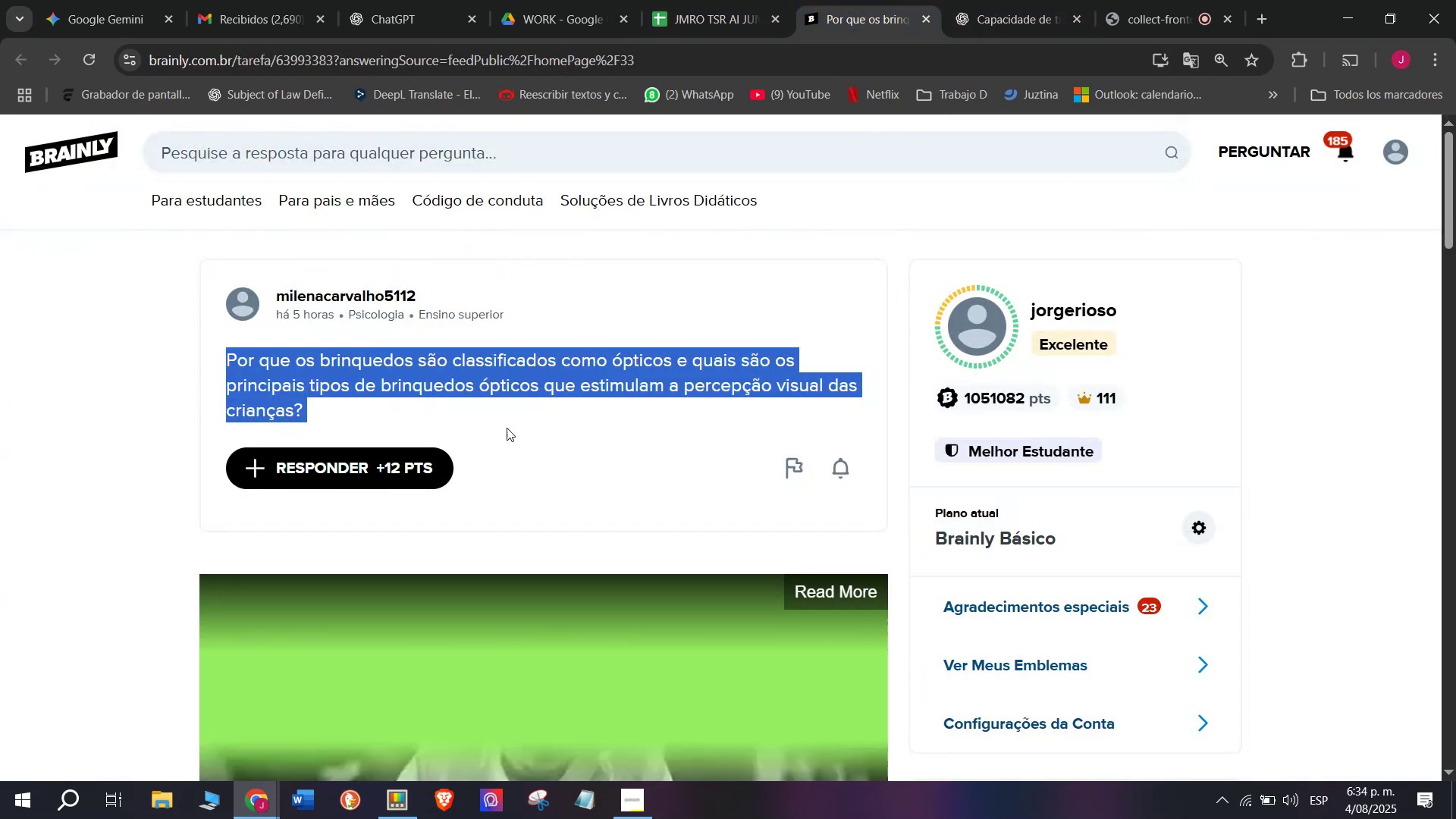 
left_click([524, 394])
 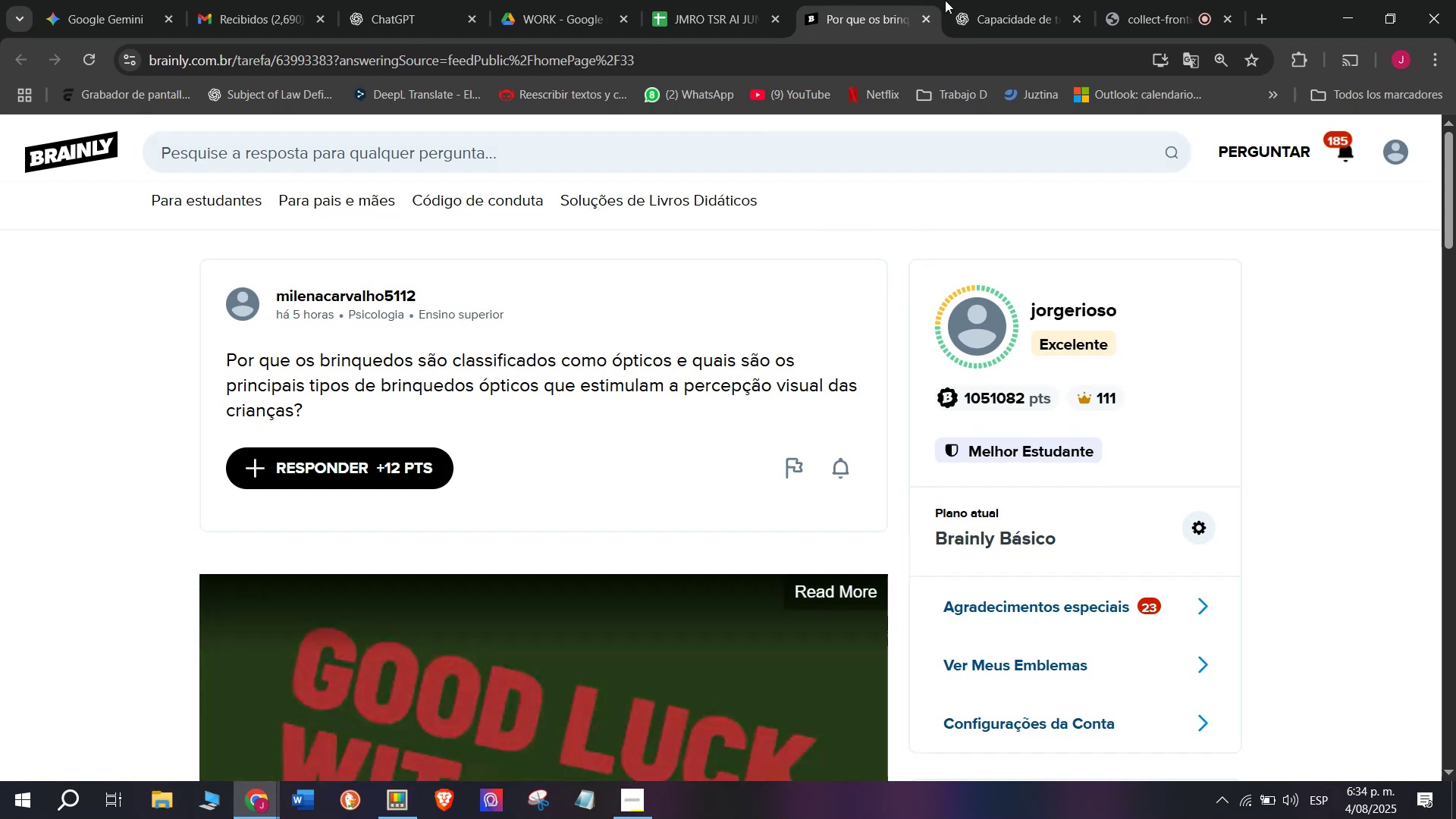 
left_click([996, 0])
 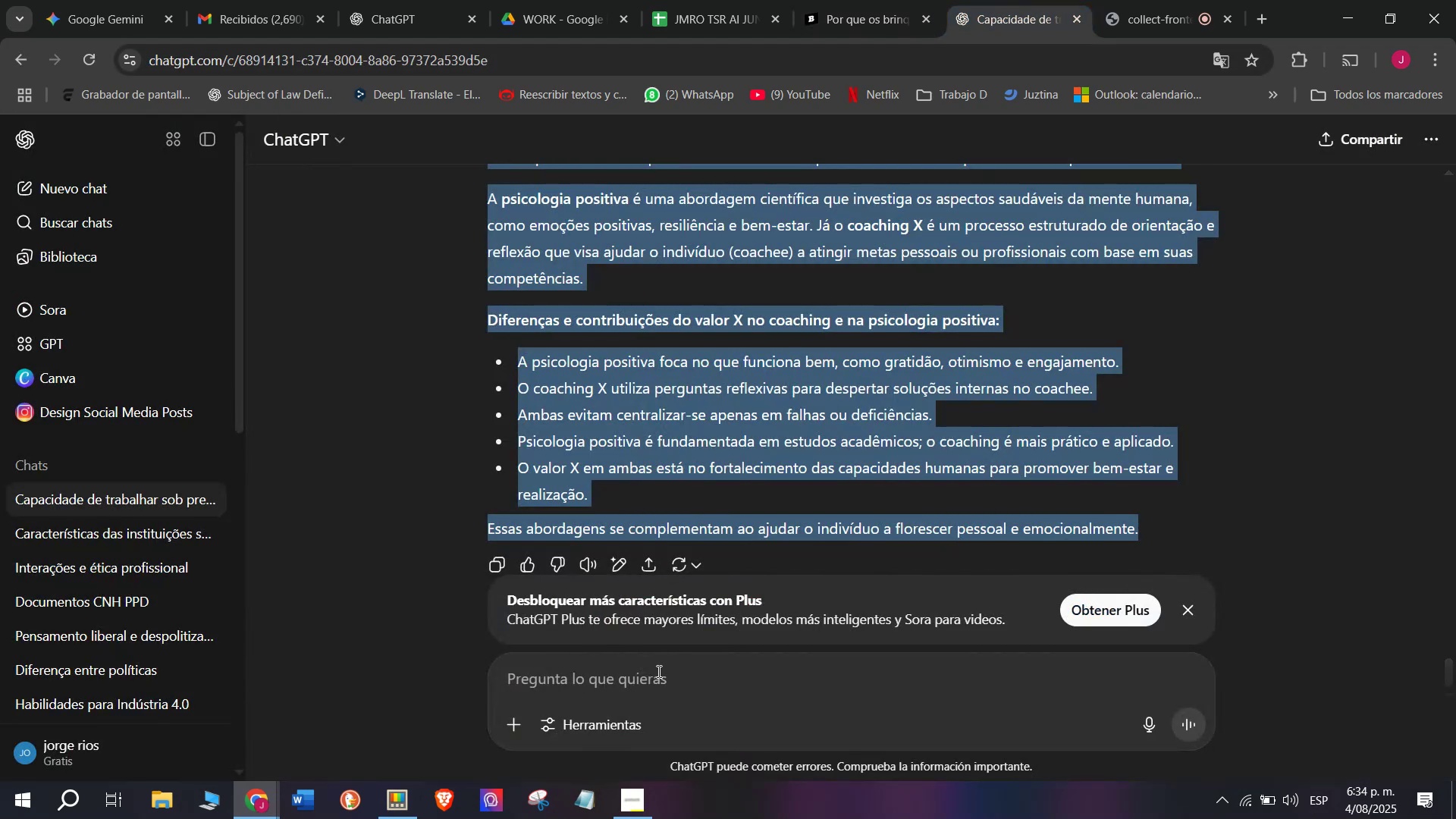 
left_click([656, 682])
 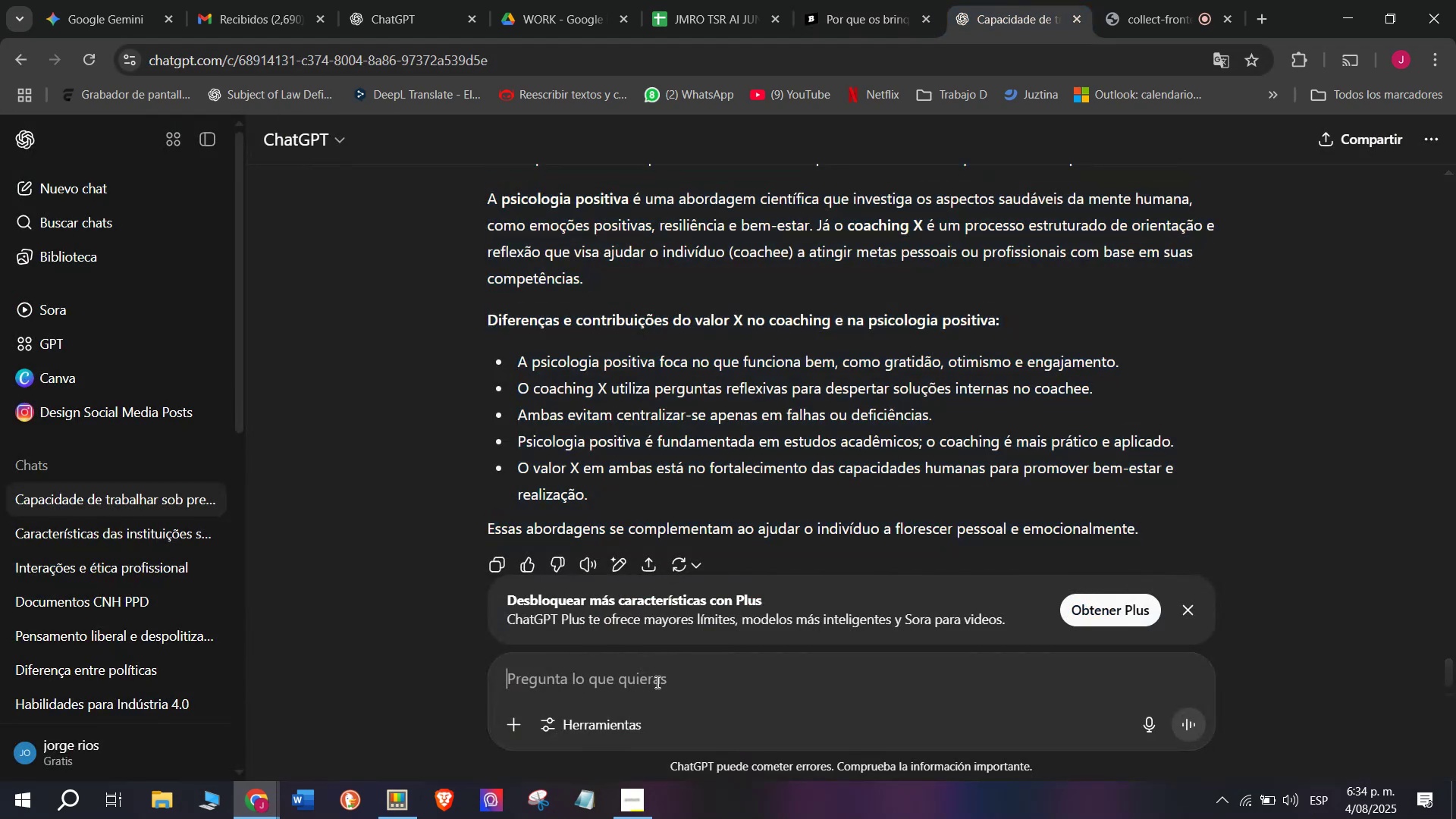 
key(Z)
 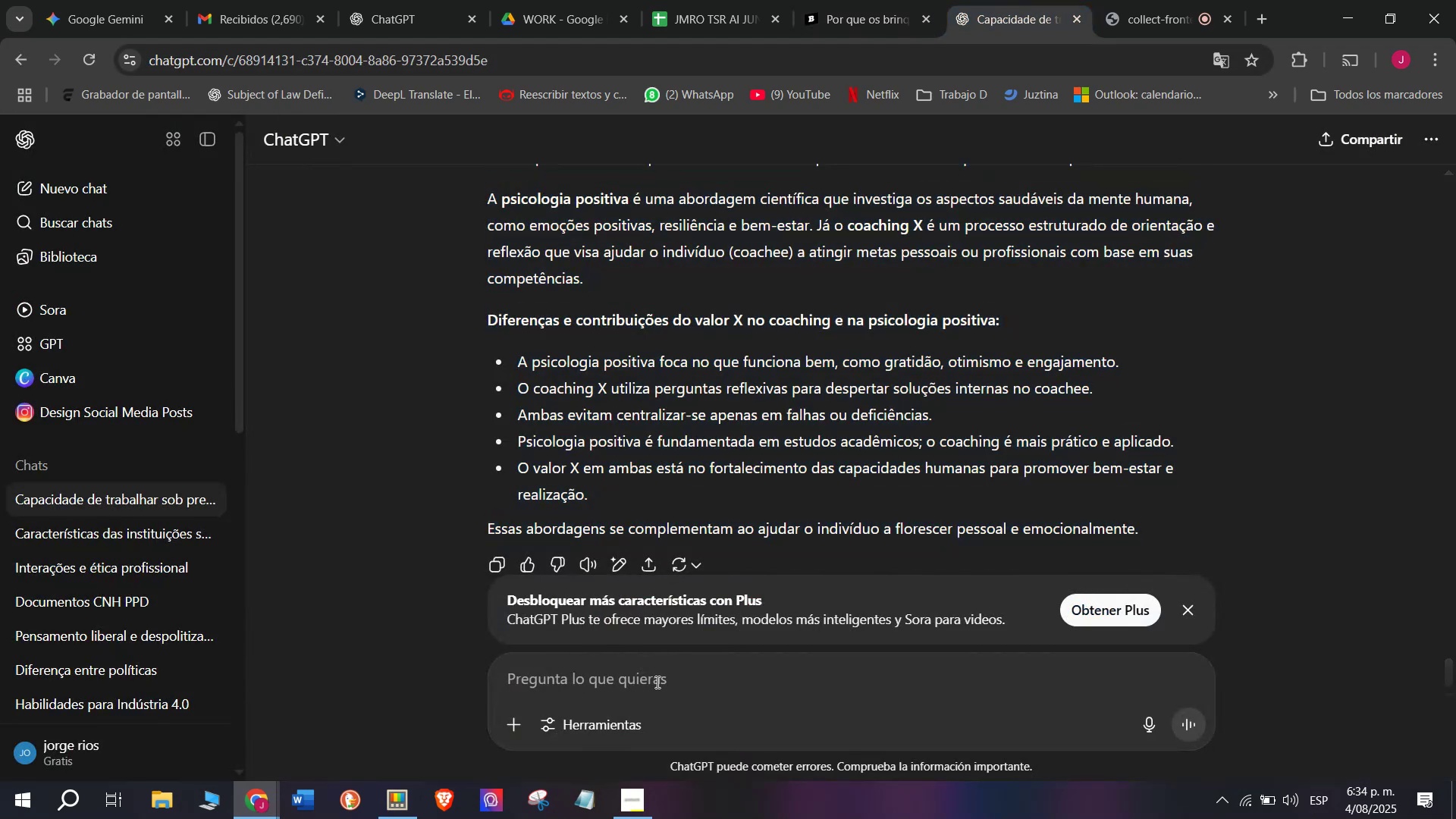 
key(Control+ControlLeft)
 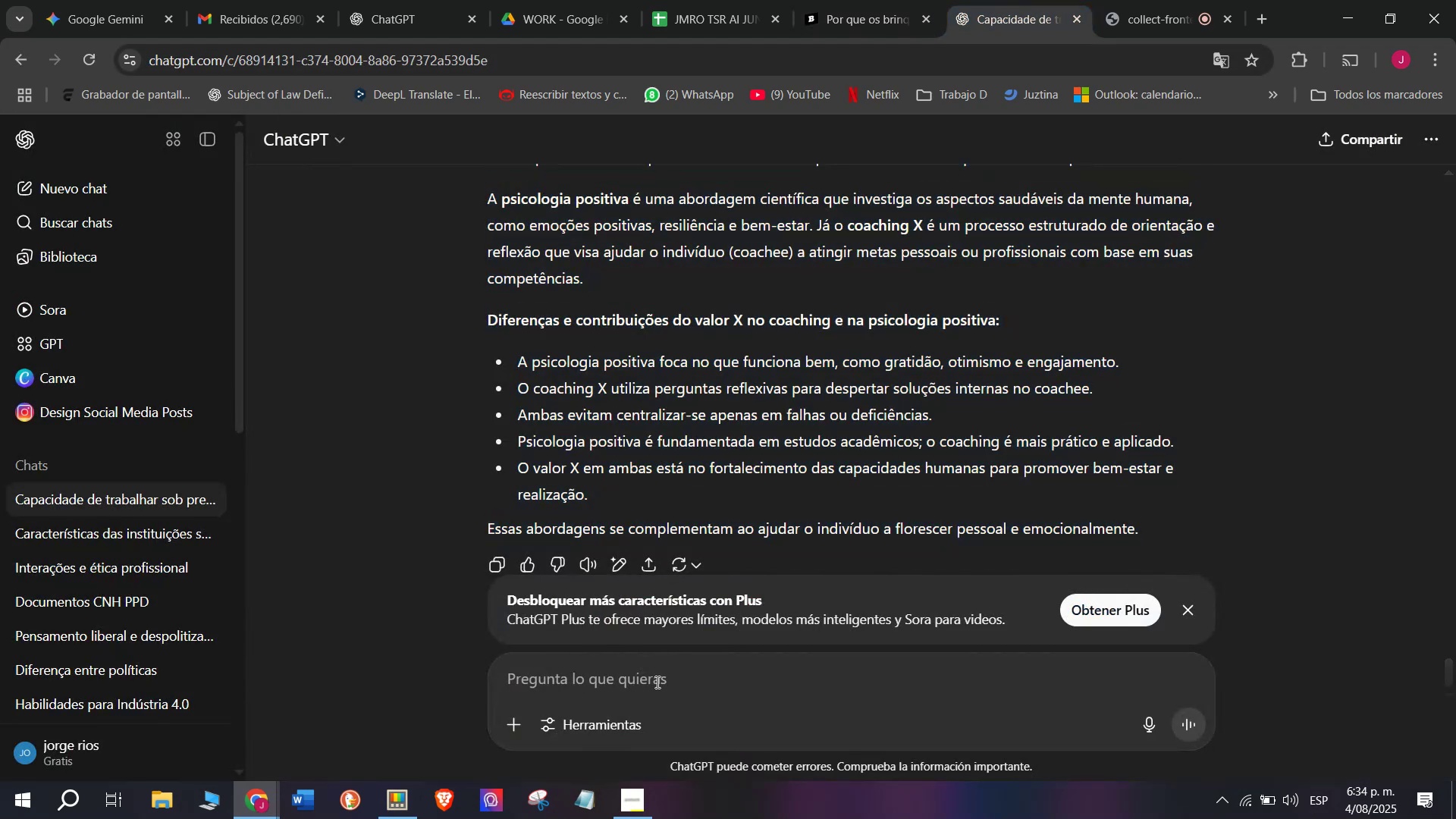 
key(Control+V)
 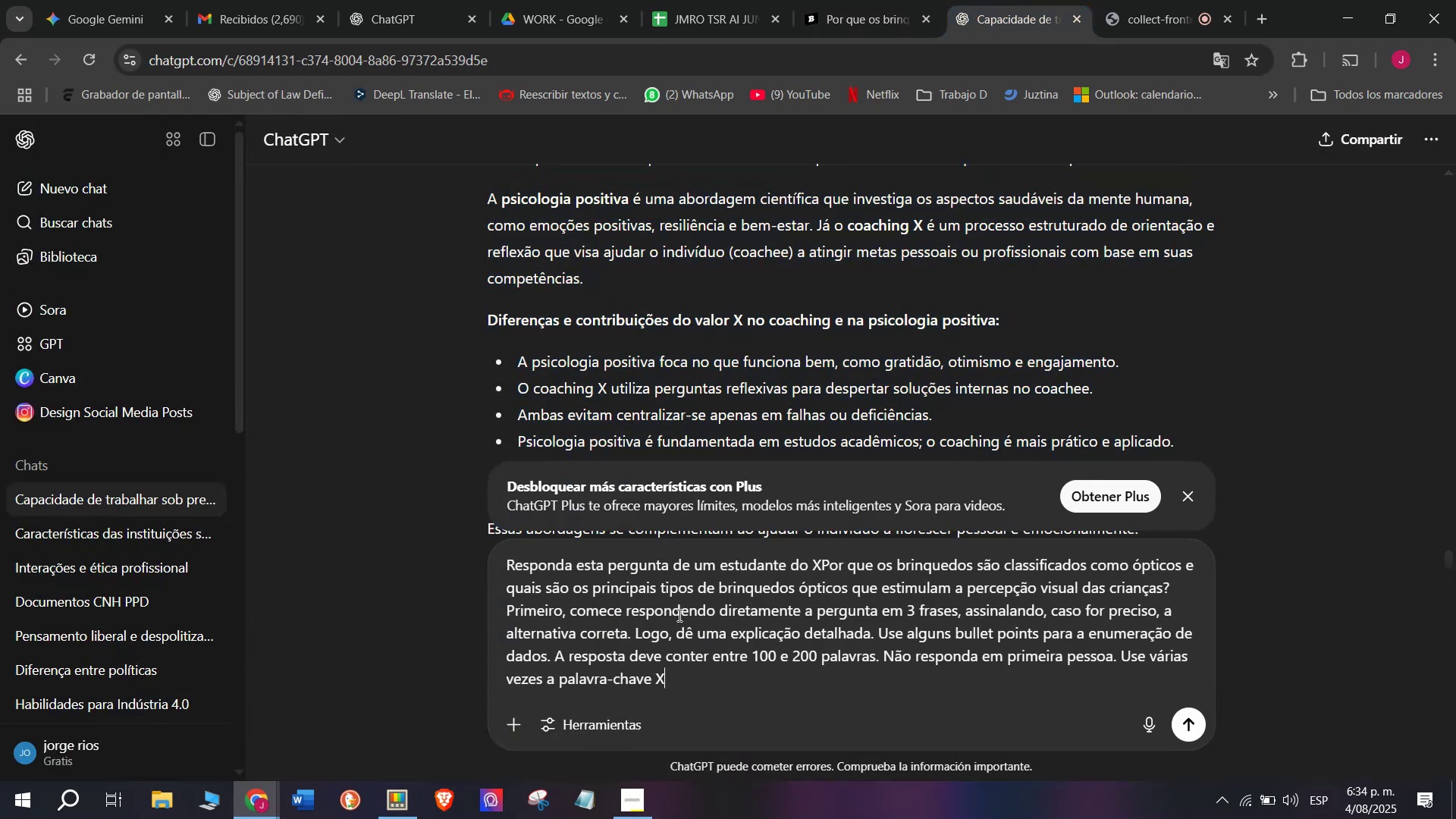 
left_click([678, 615])
 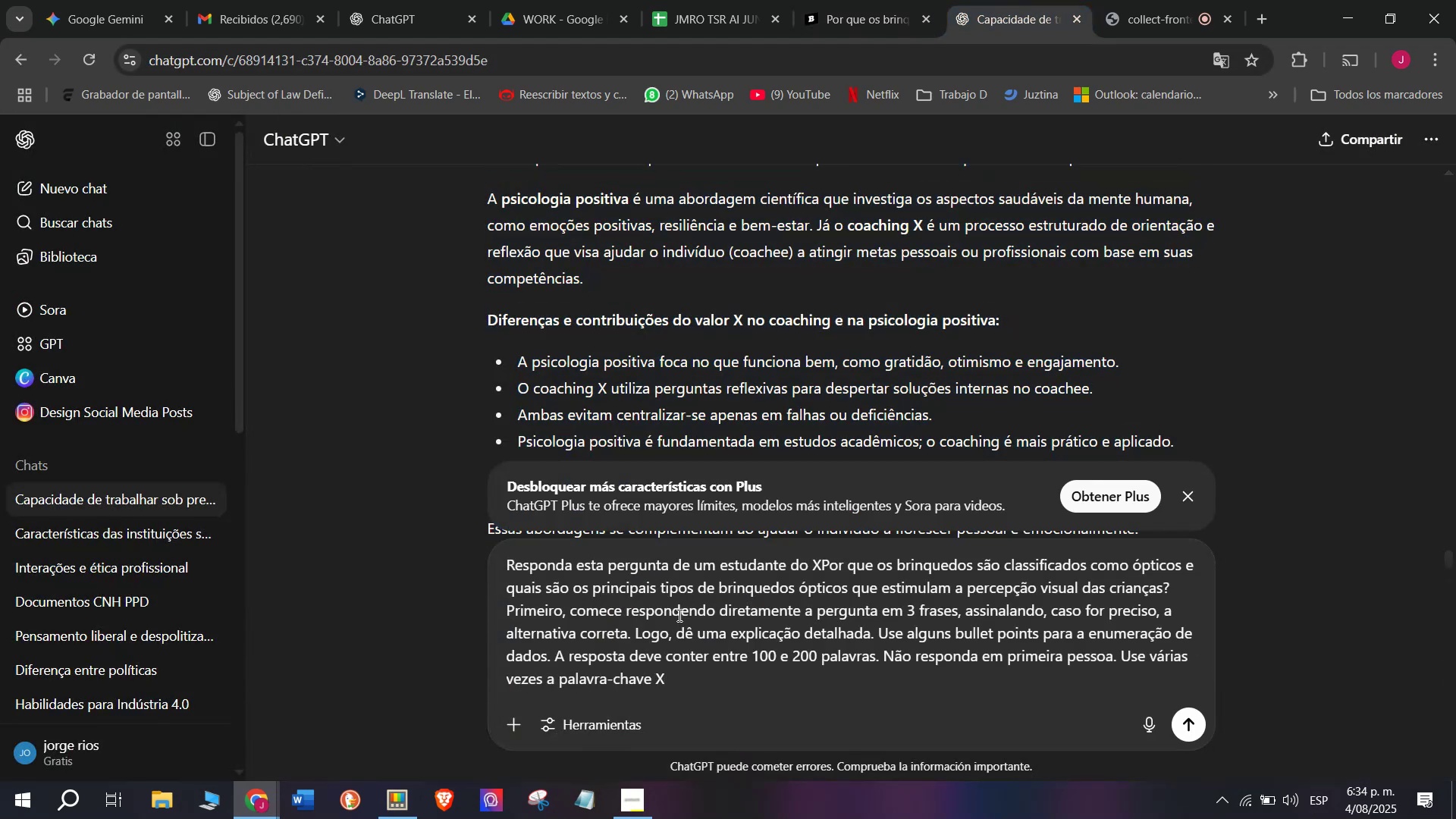 
key(Enter)
 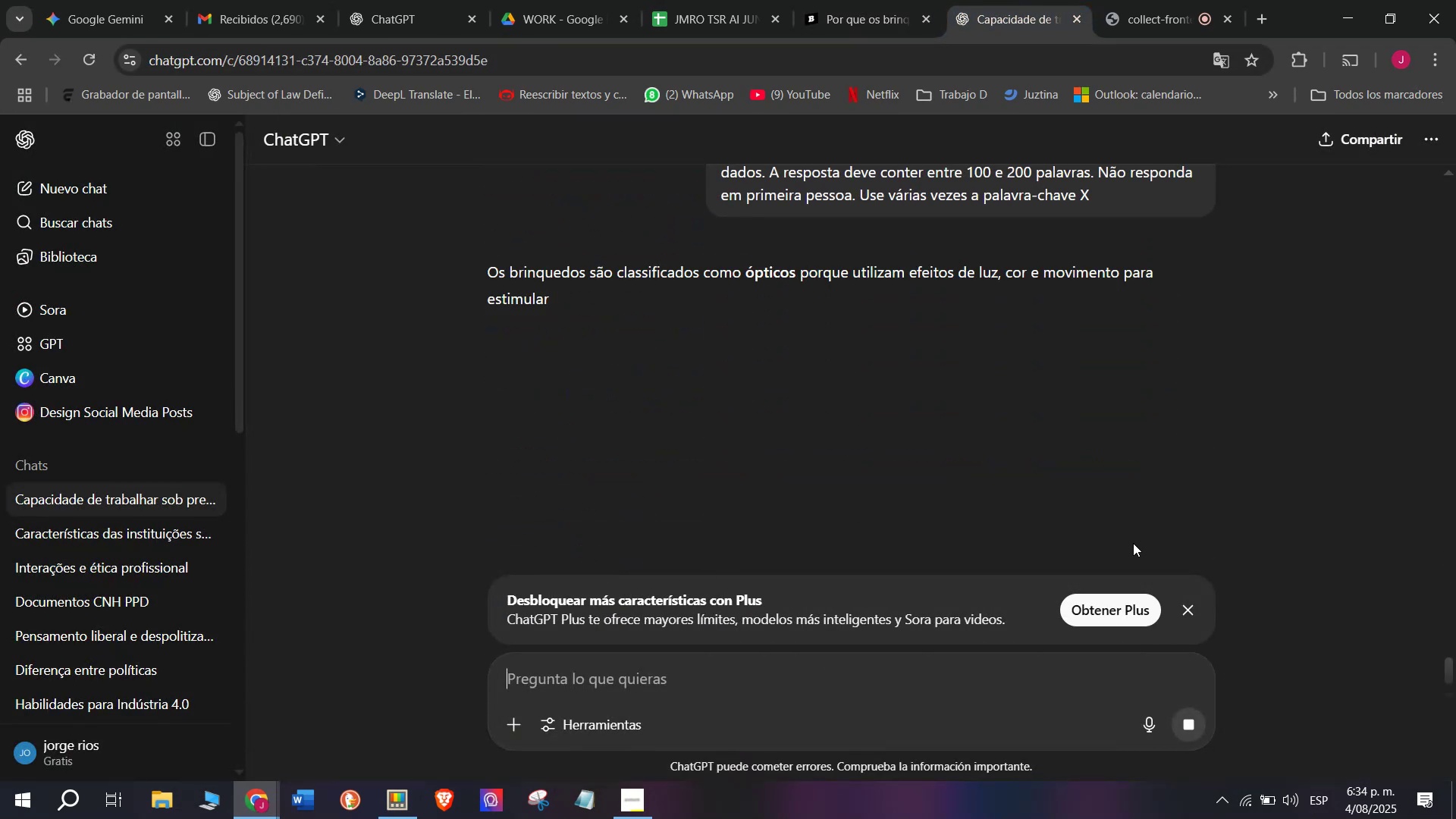 
left_click([1187, 600])
 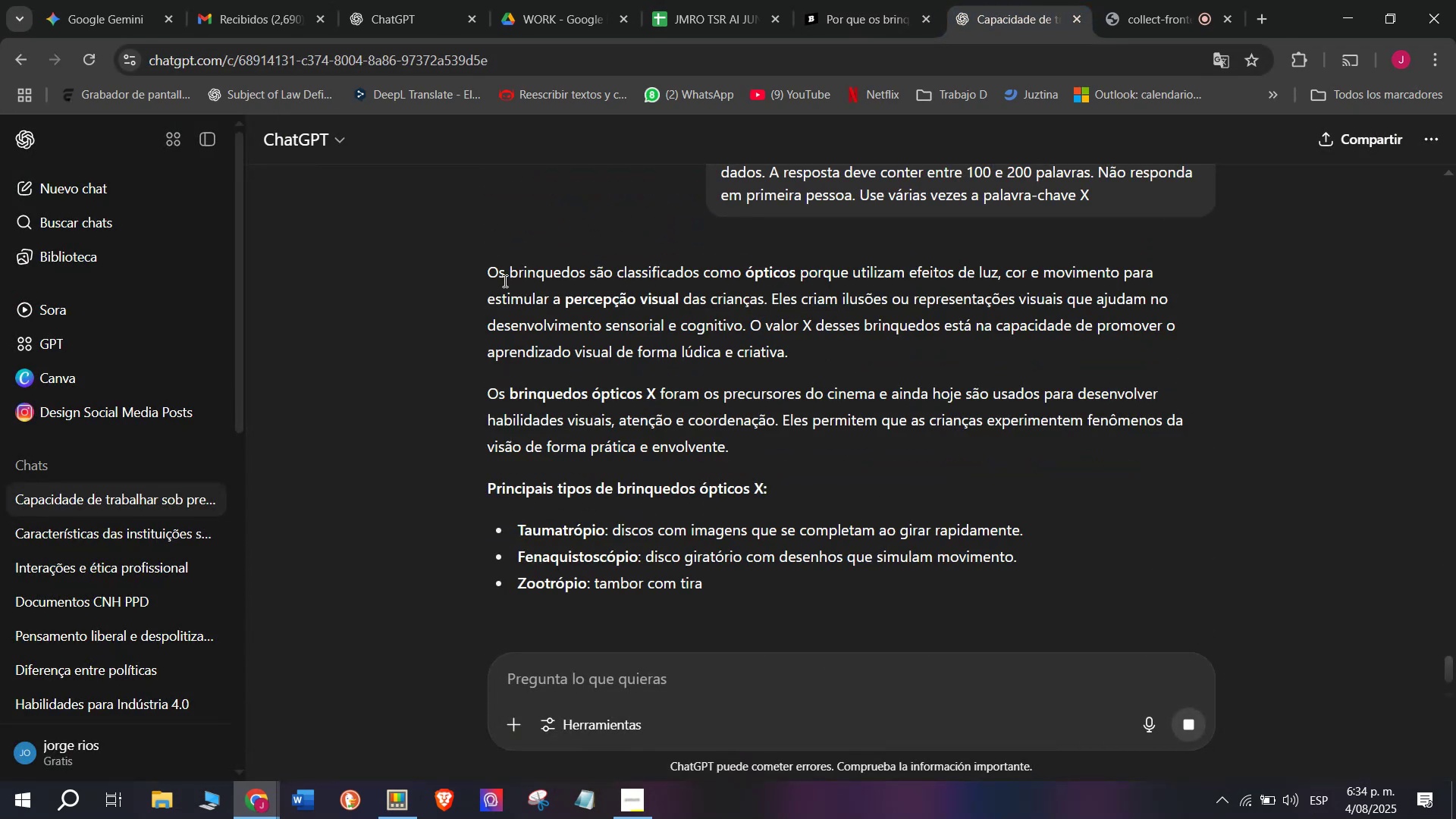 
scroll: coordinate [476, 307], scroll_direction: up, amount: 1.0
 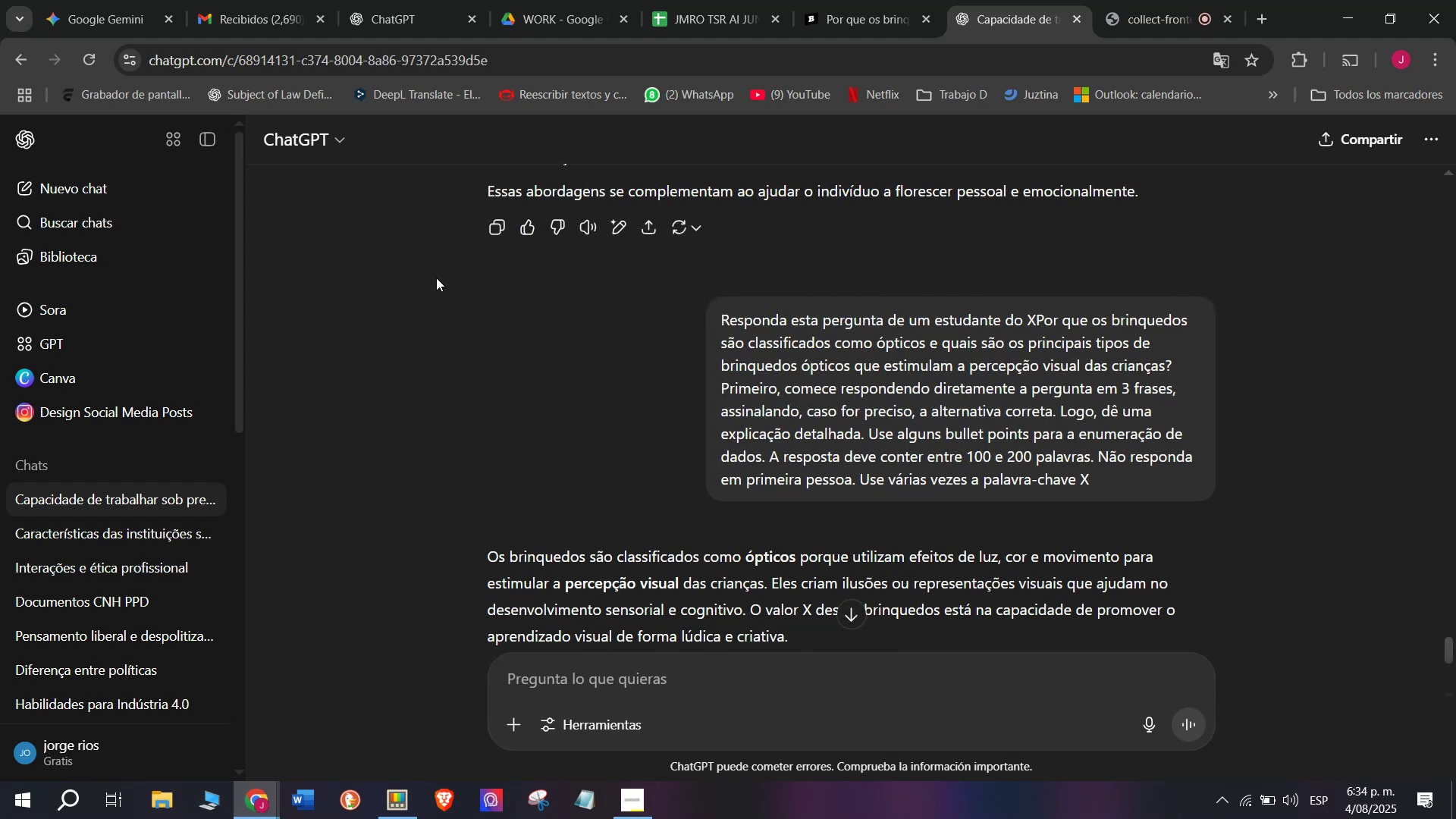 
scroll: coordinate [479, 450], scroll_direction: down, amount: 1.0
 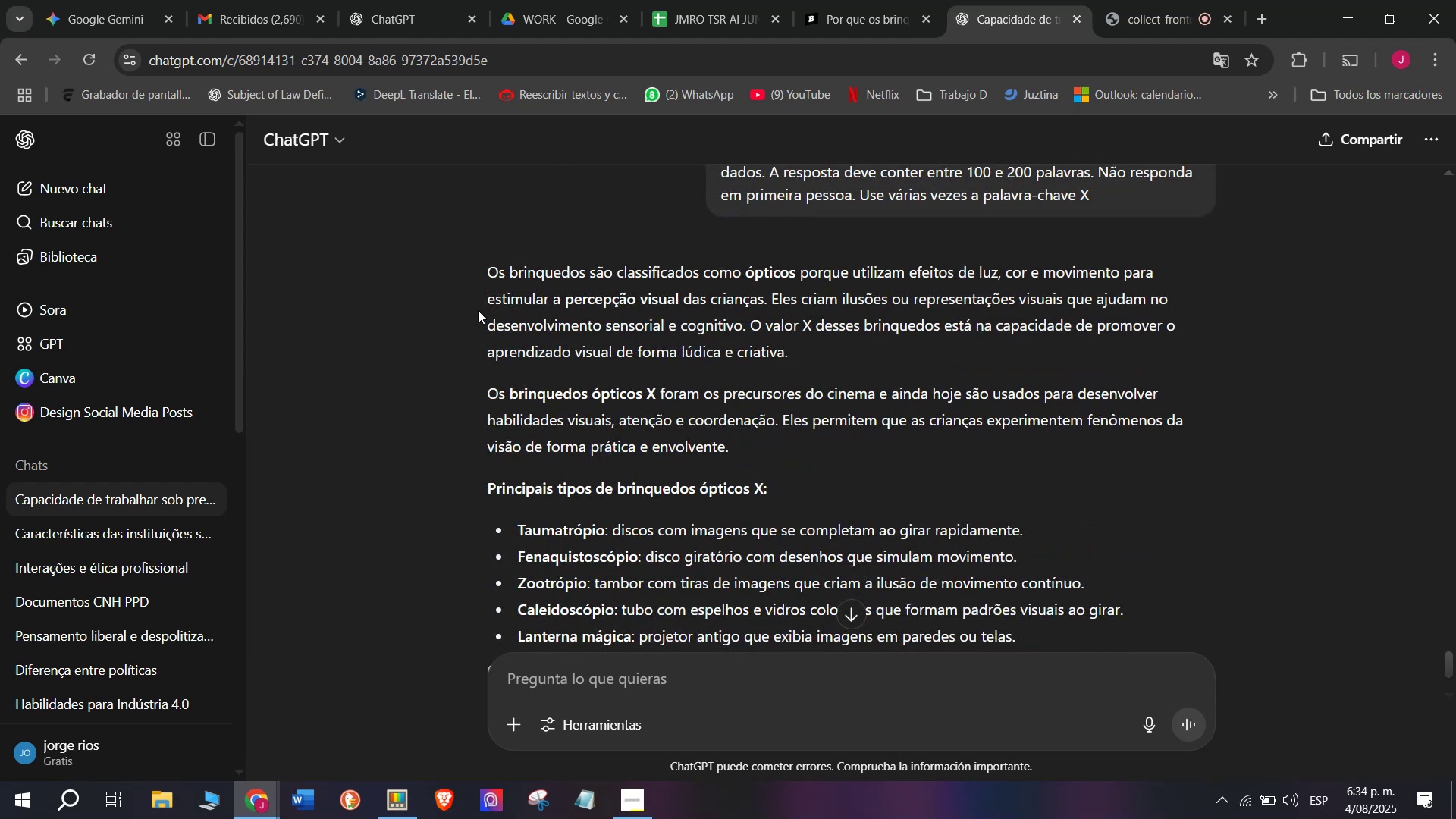 
left_click_drag(start_coordinate=[484, 262], to_coordinate=[917, 504])
 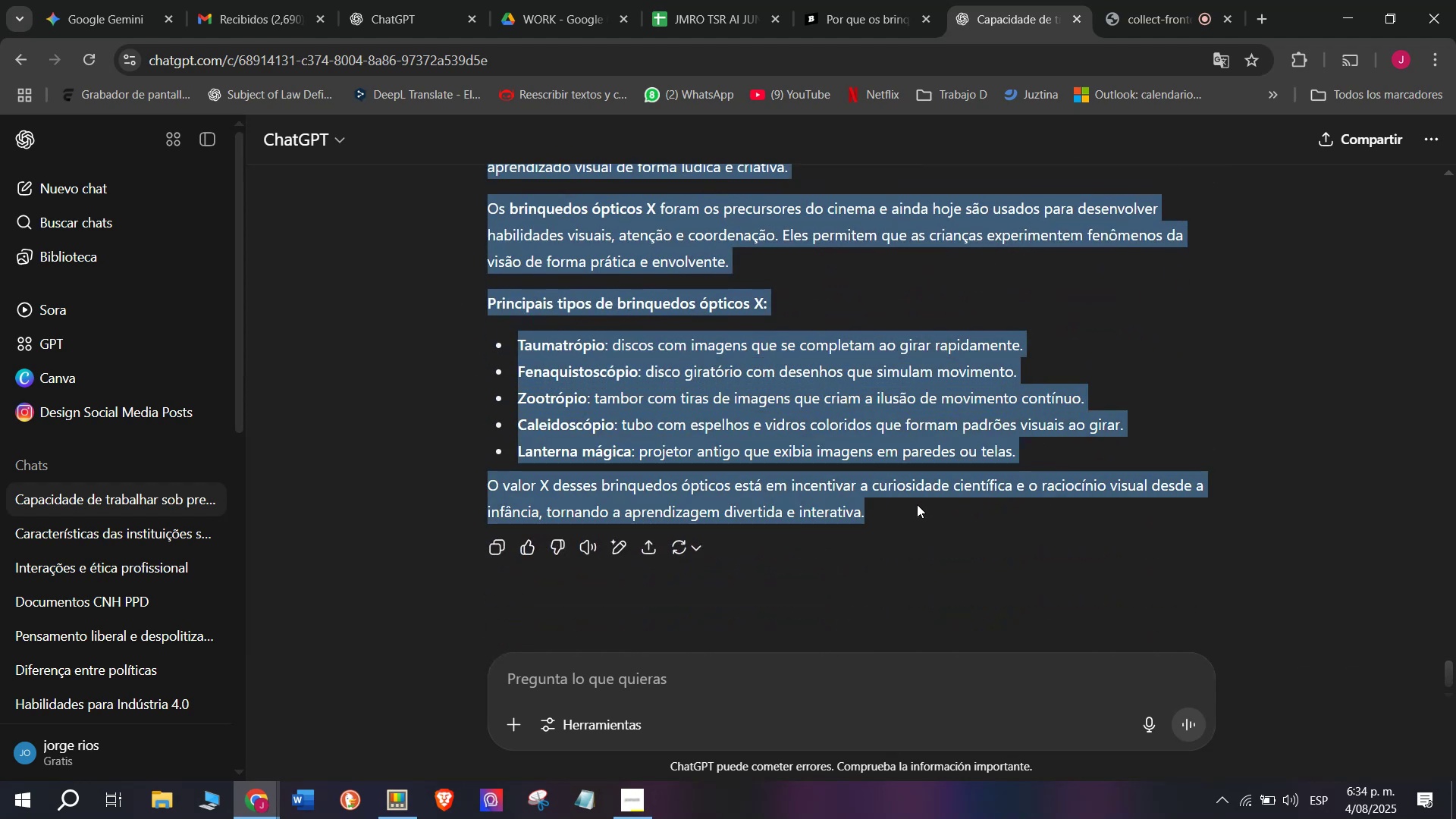 
scroll: coordinate [661, 366], scroll_direction: down, amount: 2.0
 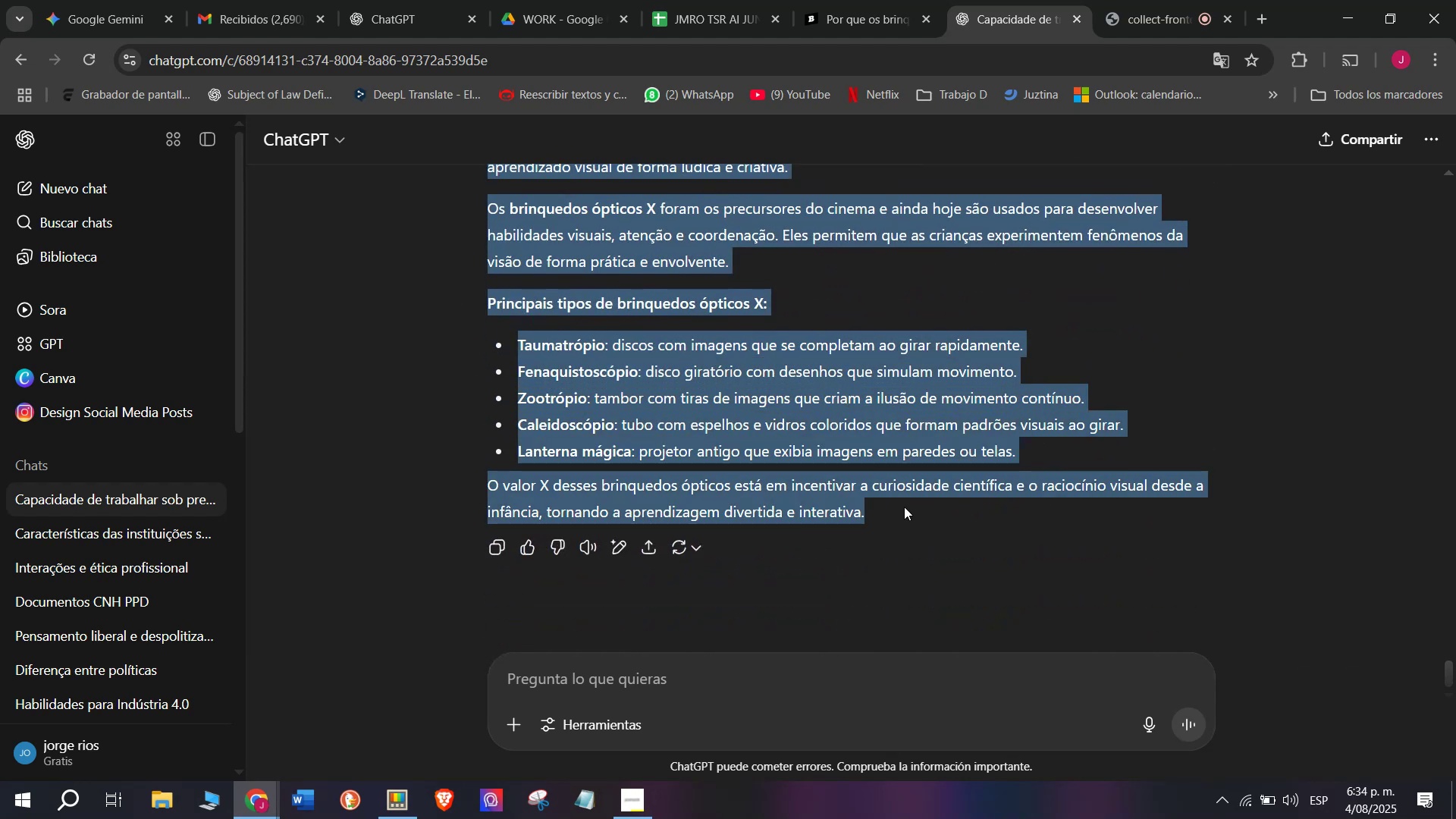 
key(Break)
 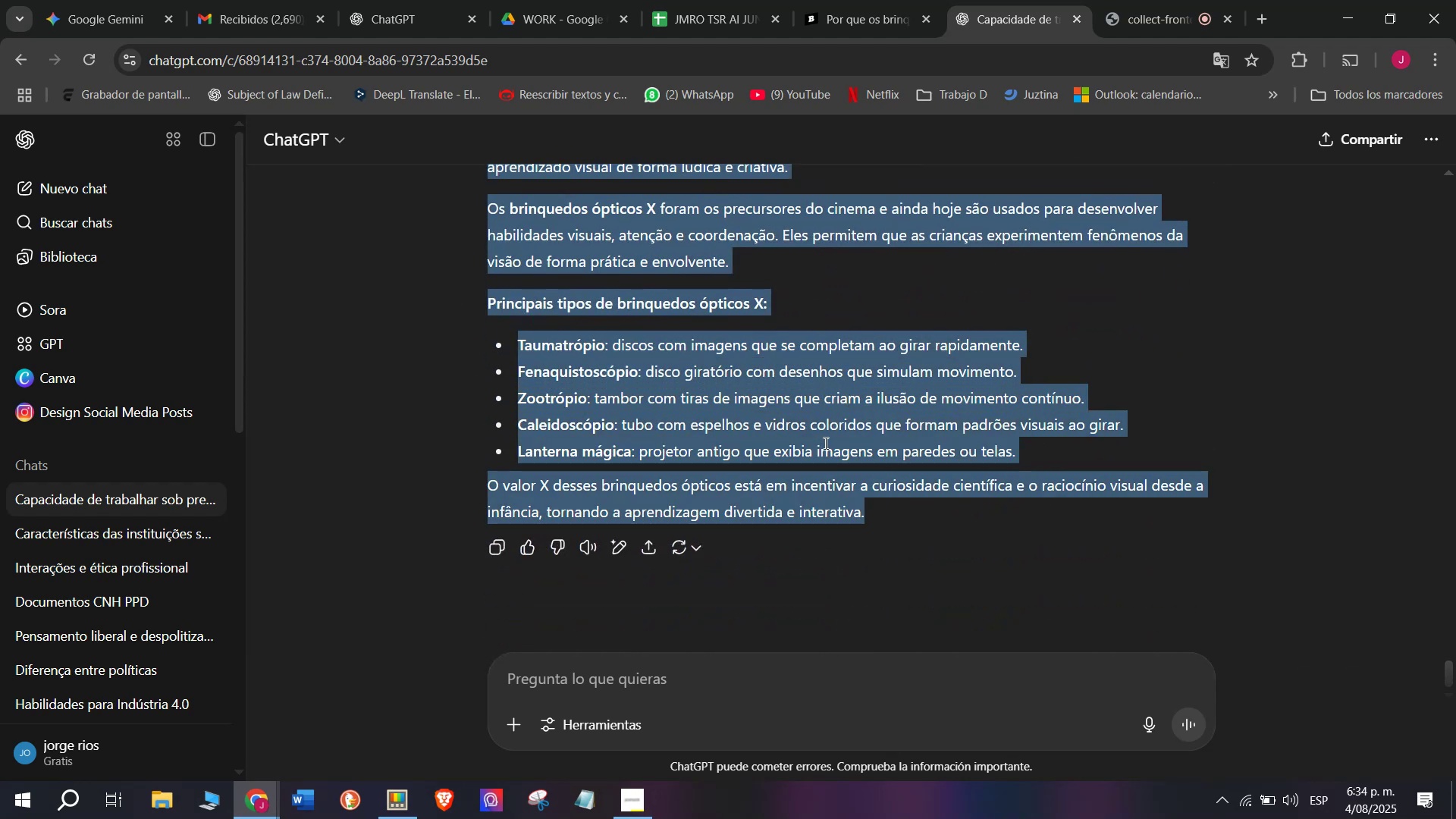 
key(Control+C)
 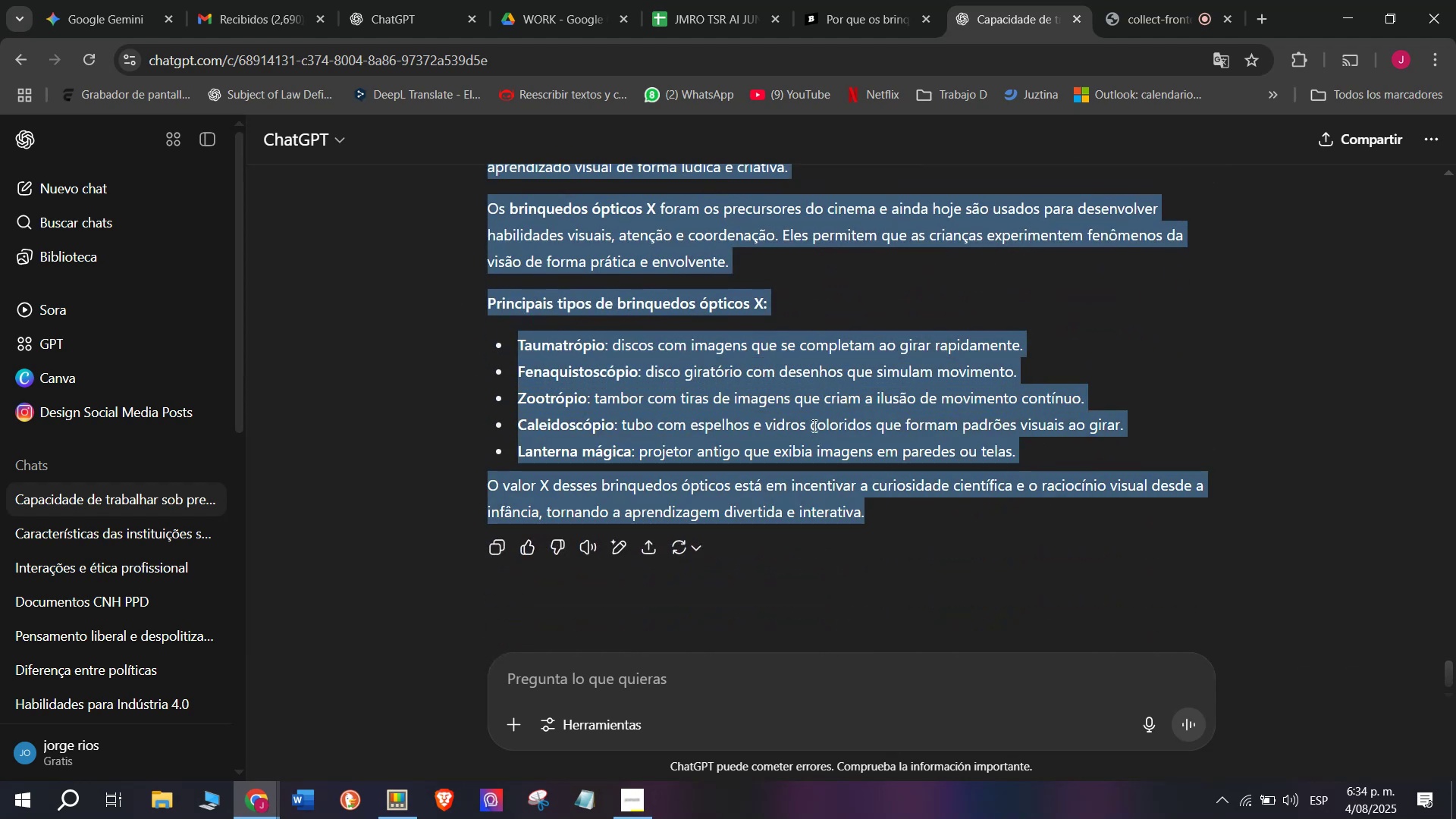 
key(Control+ControlLeft)
 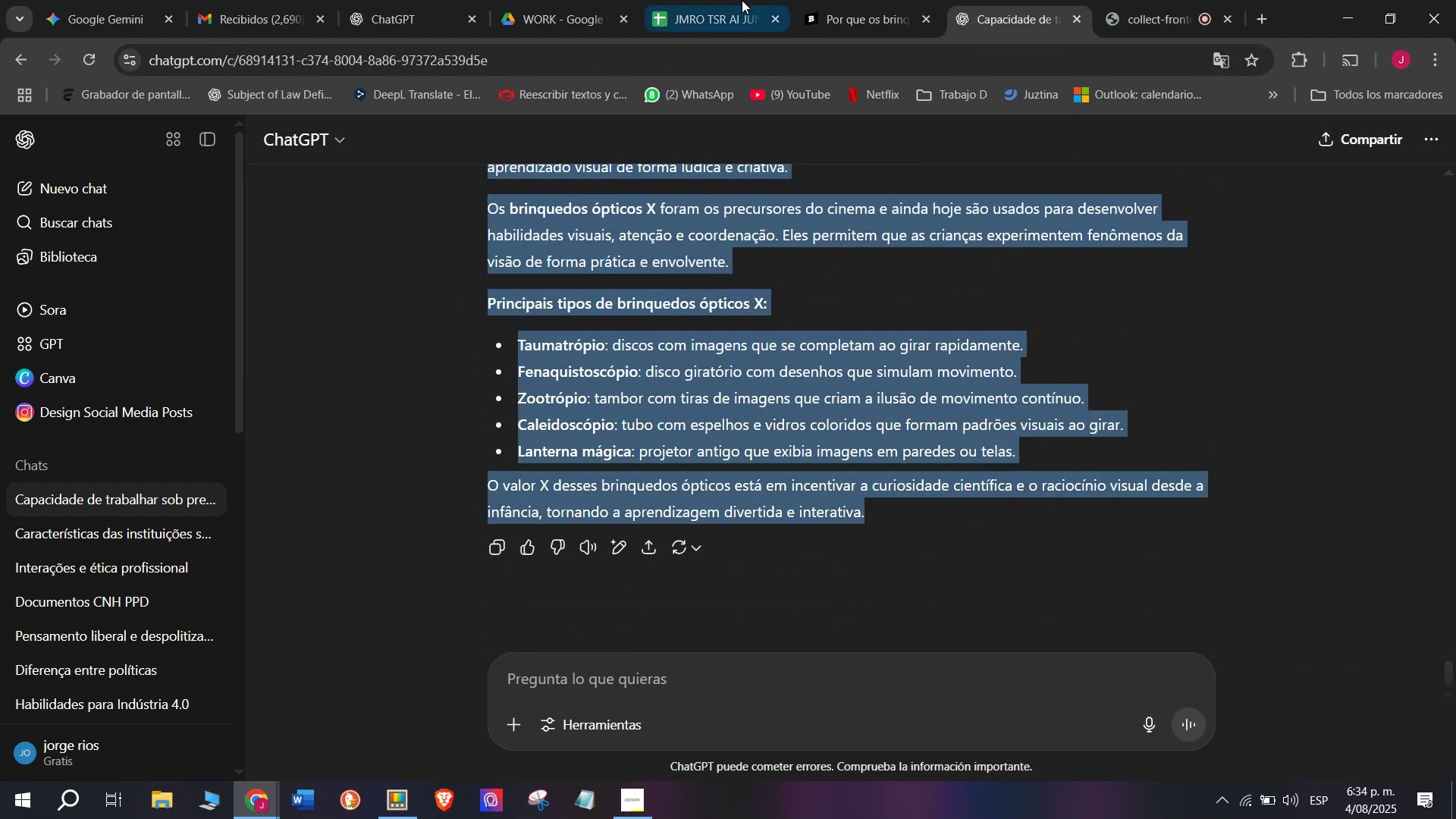 
left_click([694, 0])
 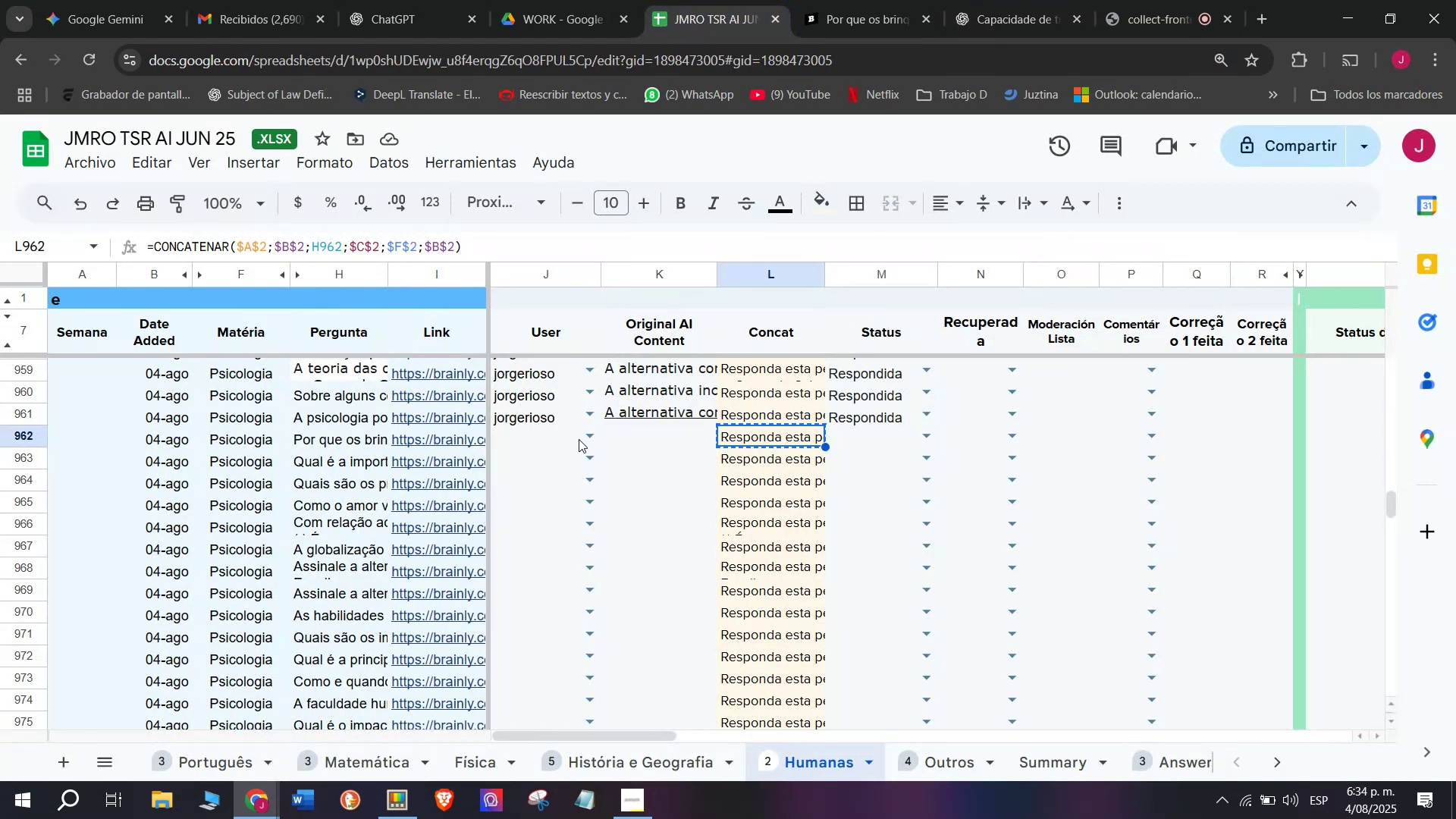 
left_click([592, 438])
 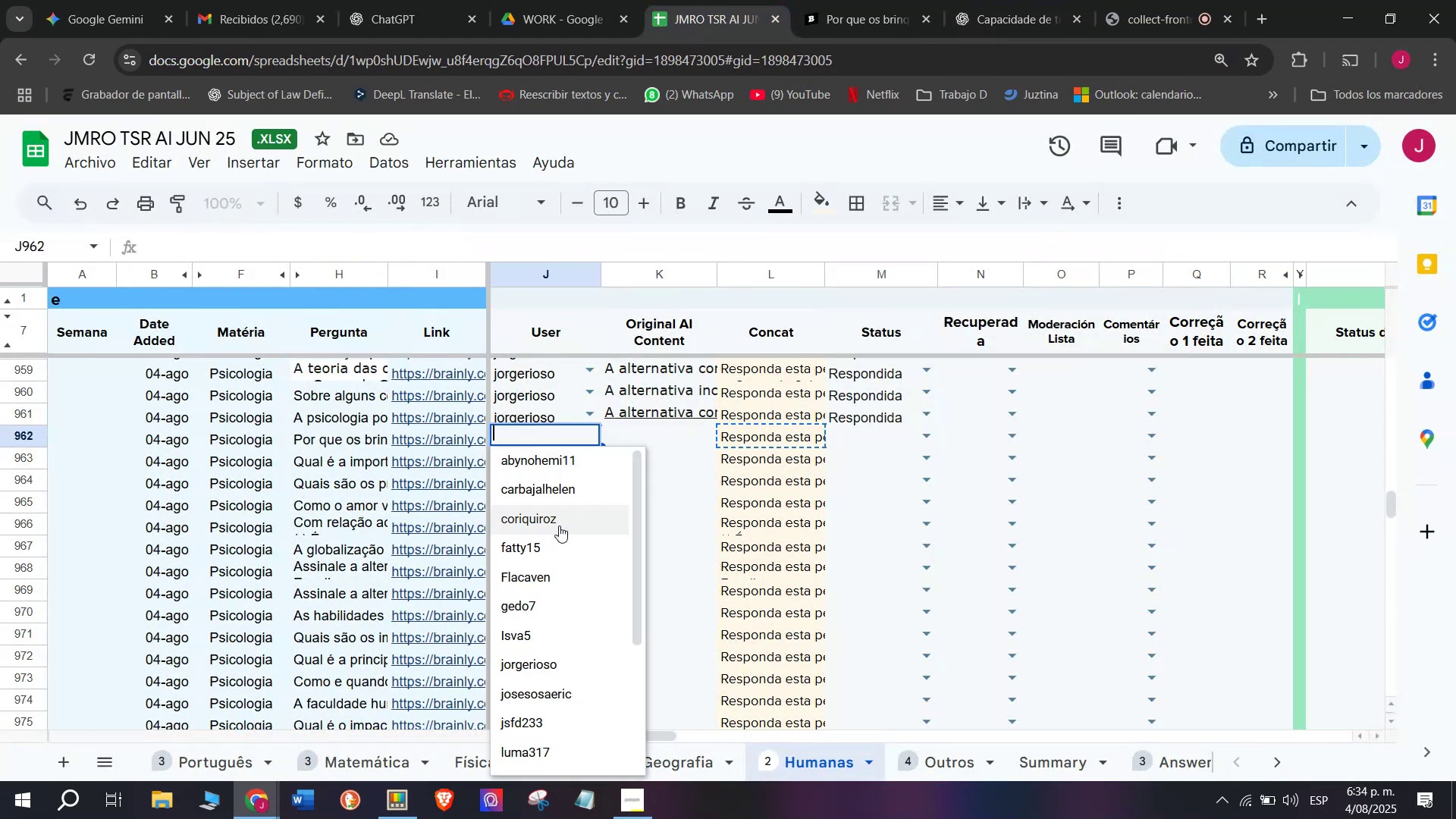 
scroll: coordinate [572, 597], scroll_direction: down, amount: 4.0
 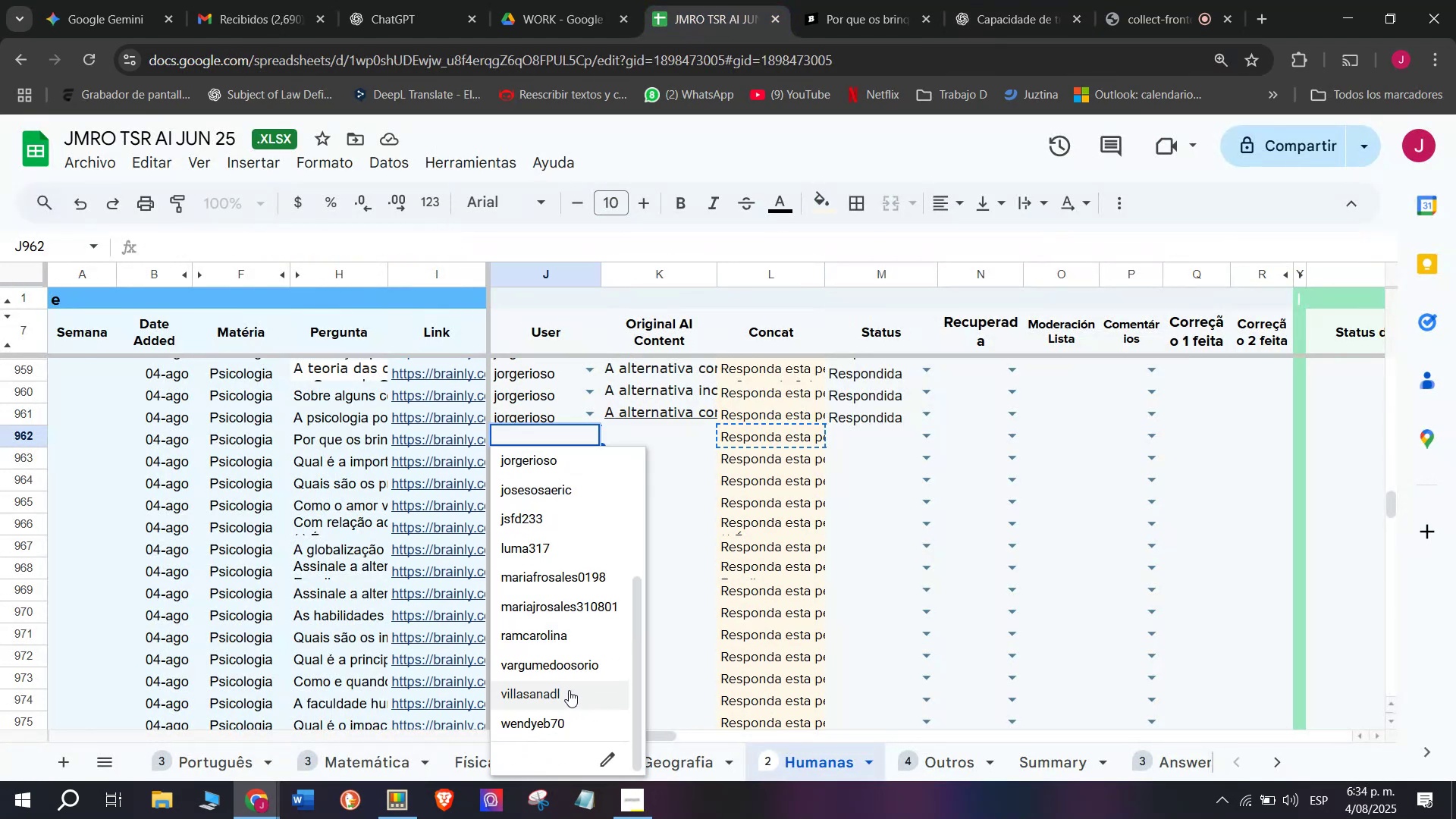 
scroll: coordinate [546, 615], scroll_direction: up, amount: 3.0
 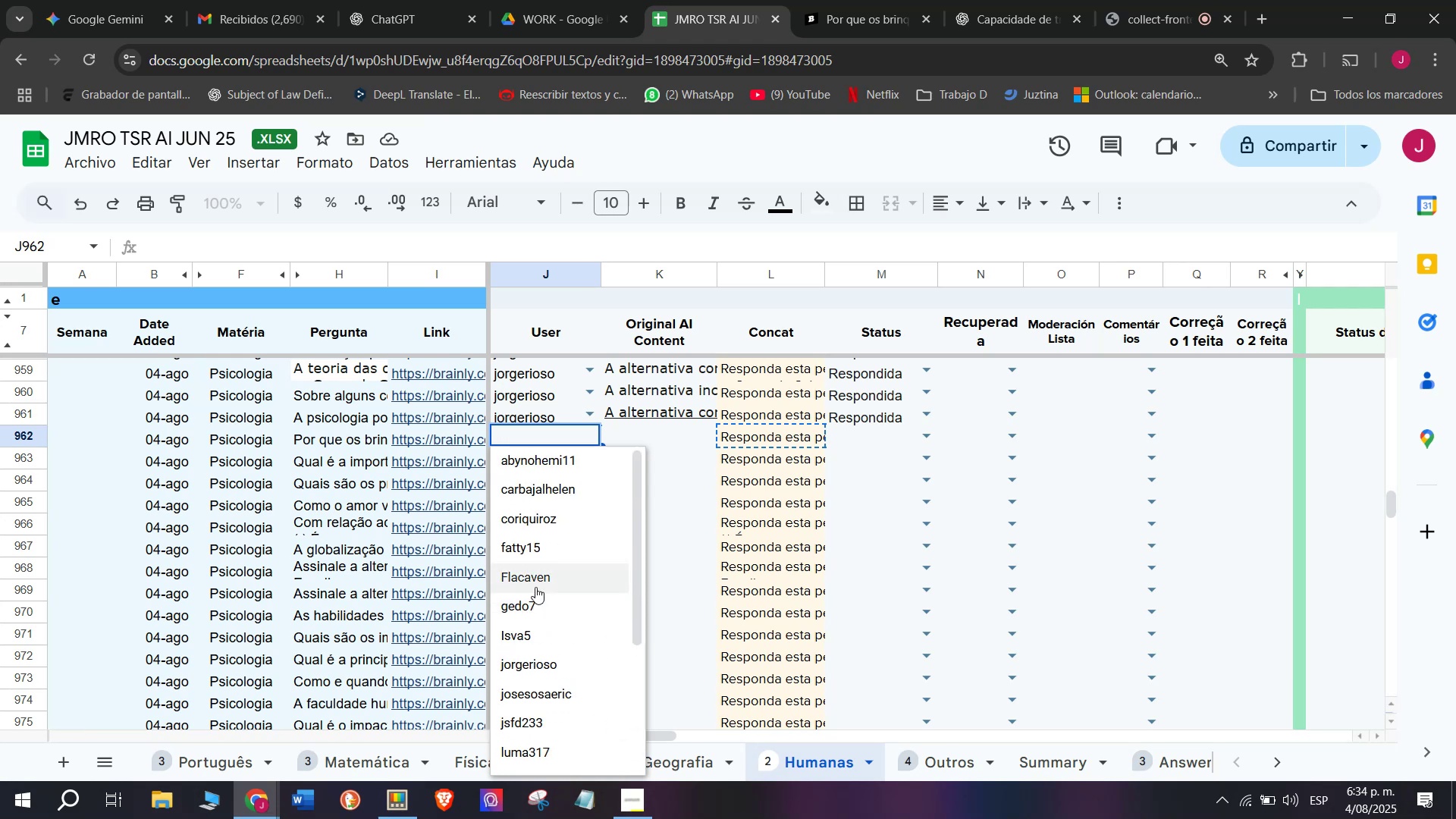 
type(jorg)
 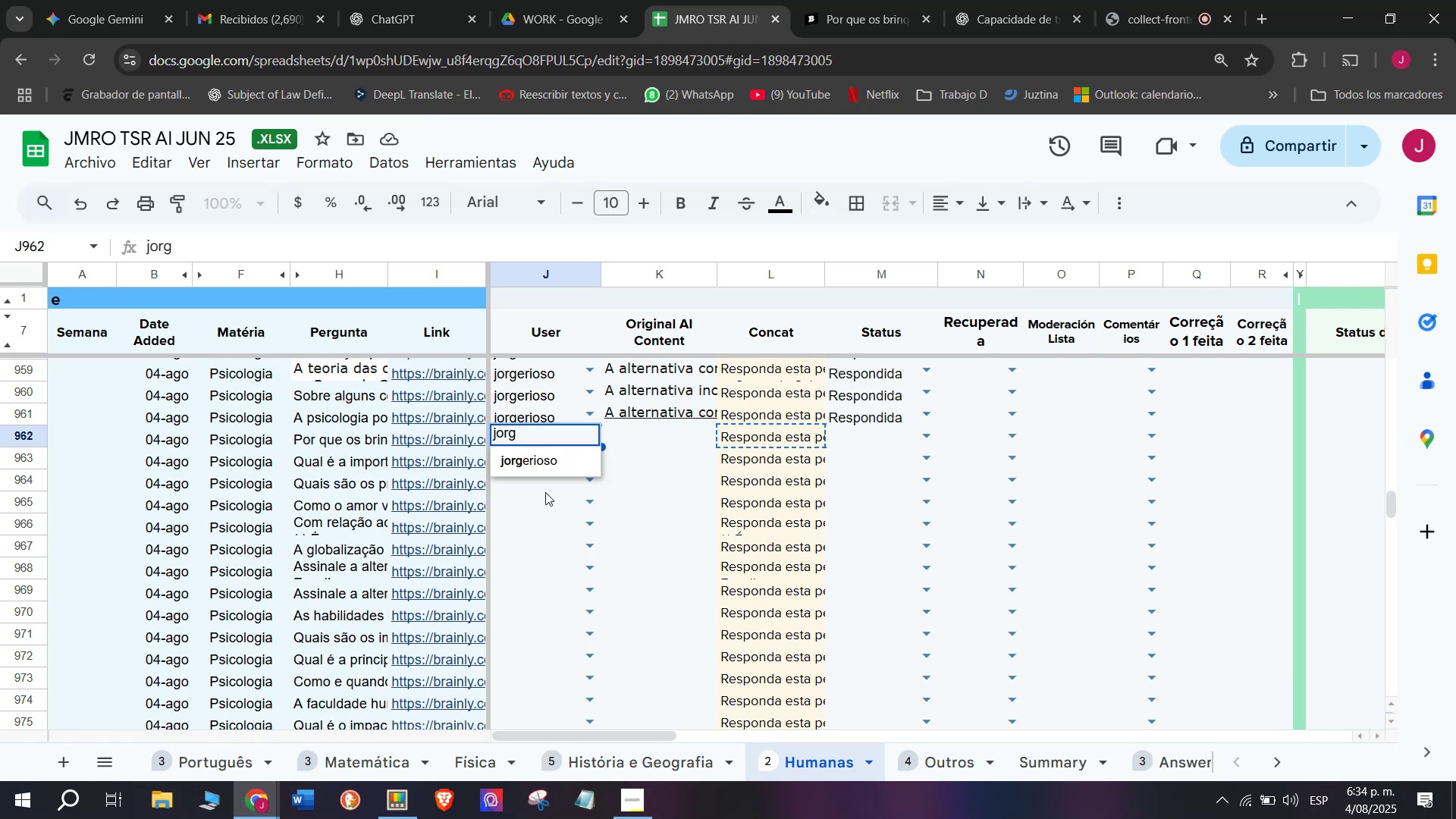 
left_click([548, 454])
 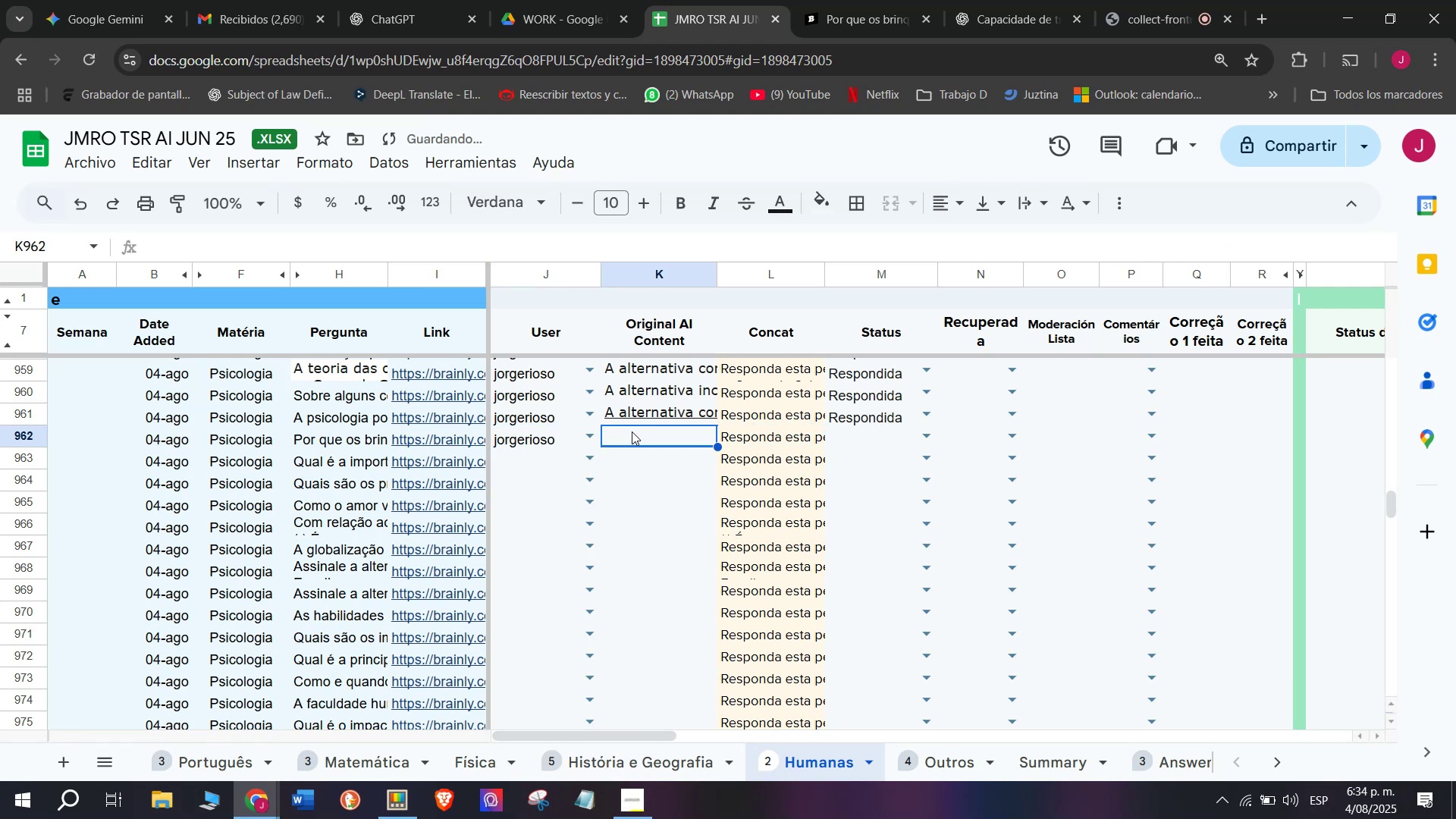 
key(Z)
 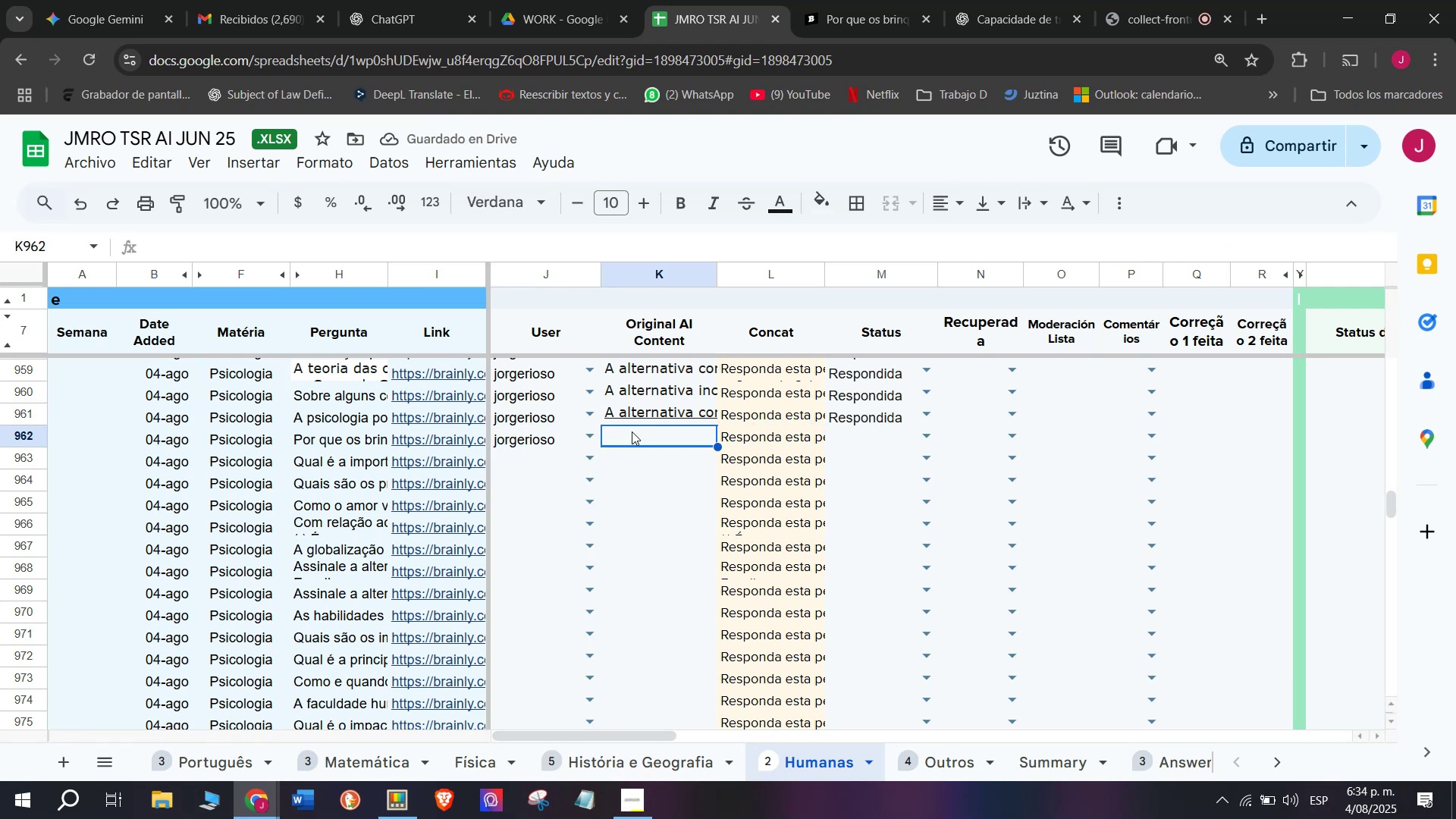 
key(Control+ControlLeft)
 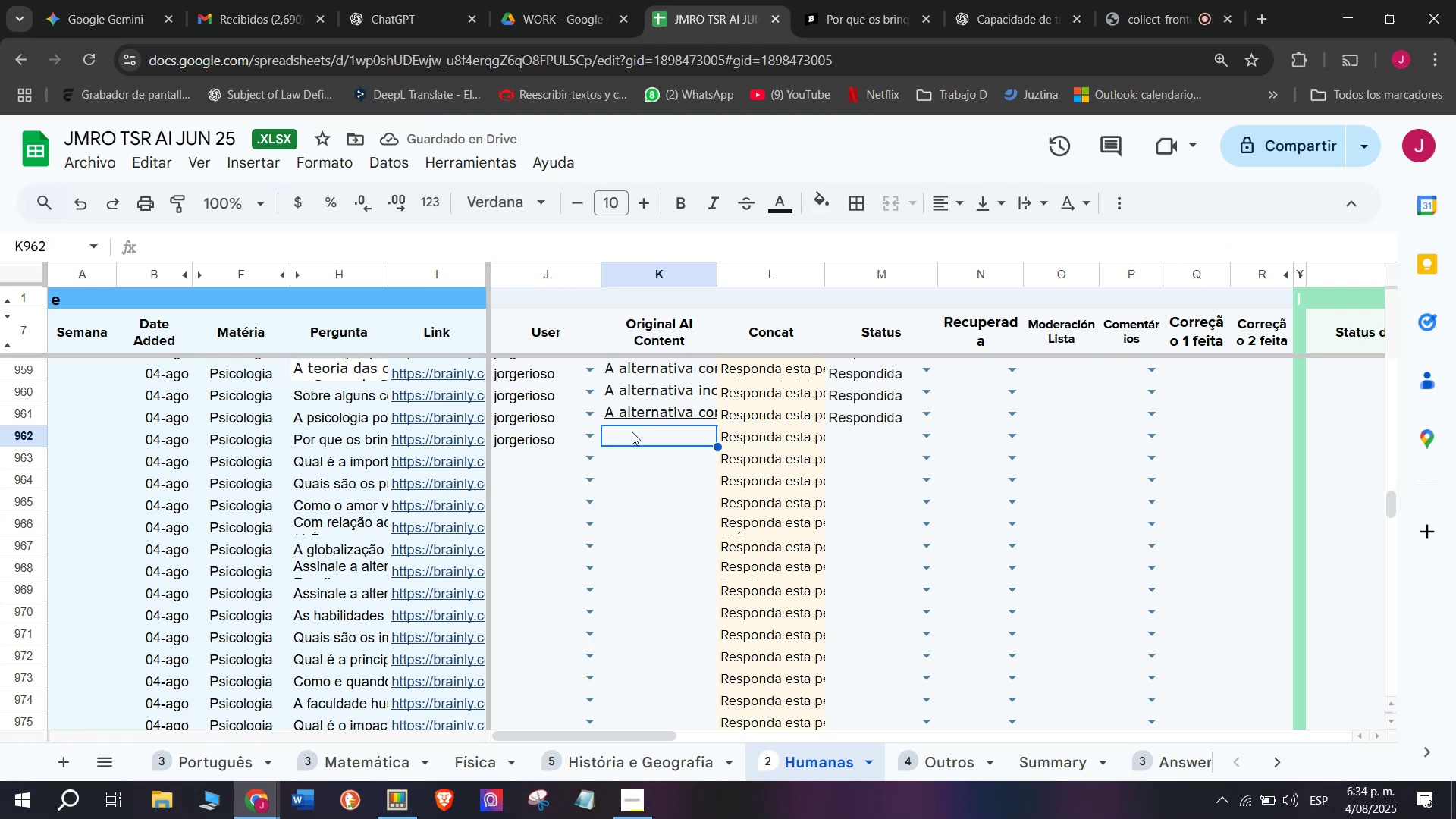 
key(Control+V)
 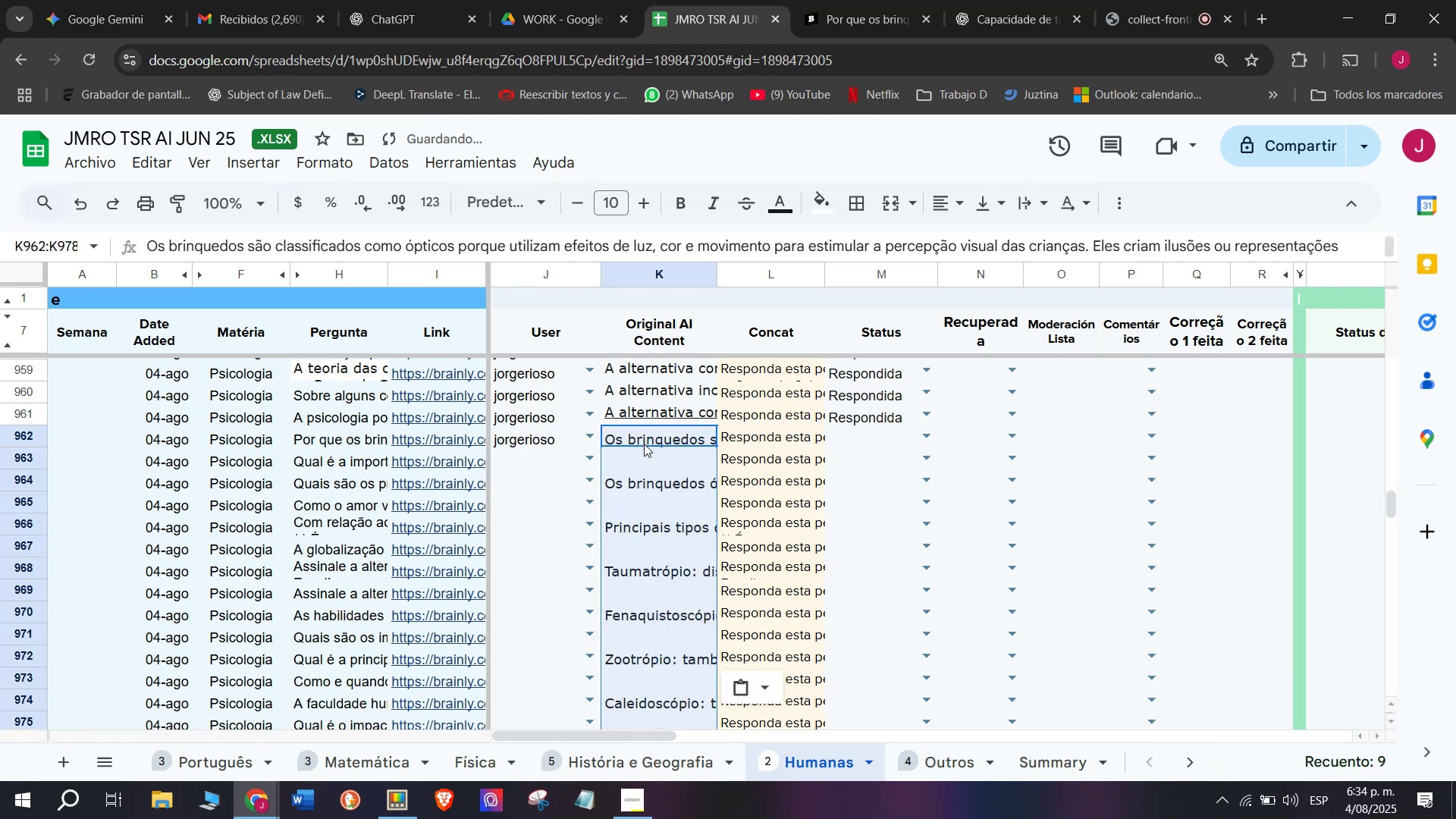 
key(Shift+ShiftLeft)
 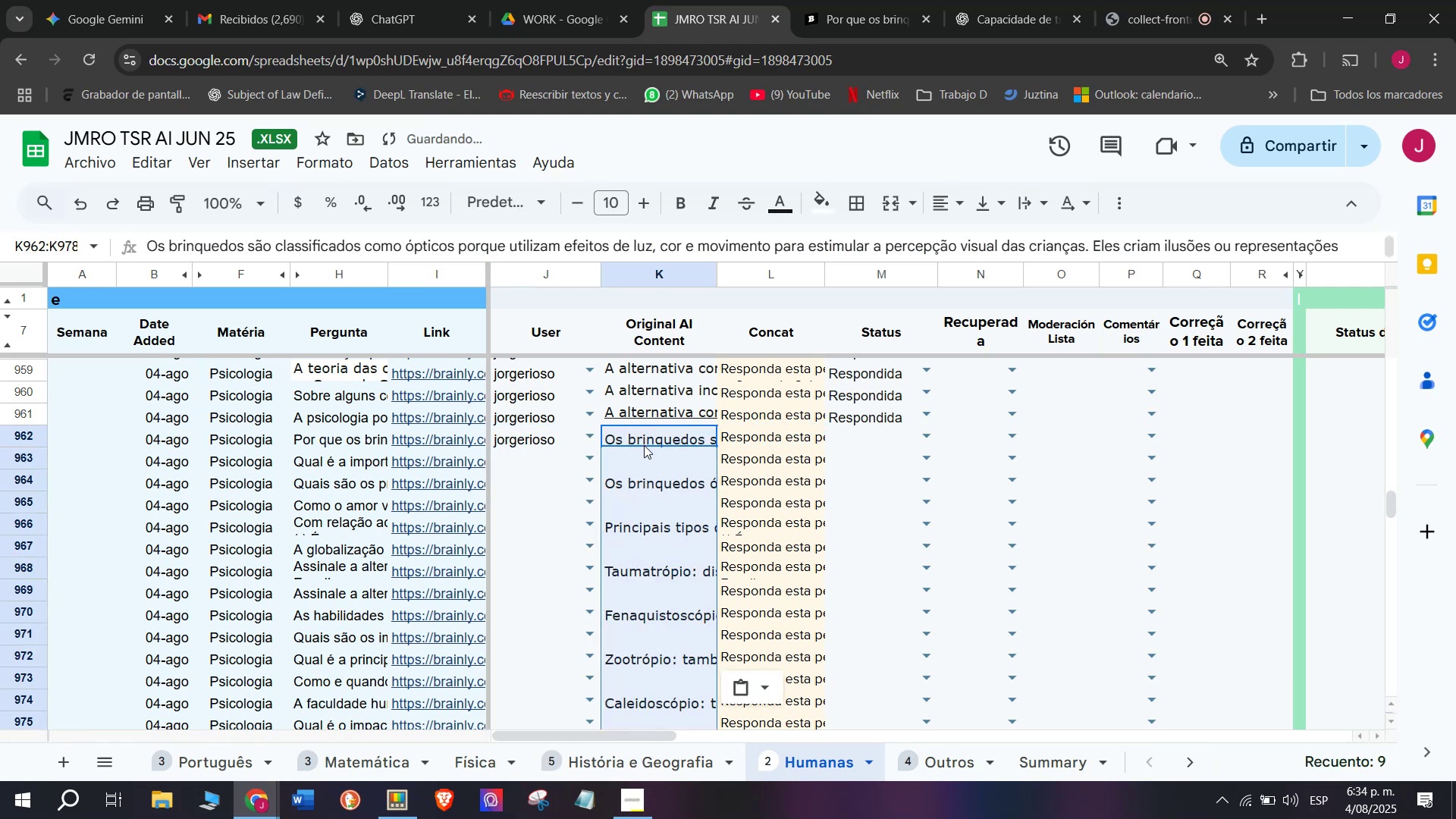 
key(Control+Shift+ControlLeft)
 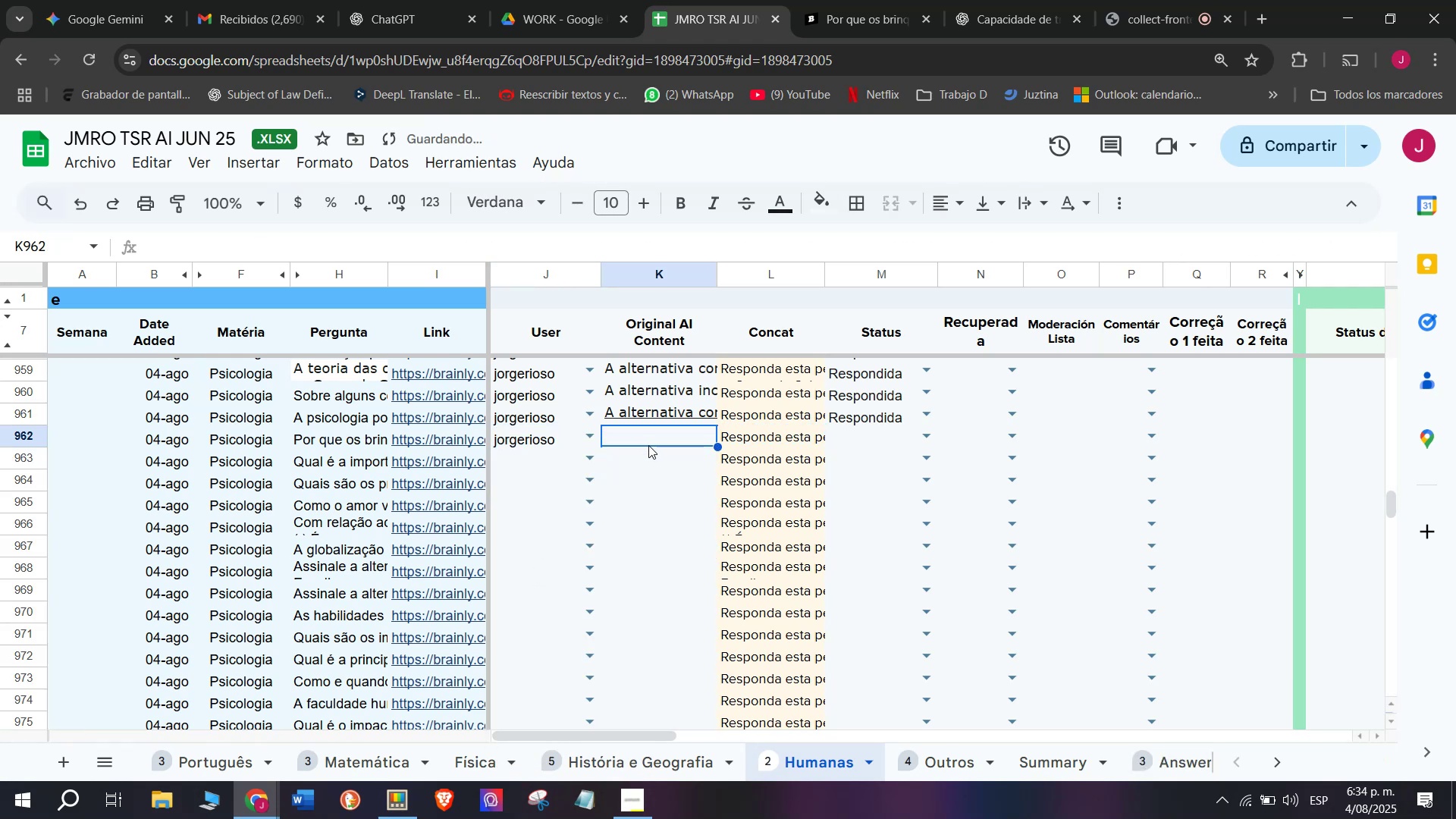 
key(Control+Shift+Z)
 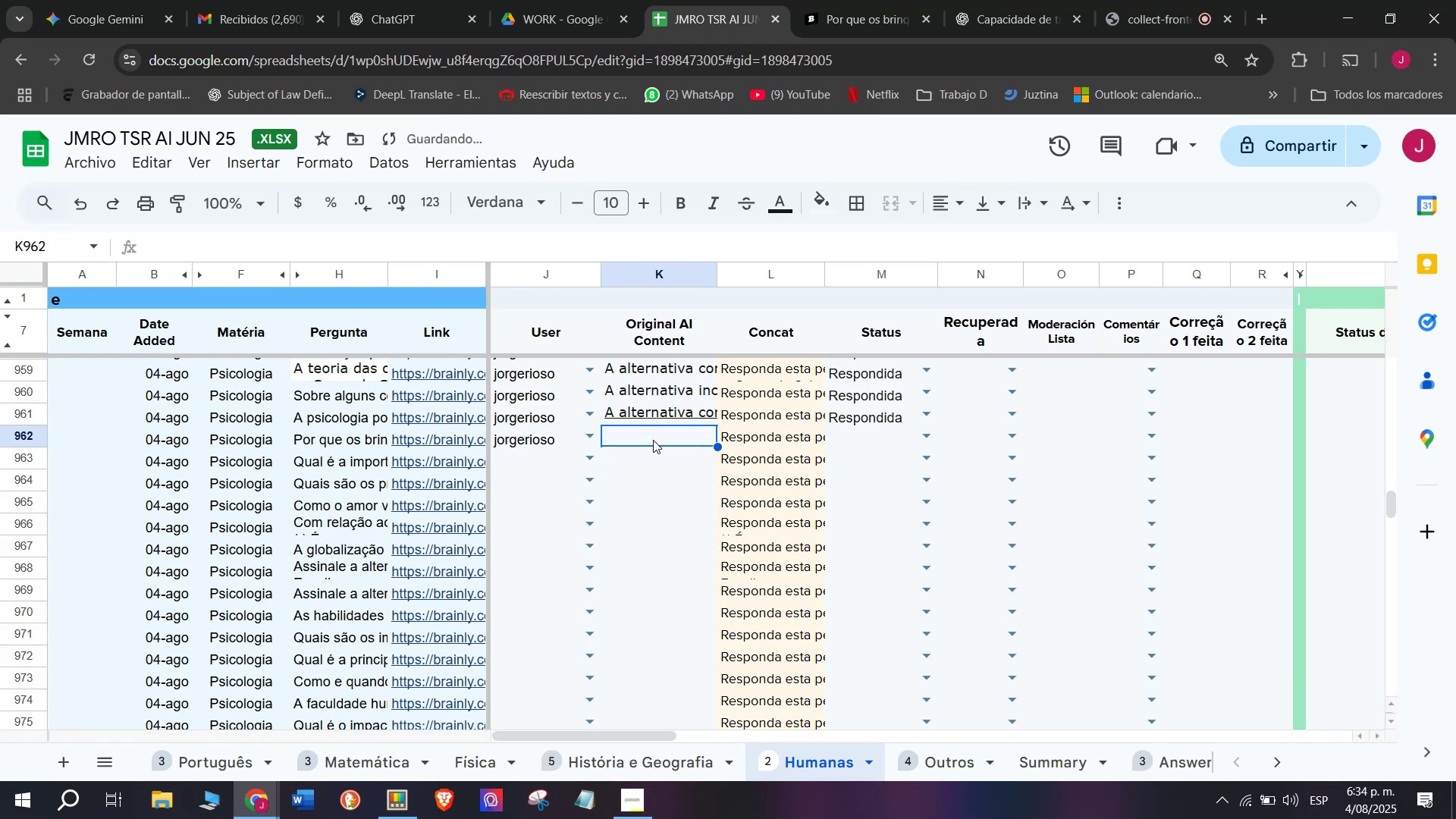 
double_click([653, 438])
 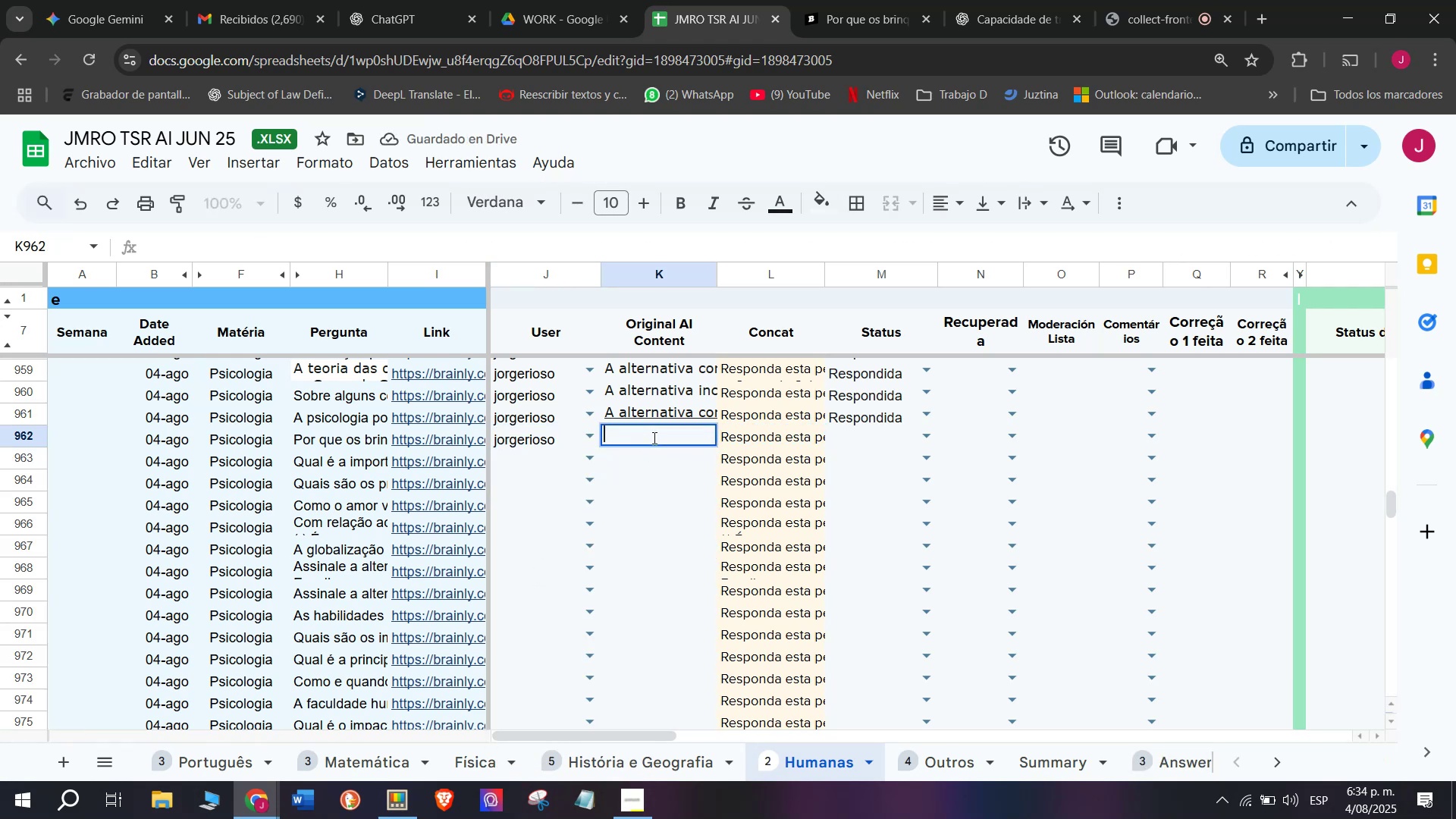 
key(Break)
 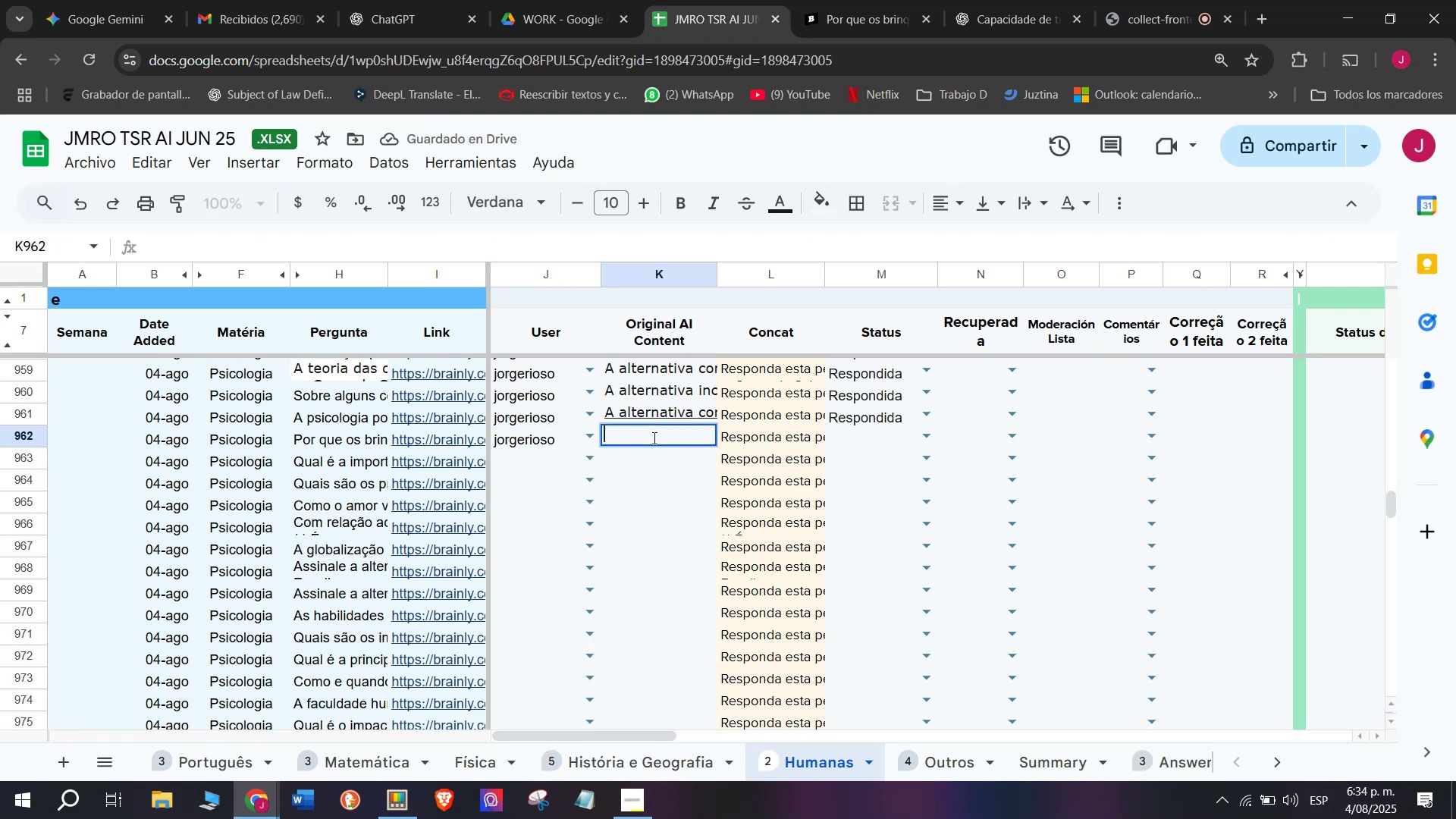 
key(Control+ControlLeft)
 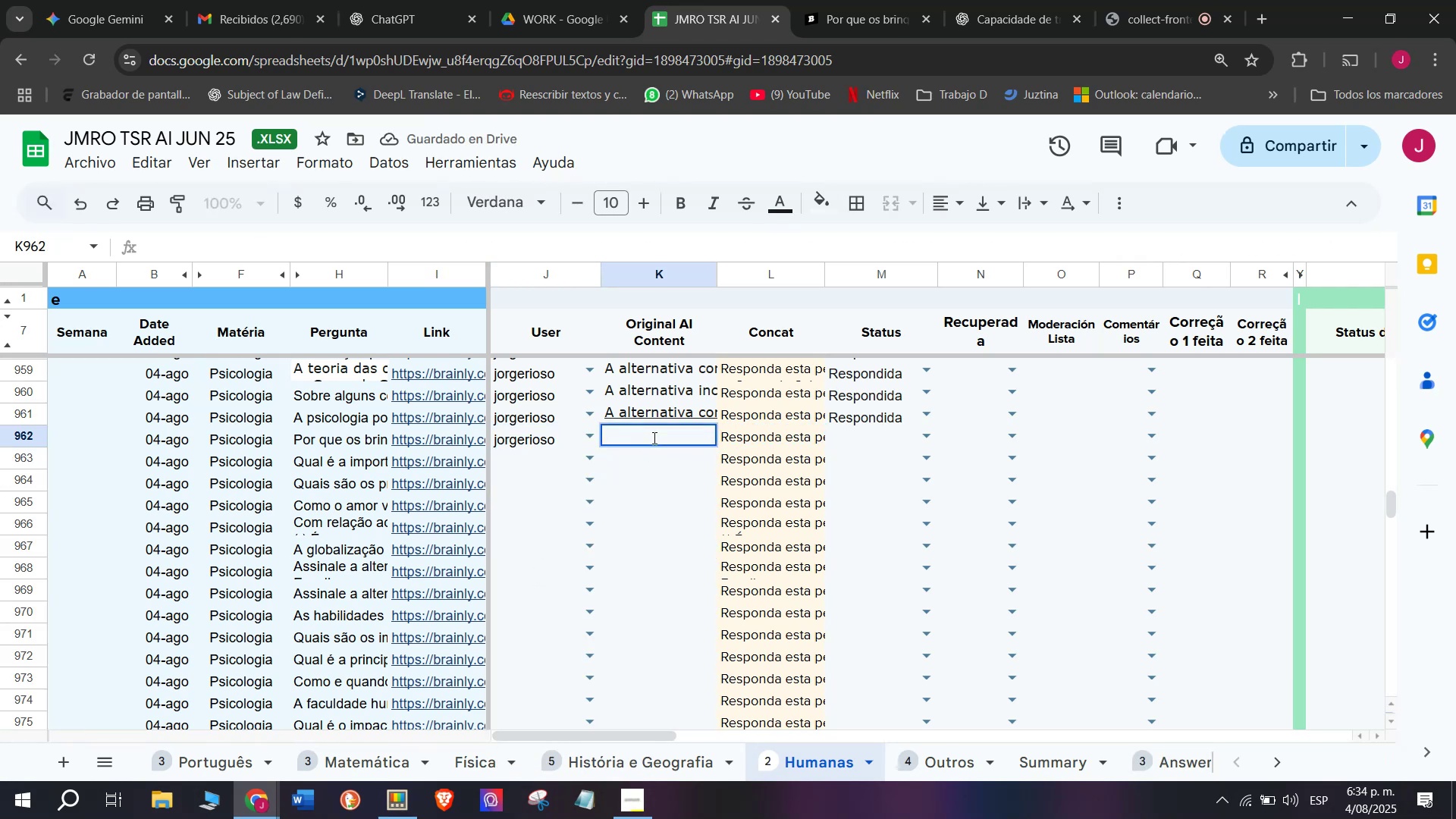 
key(Control+C)
 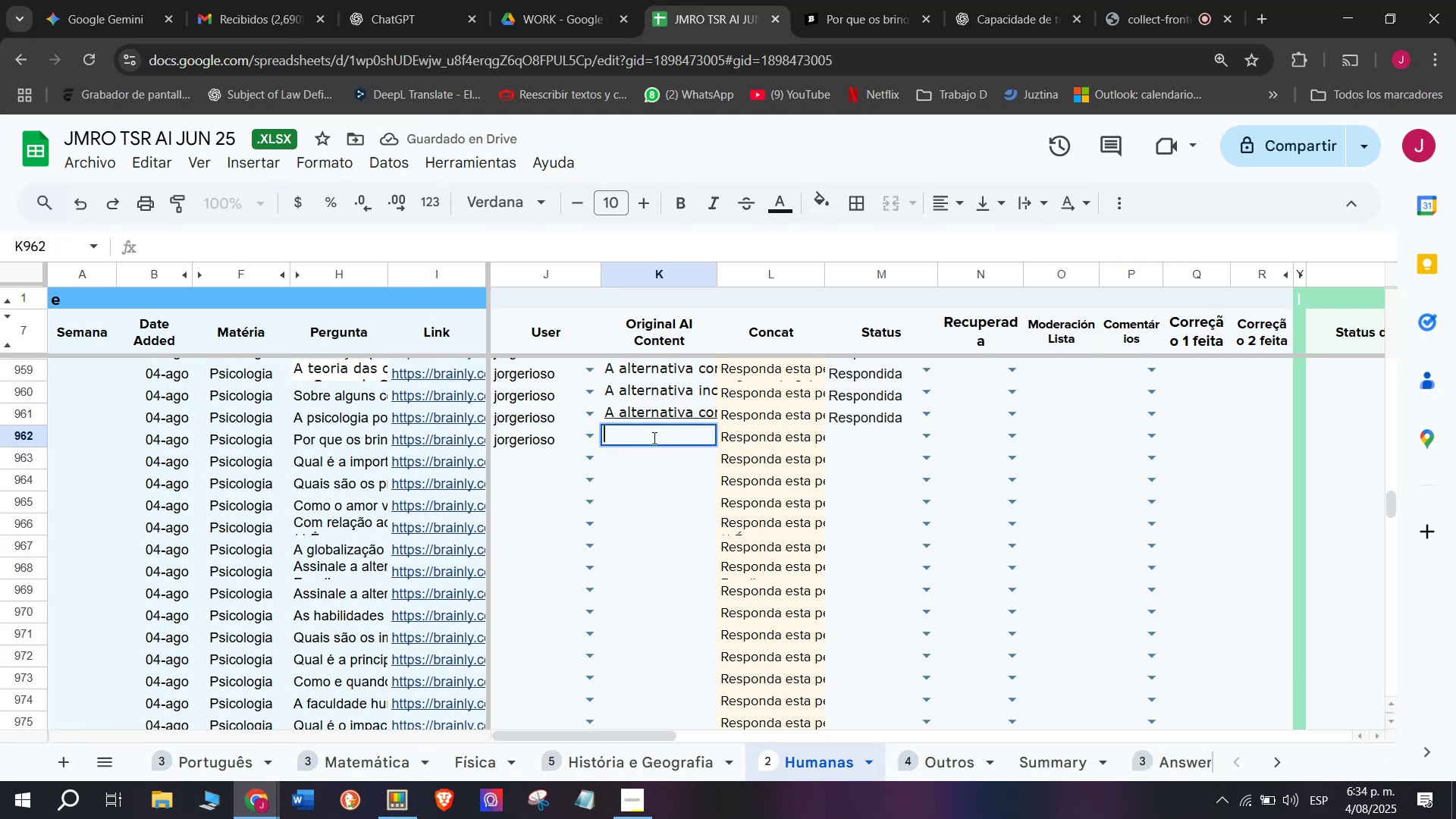 
key(Z)
 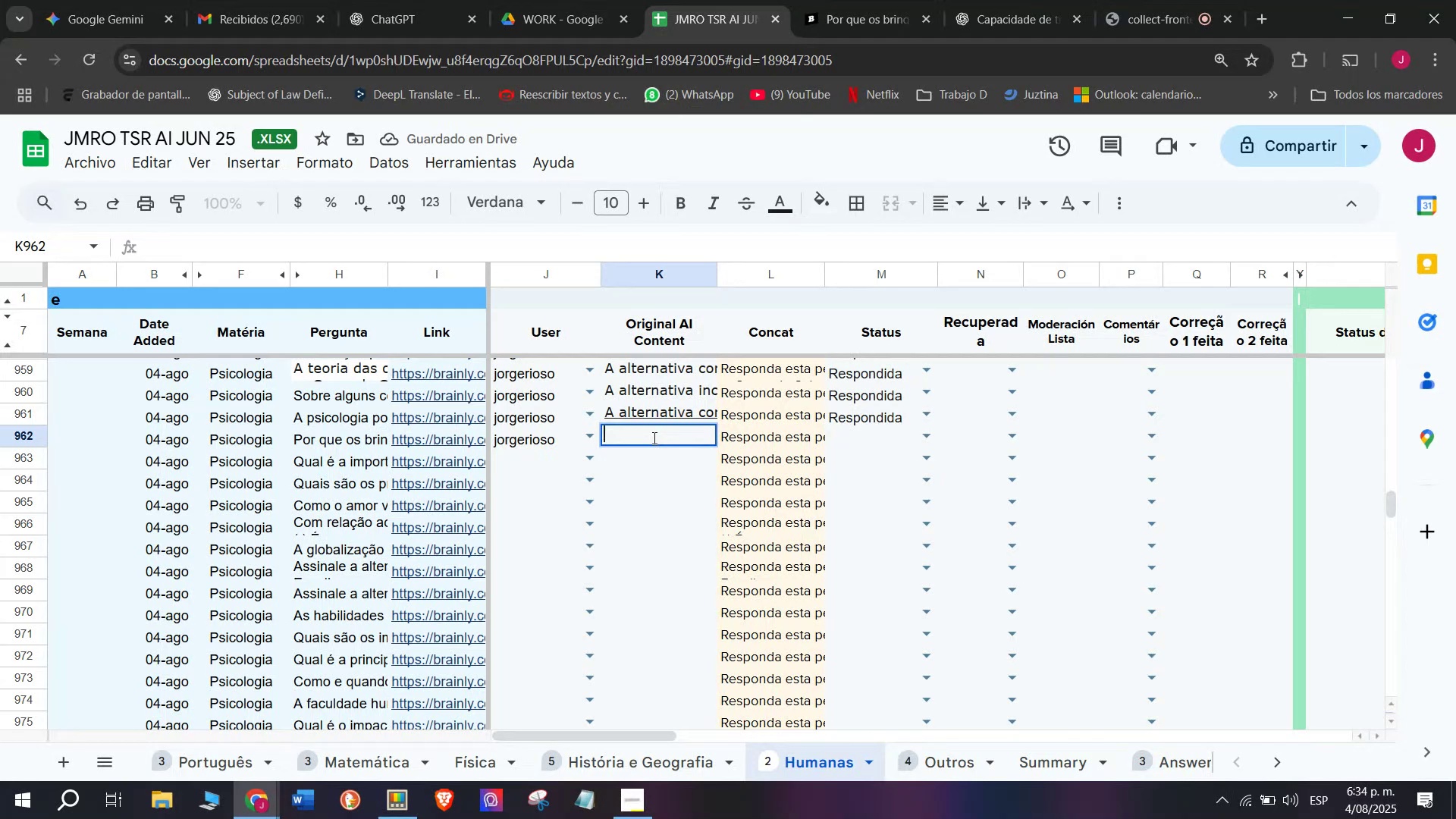 
key(Control+ControlLeft)
 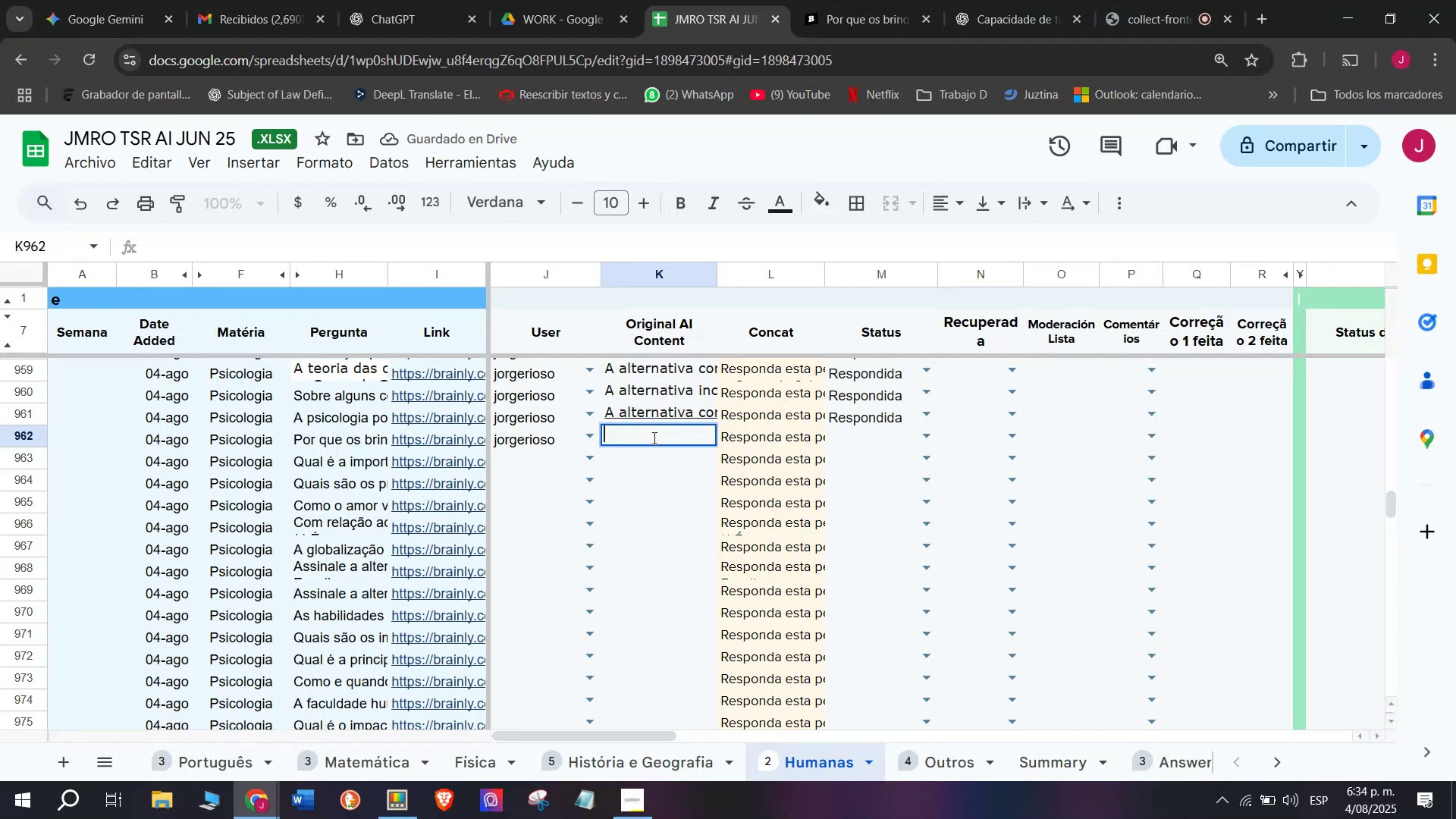 
key(Control+V)
 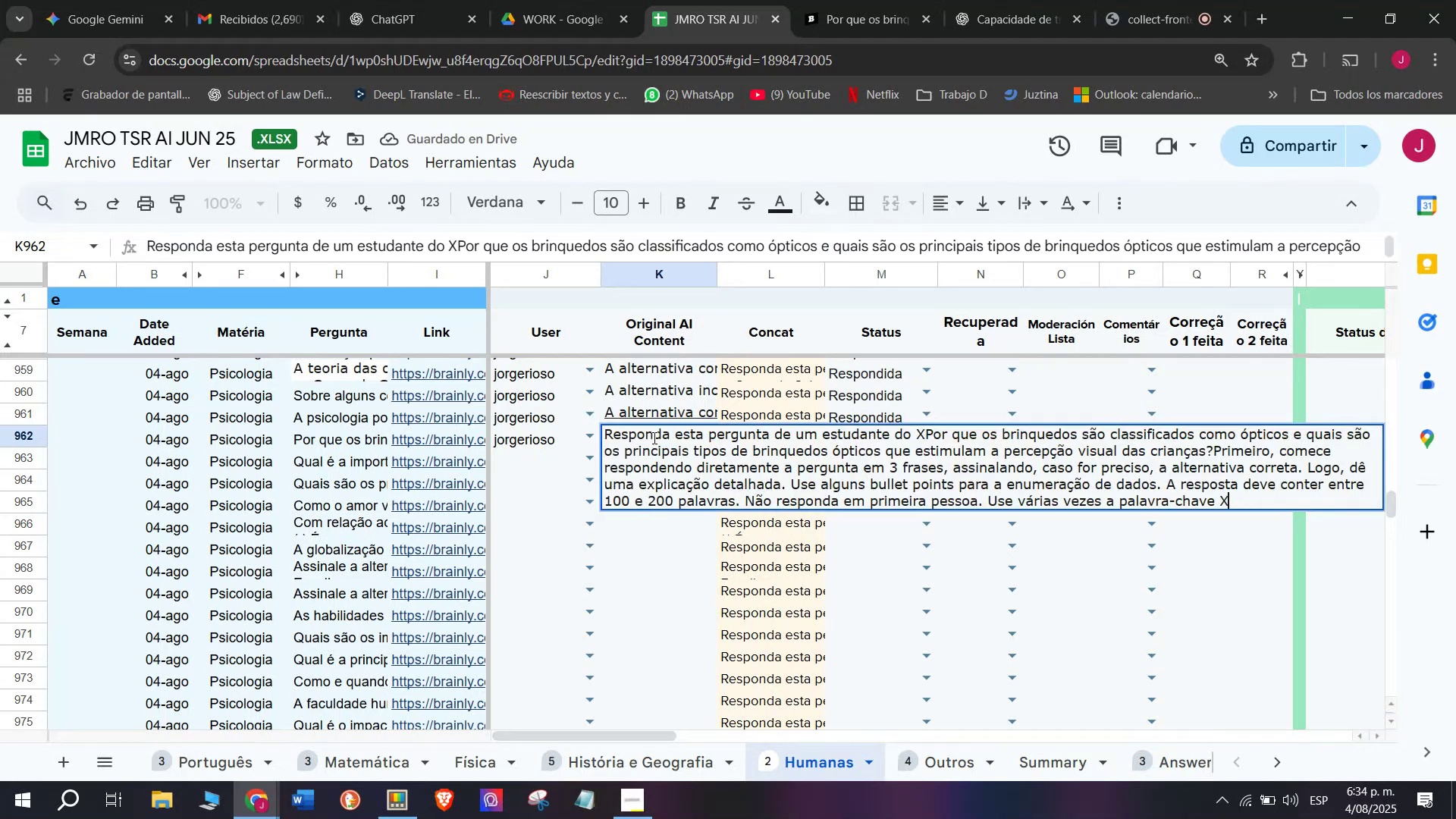 
key(Enter)
 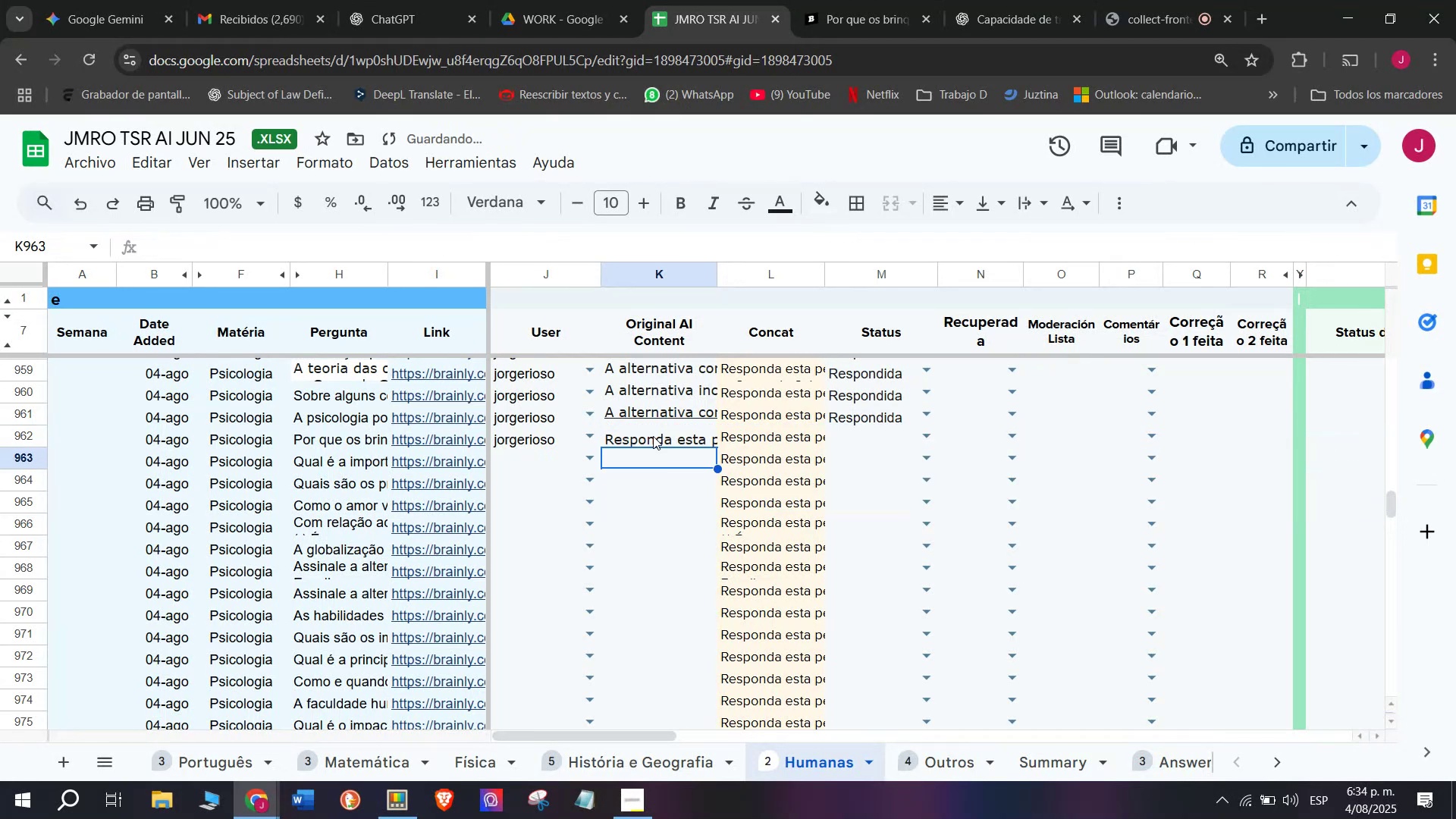 
left_click([653, 436])
 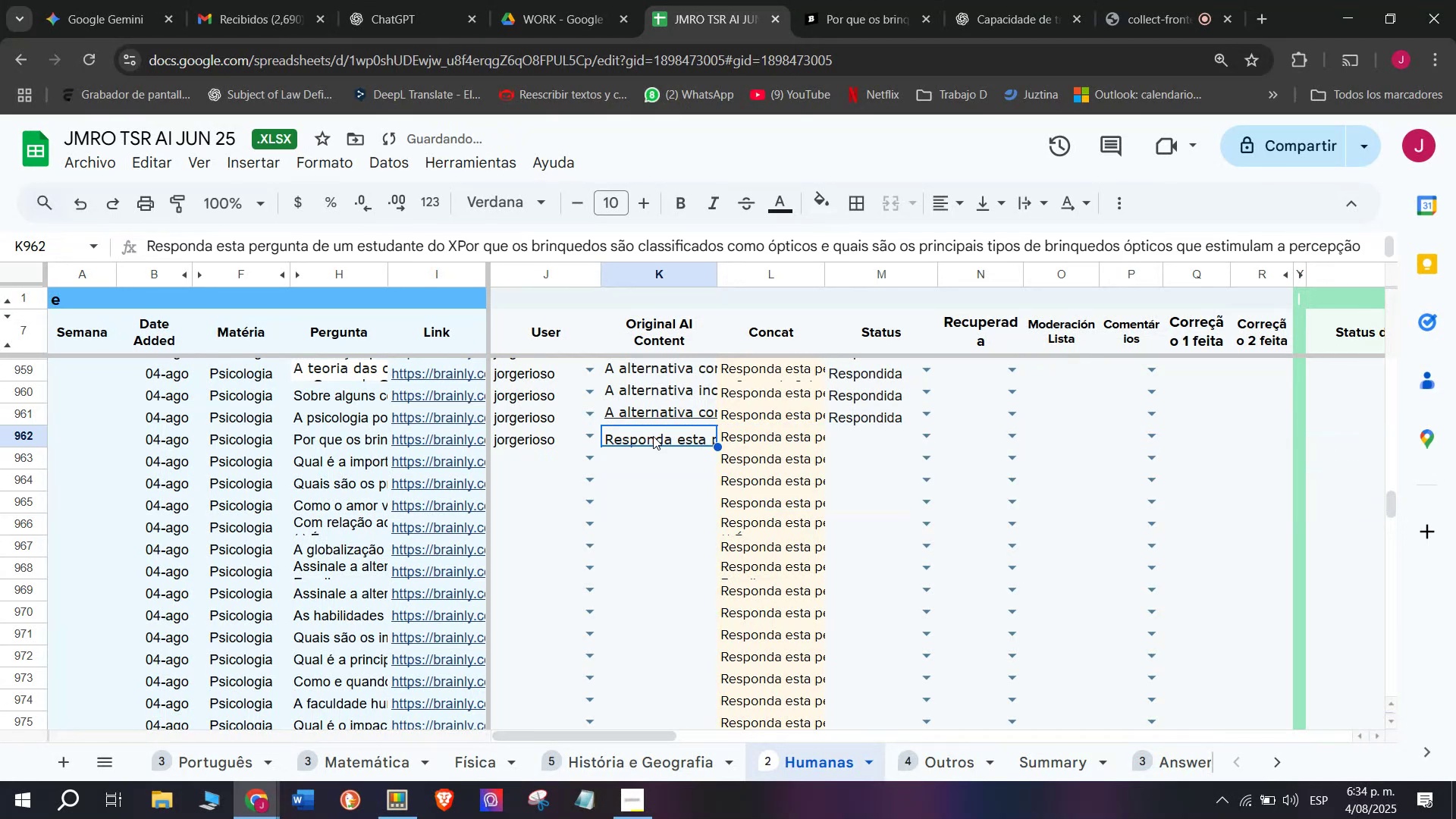 
key(Backspace)
 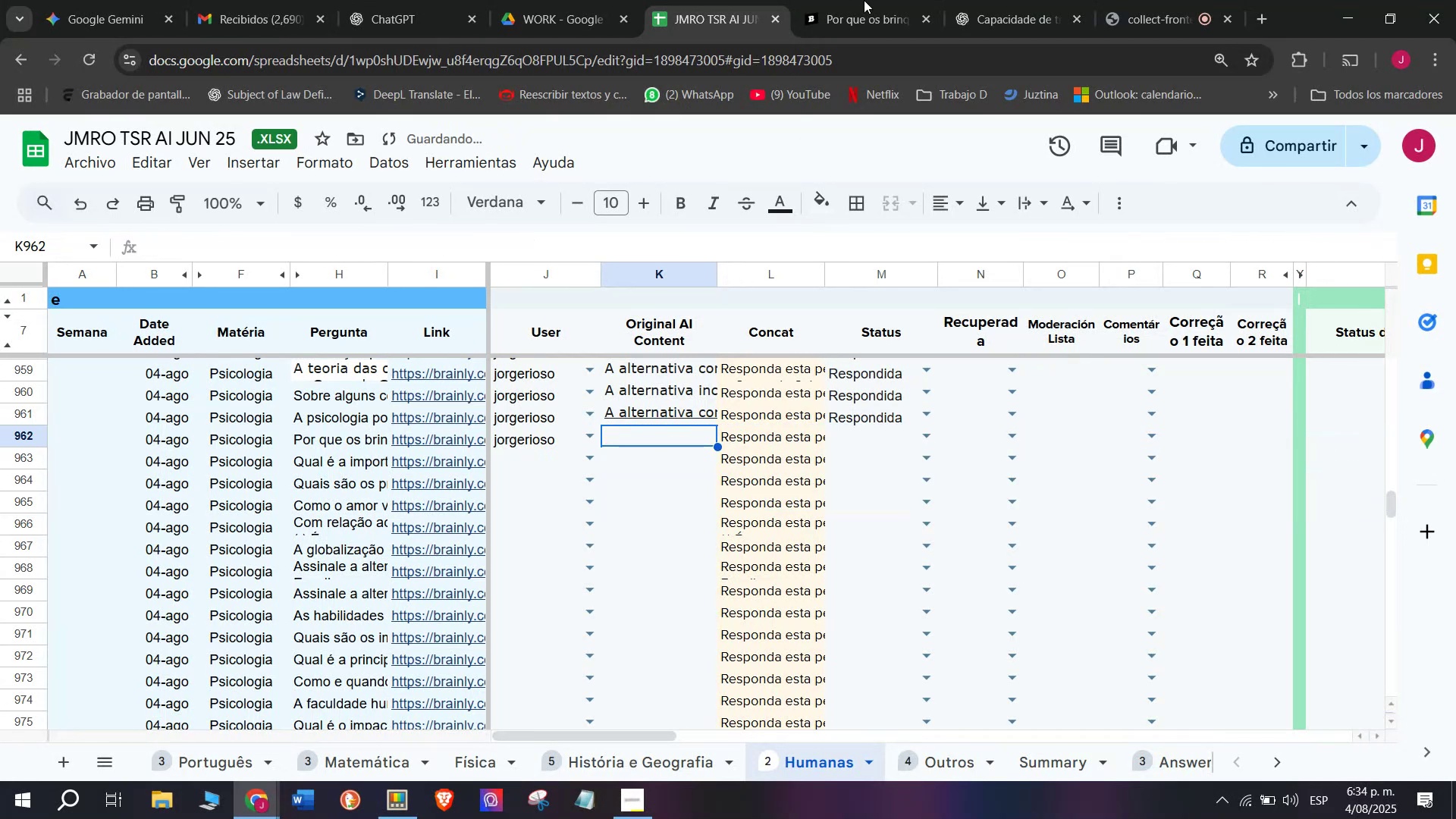 
left_click([891, 0])
 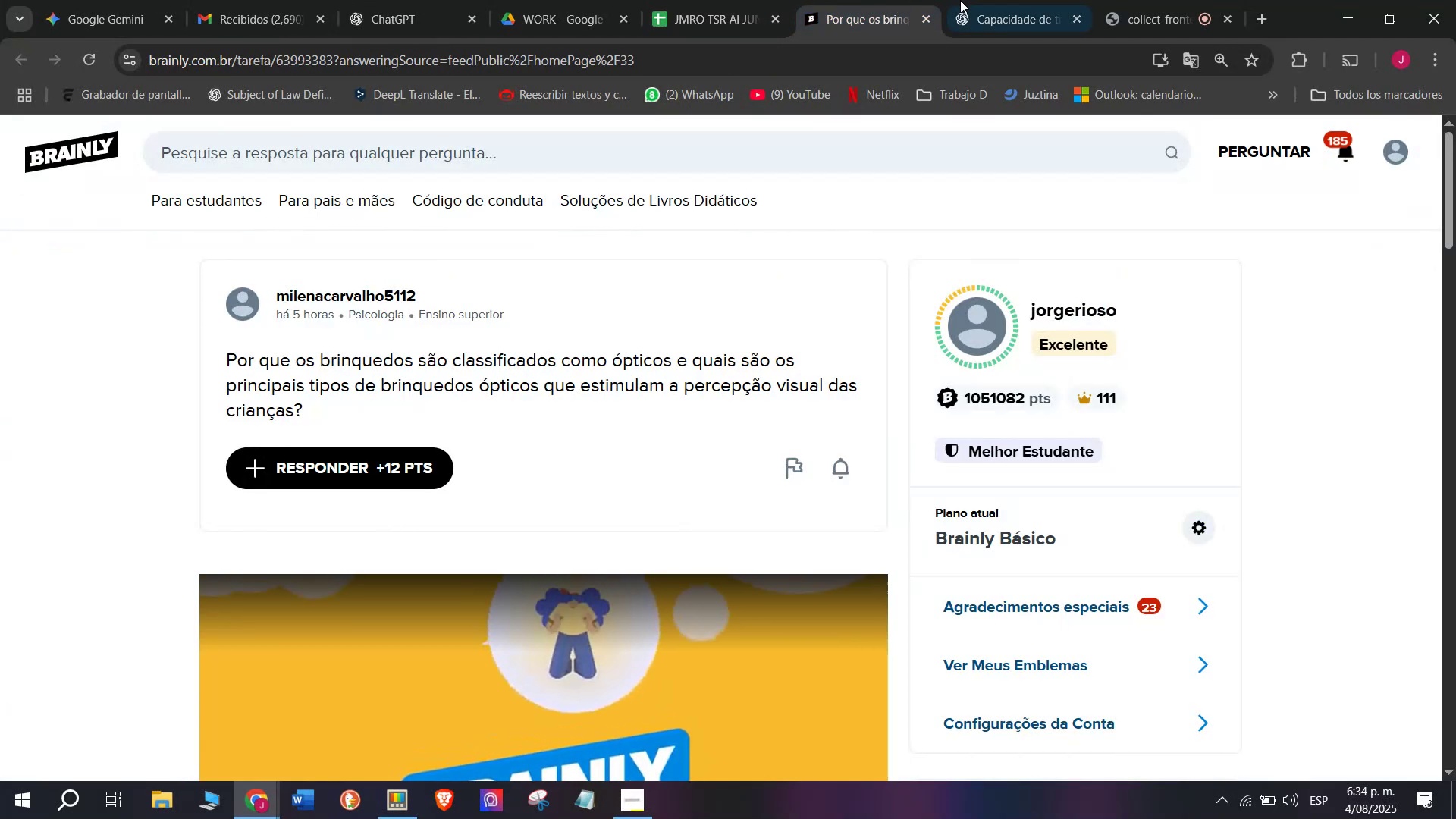 
left_click([960, 0])
 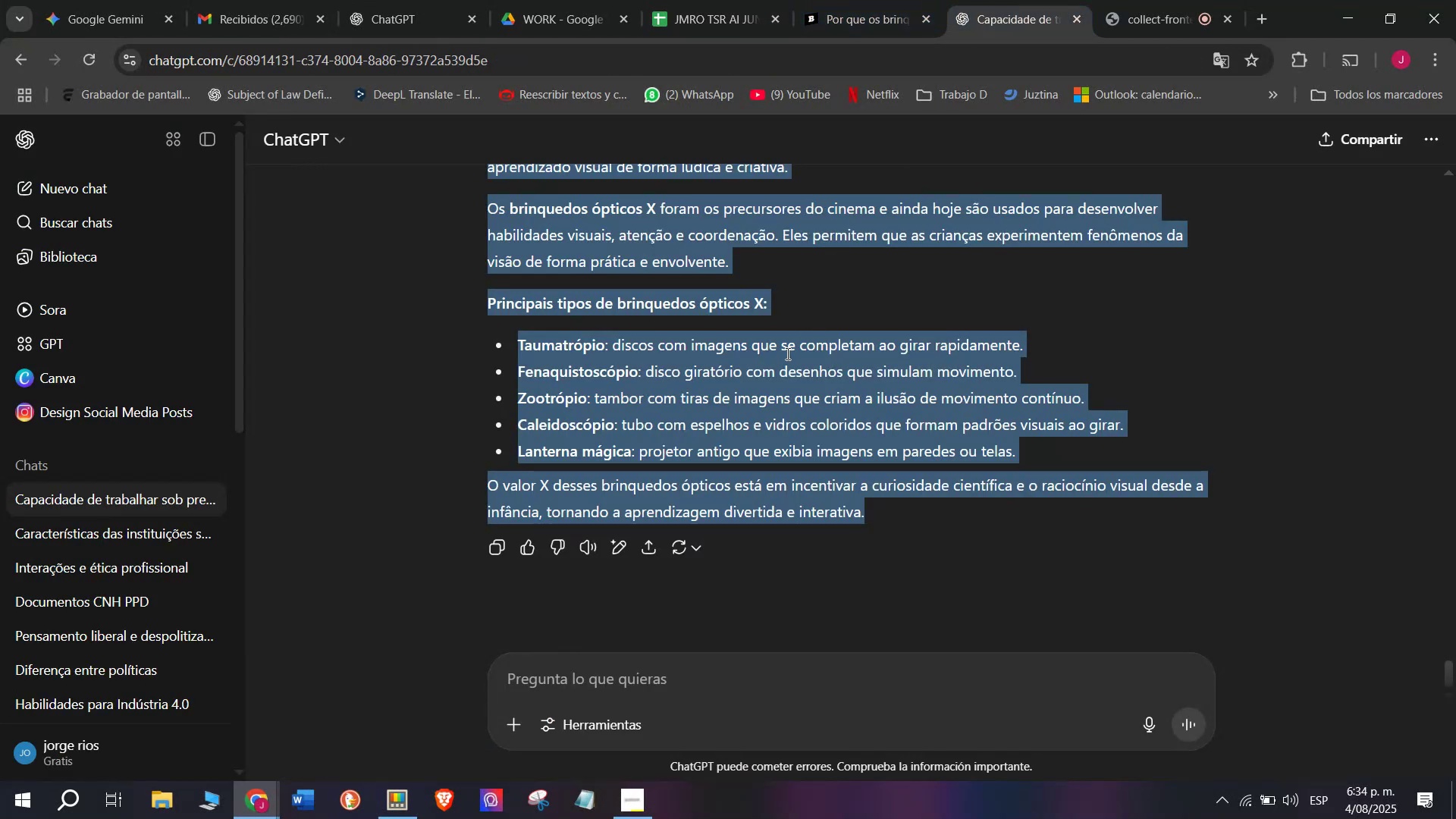 
key(Control+ControlLeft)
 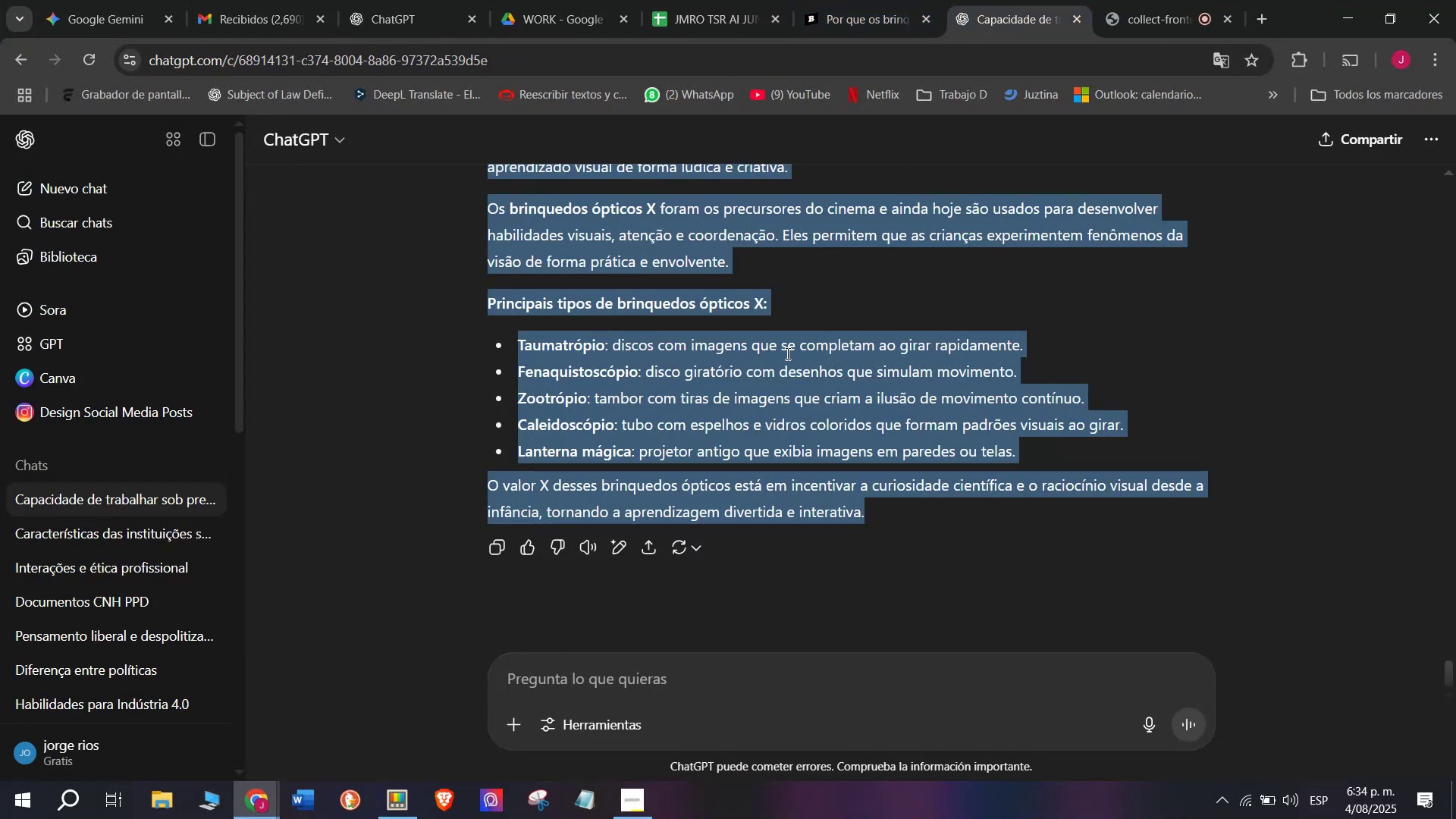 
key(Break)
 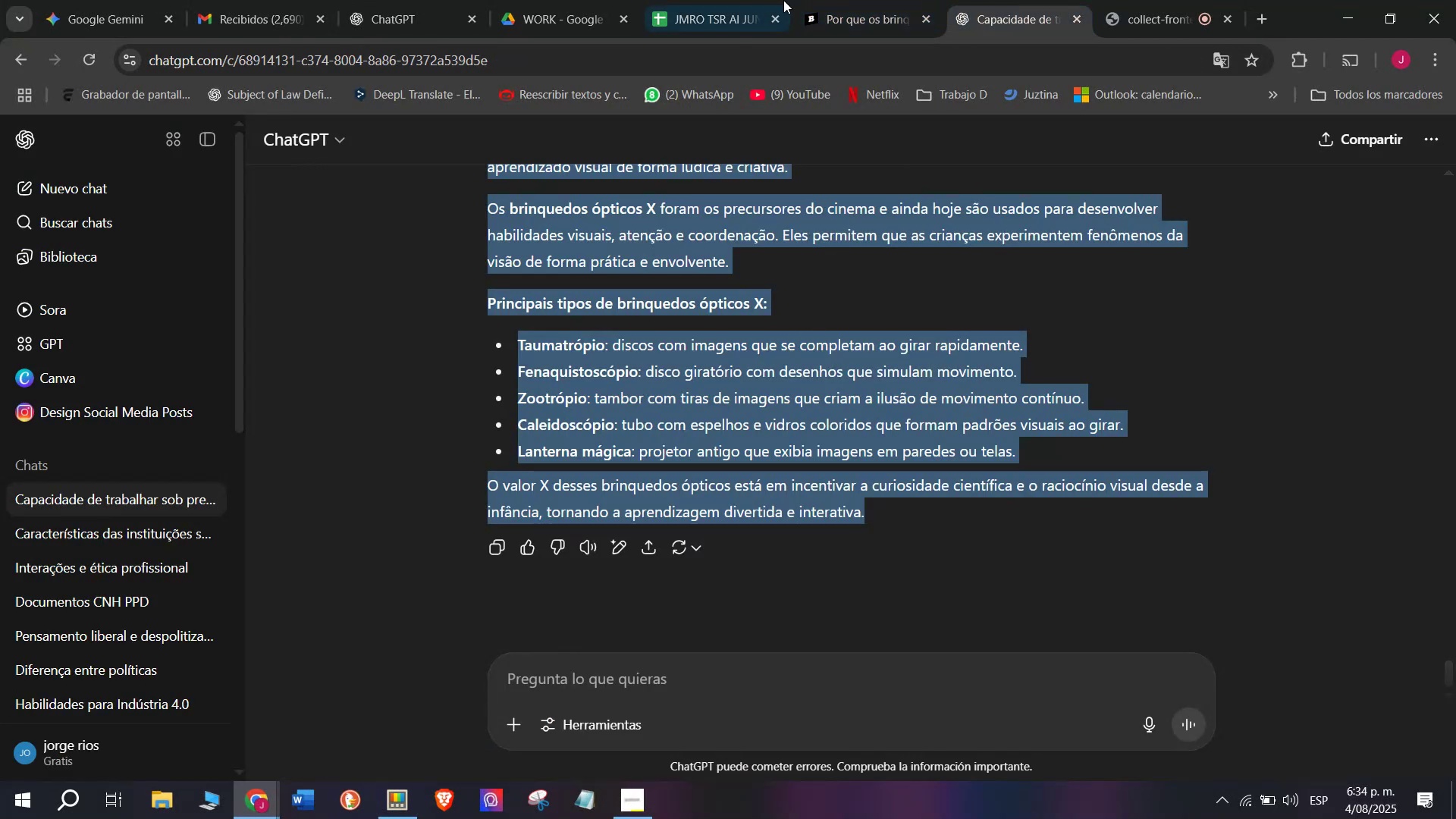 
key(Control+C)
 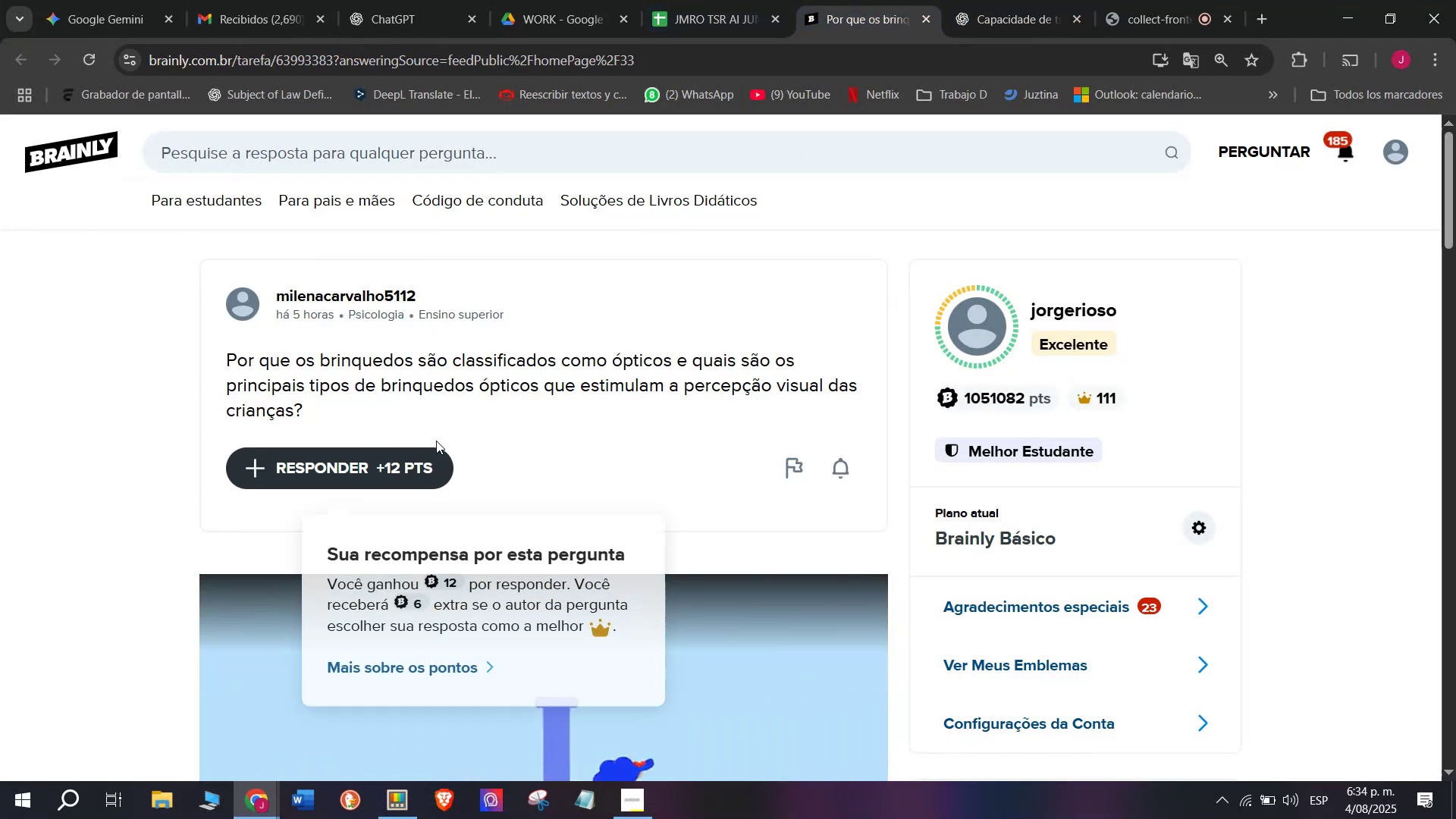 
left_click_drag(start_coordinate=[795, 331], to_coordinate=[504, 193])
 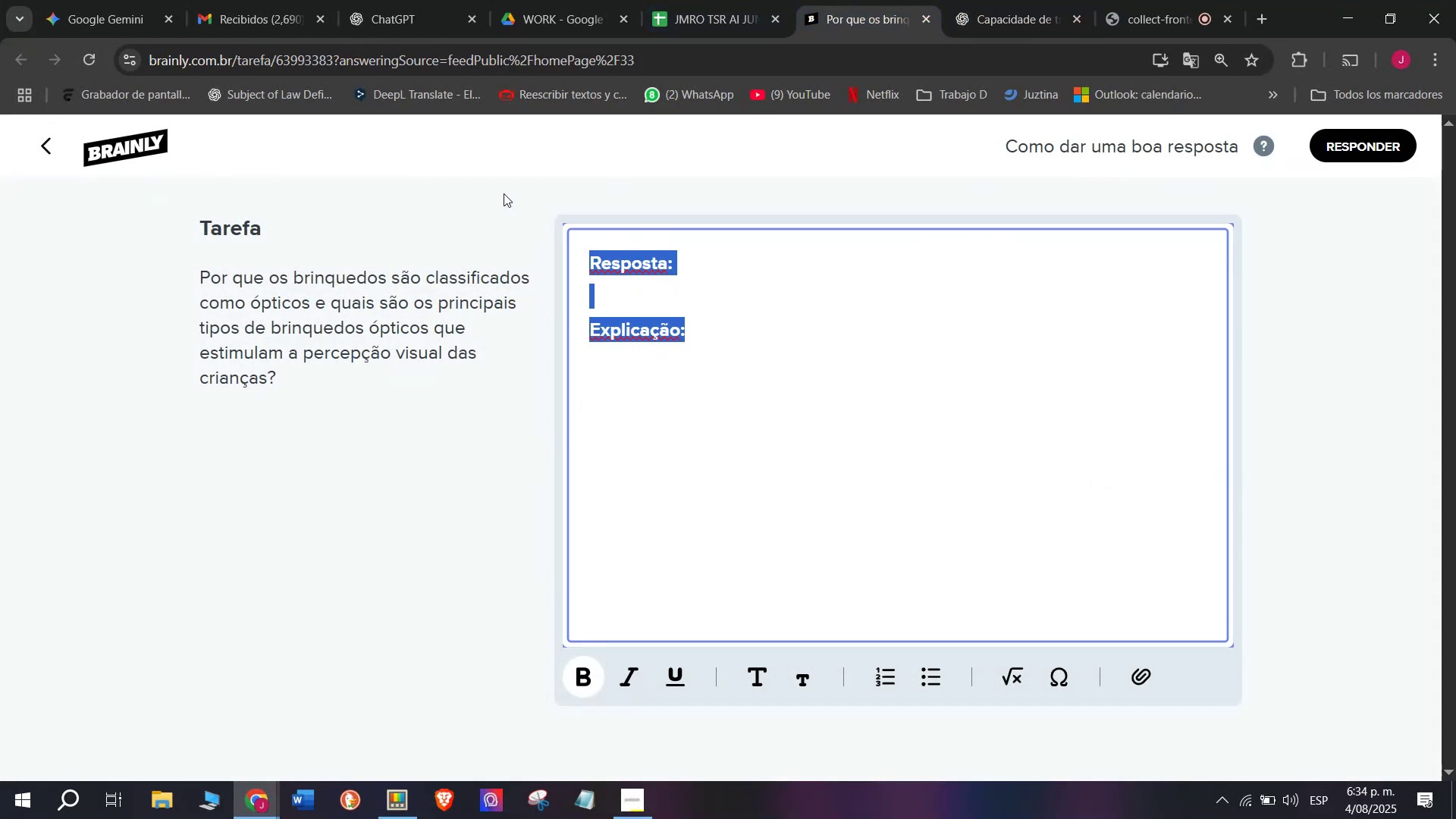 
key(Break)
 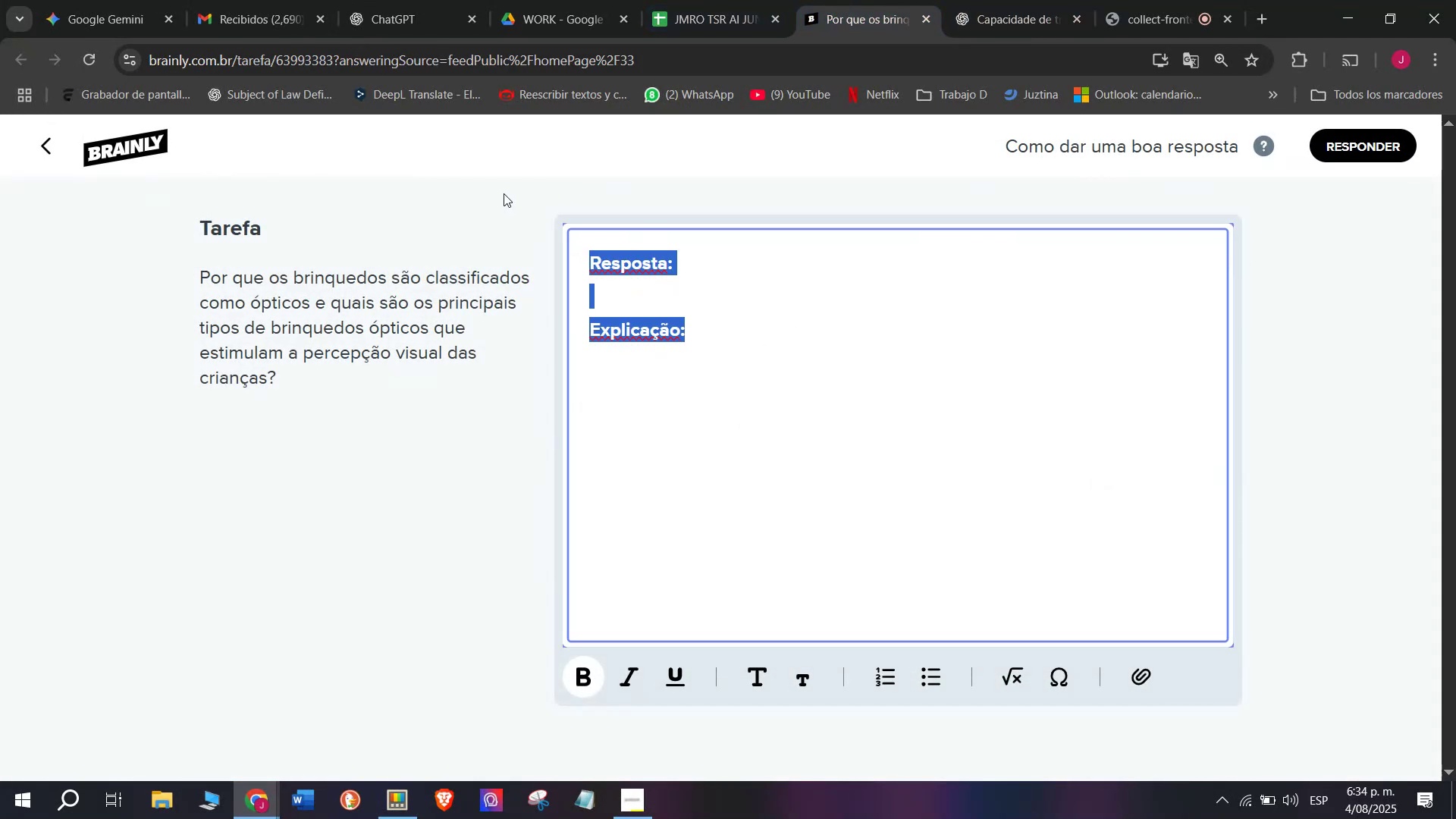 
key(Control+ControlLeft)
 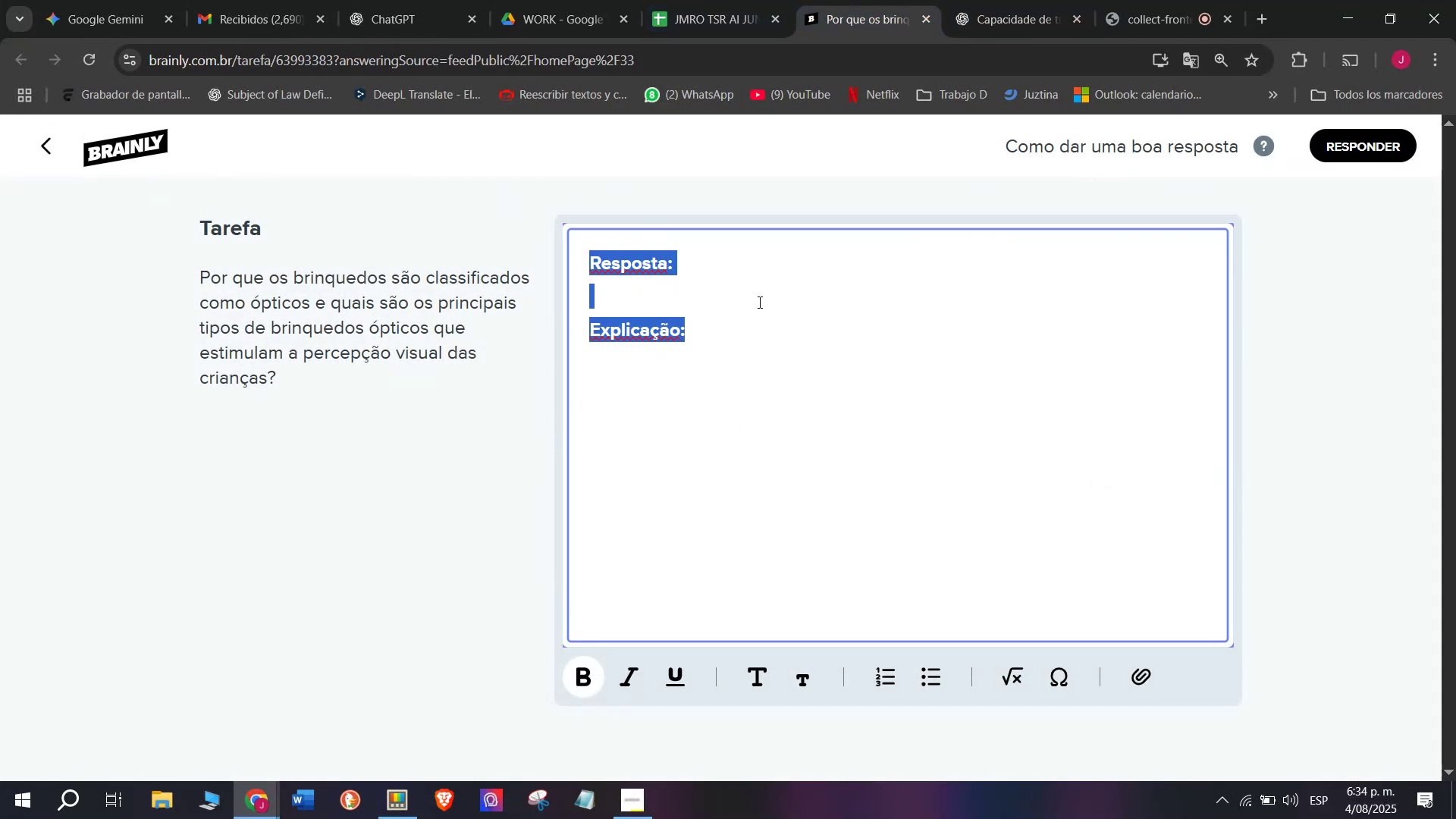 
key(Control+C)
 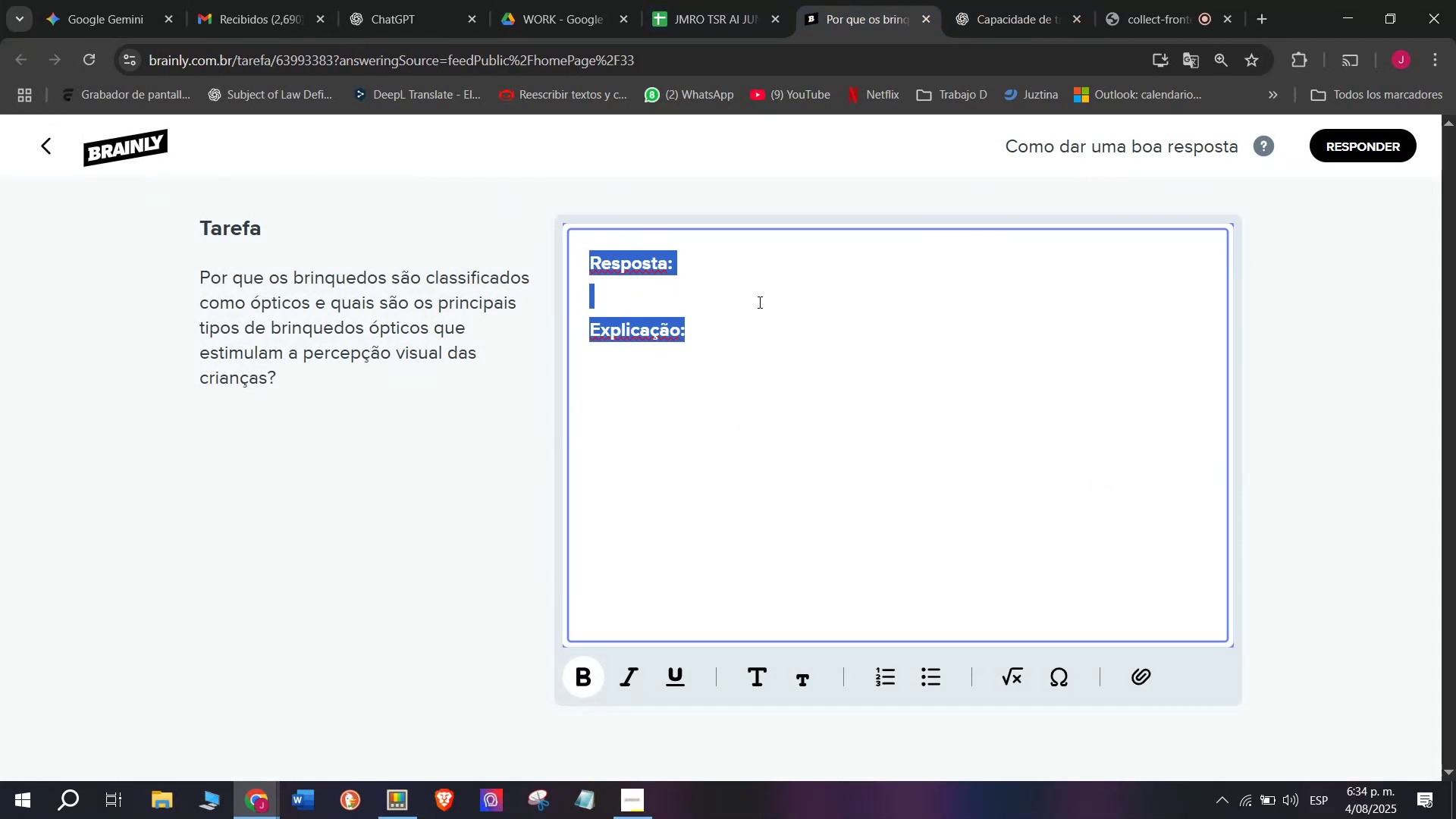 
key(Meta+MetaLeft)
 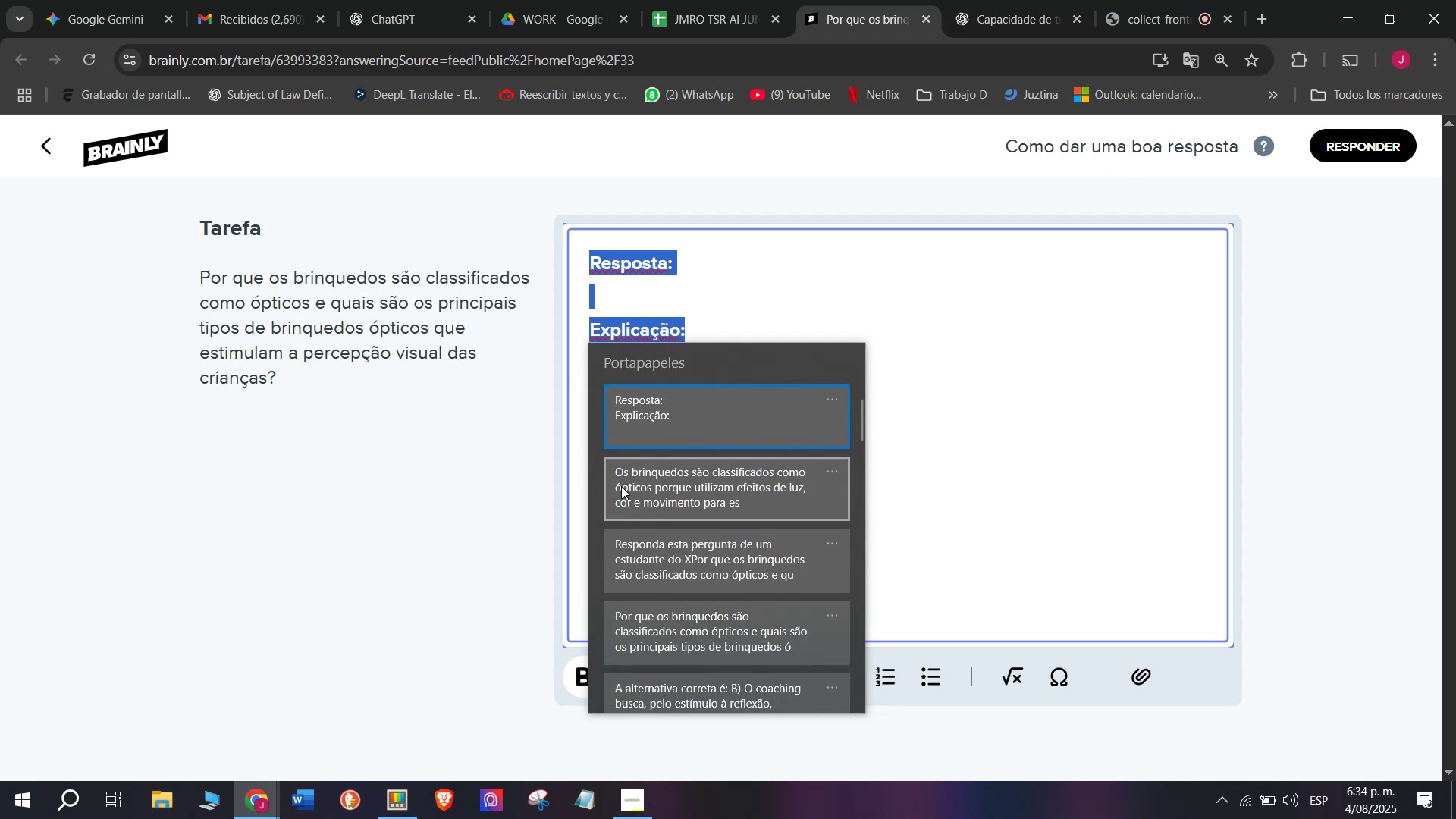 
key(C)
 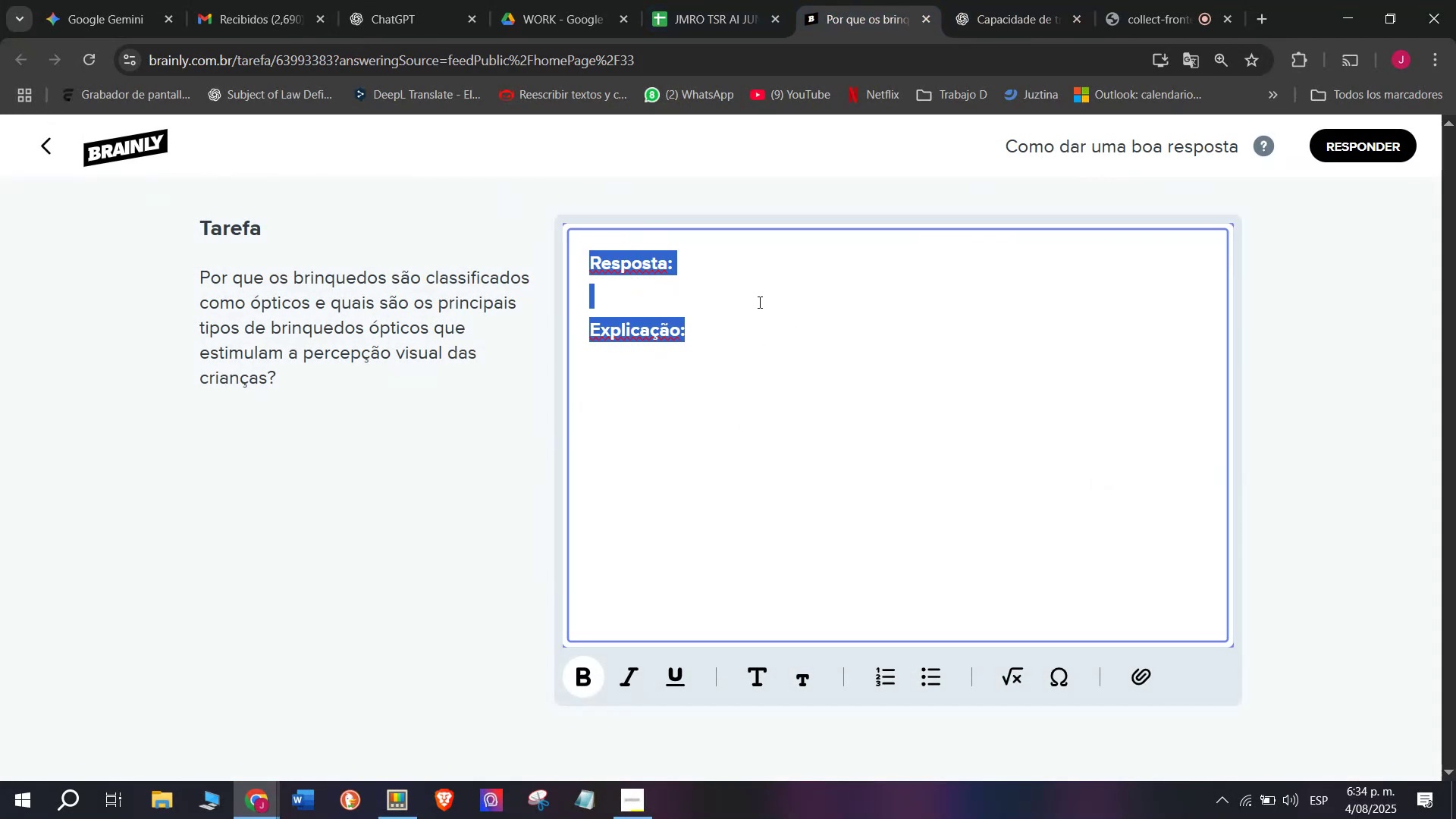 
key(Meta+V)
 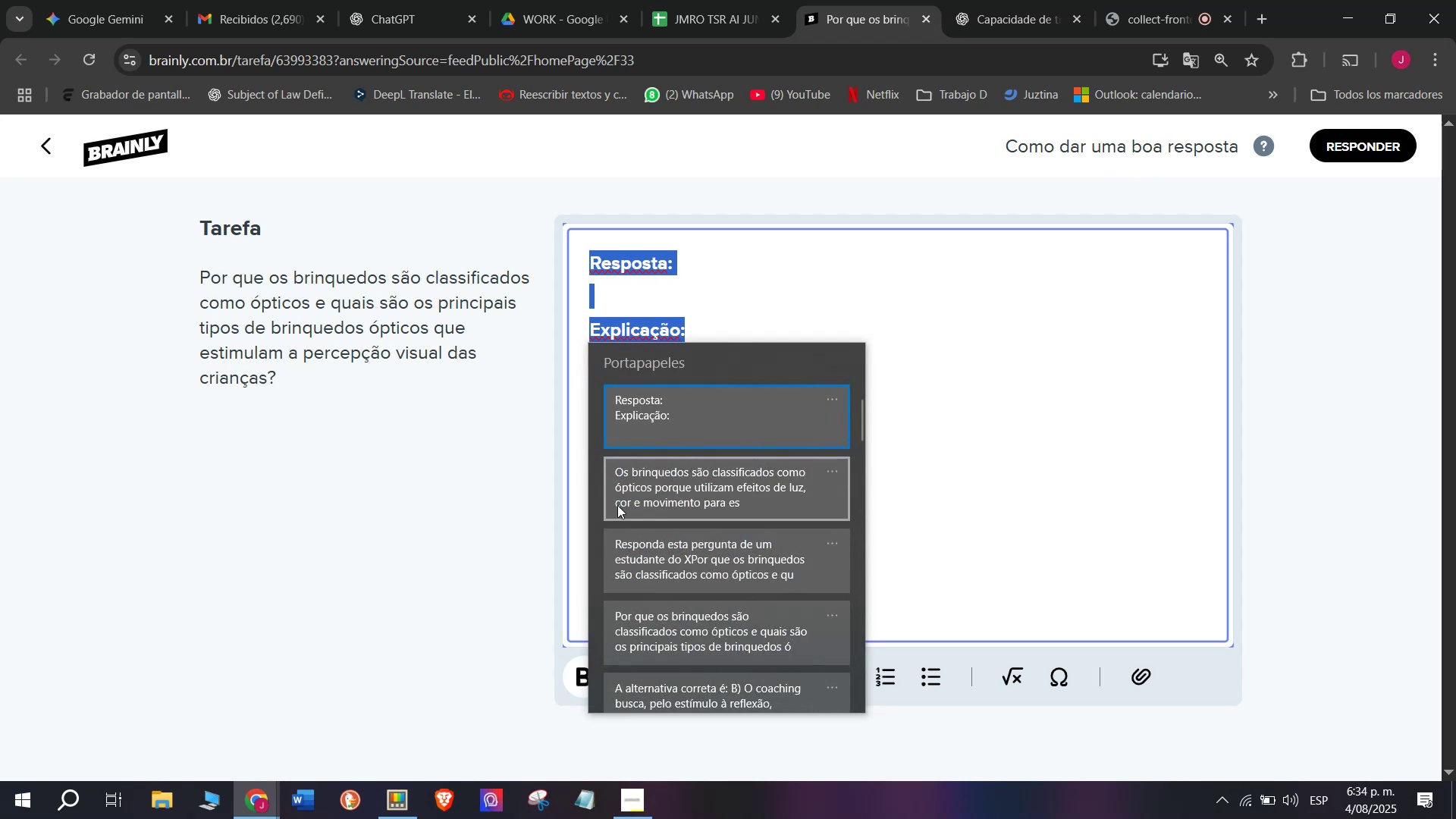 
left_click([642, 479])
 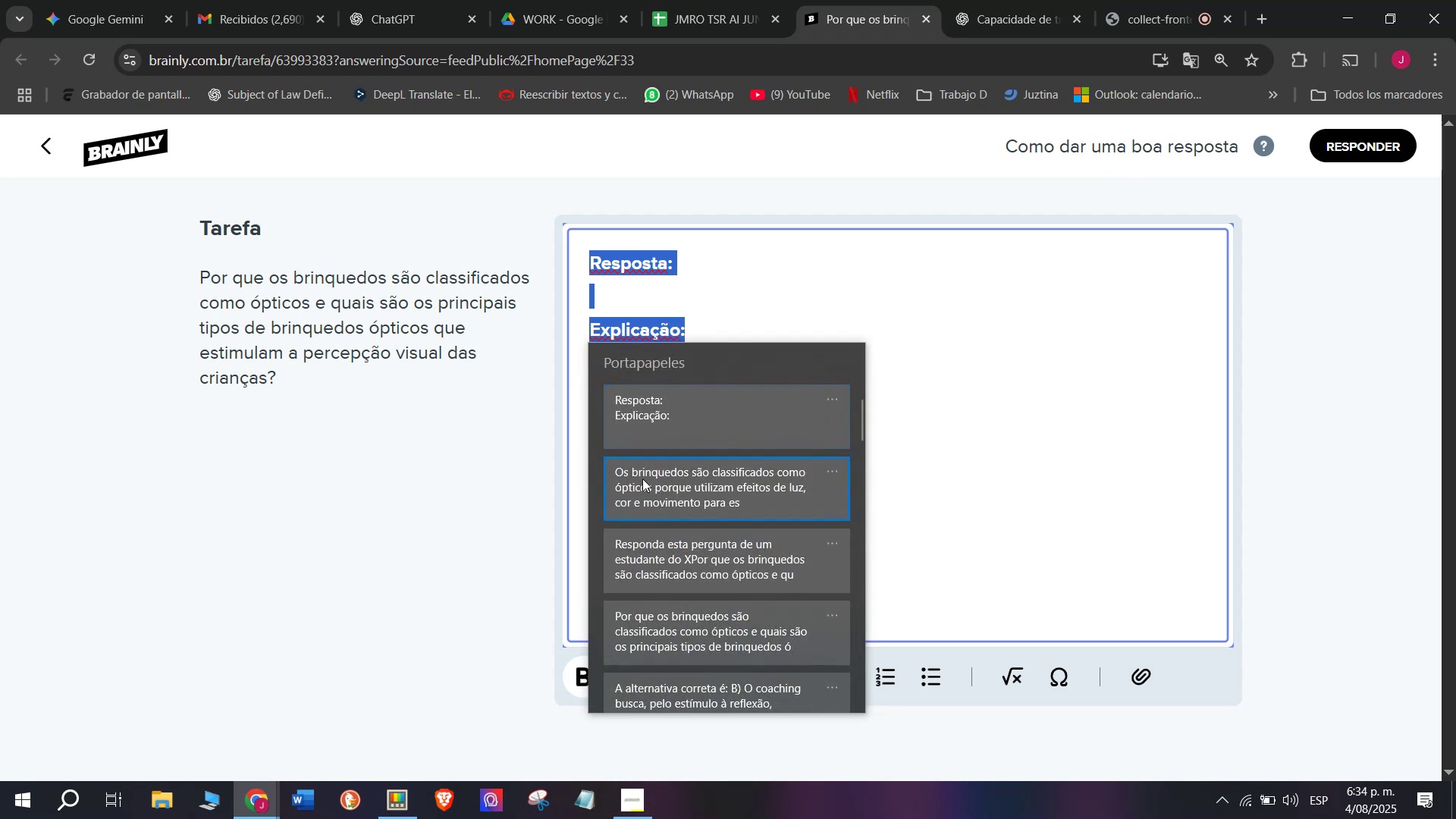 
key(Control+ControlLeft)
 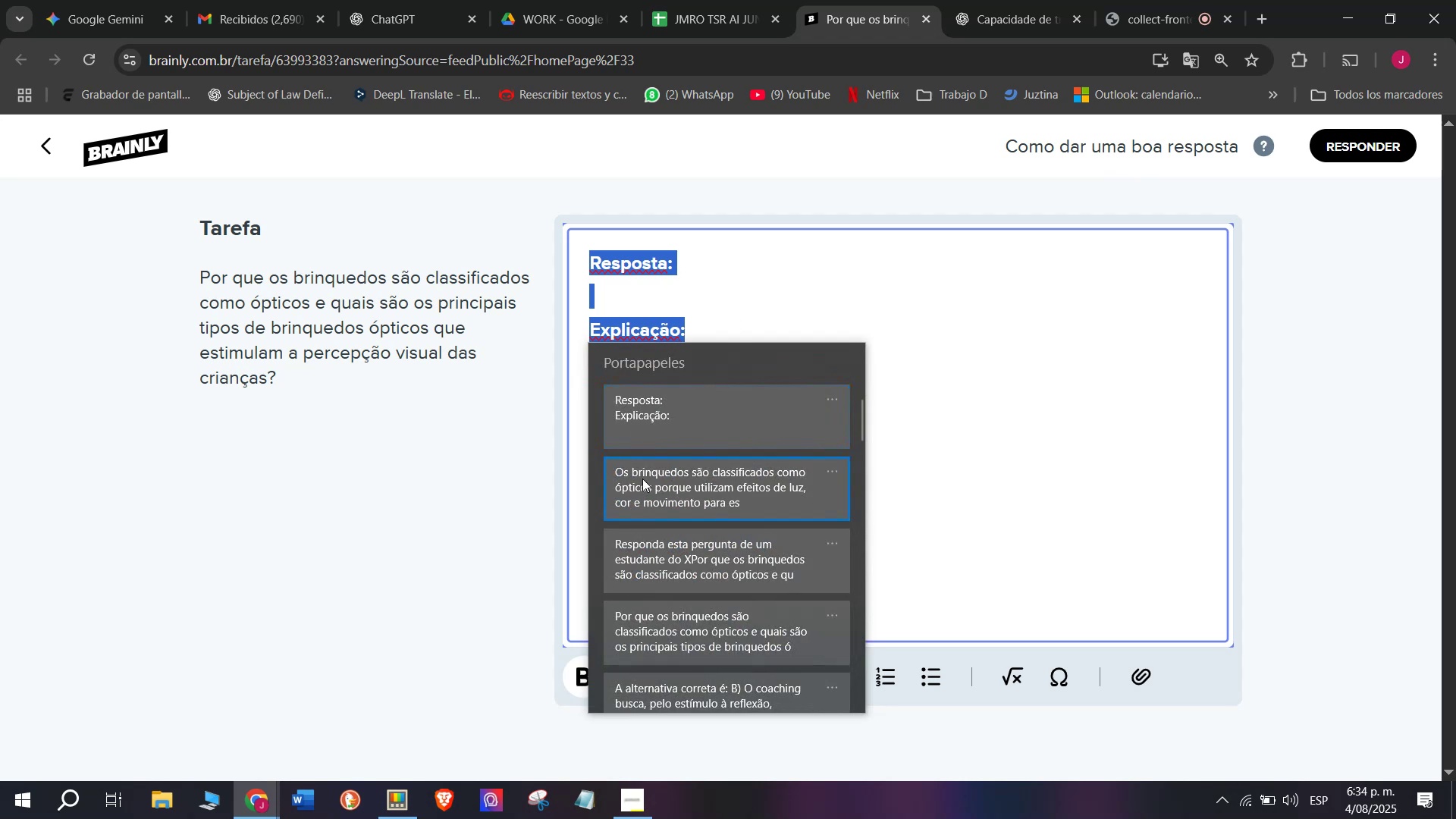 
key(Control+V)
 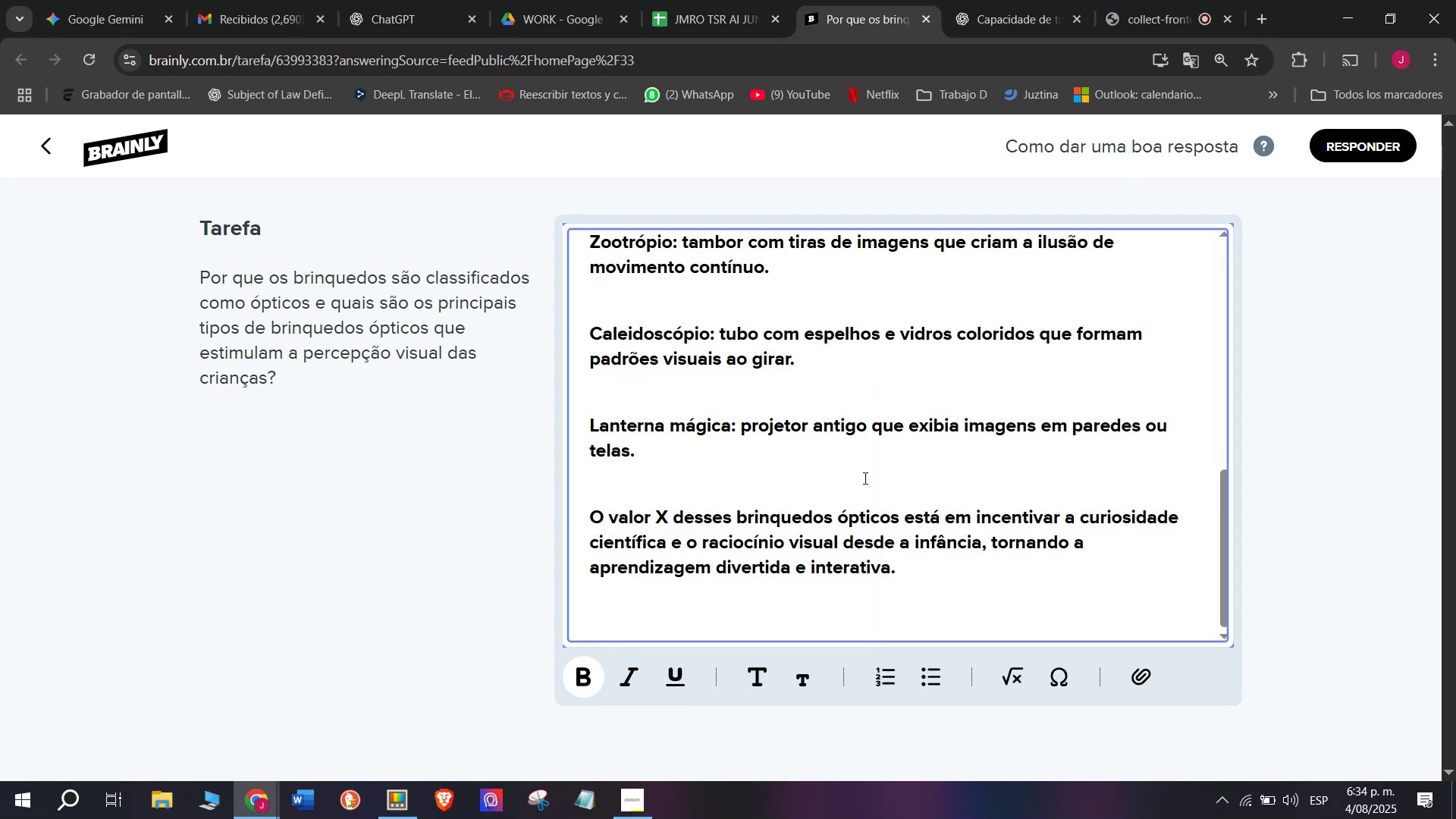 
left_click_drag(start_coordinate=[939, 573], to_coordinate=[489, 180])
 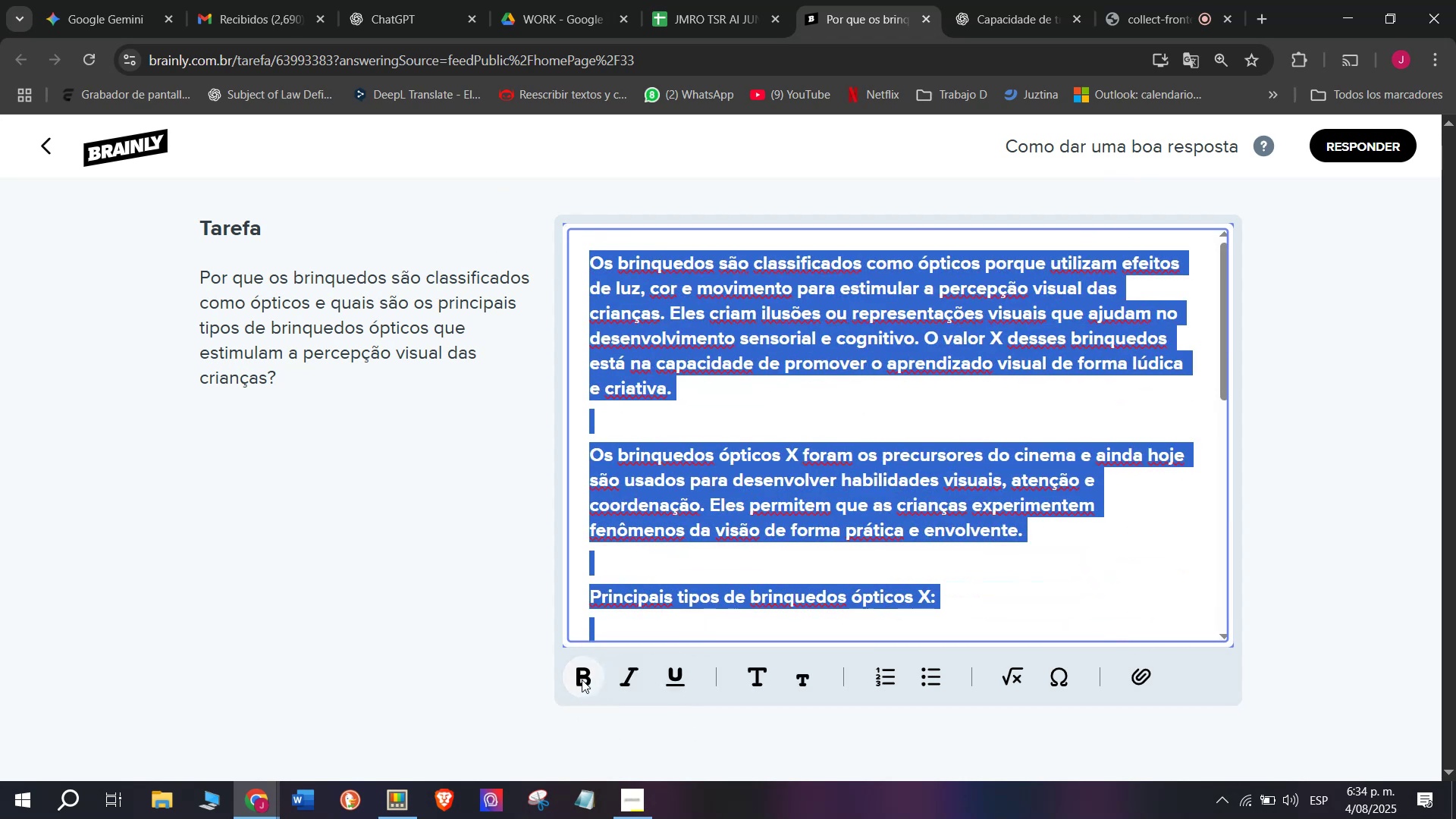 
double_click([729, 454])
 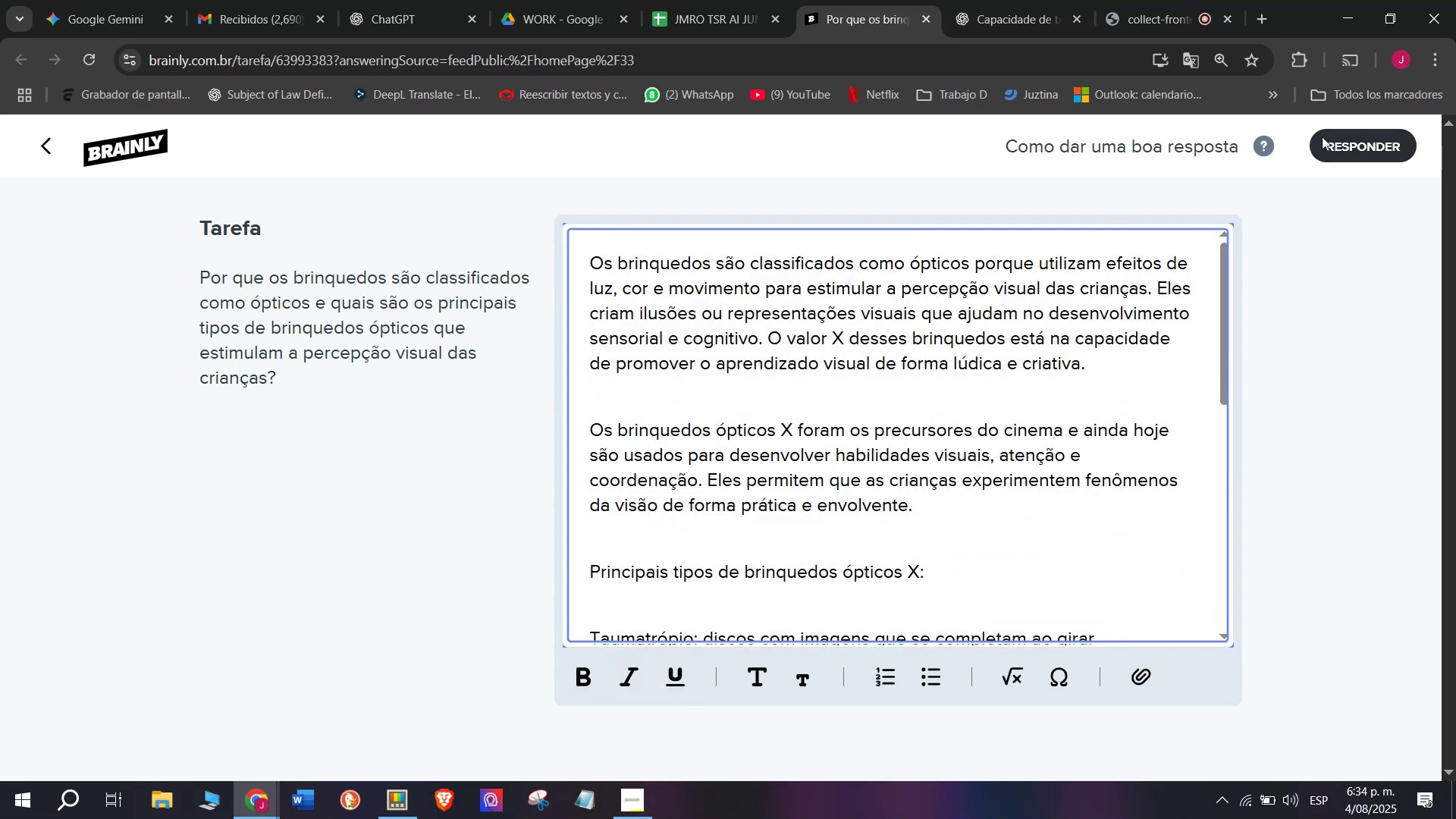 
left_click([1323, 136])
 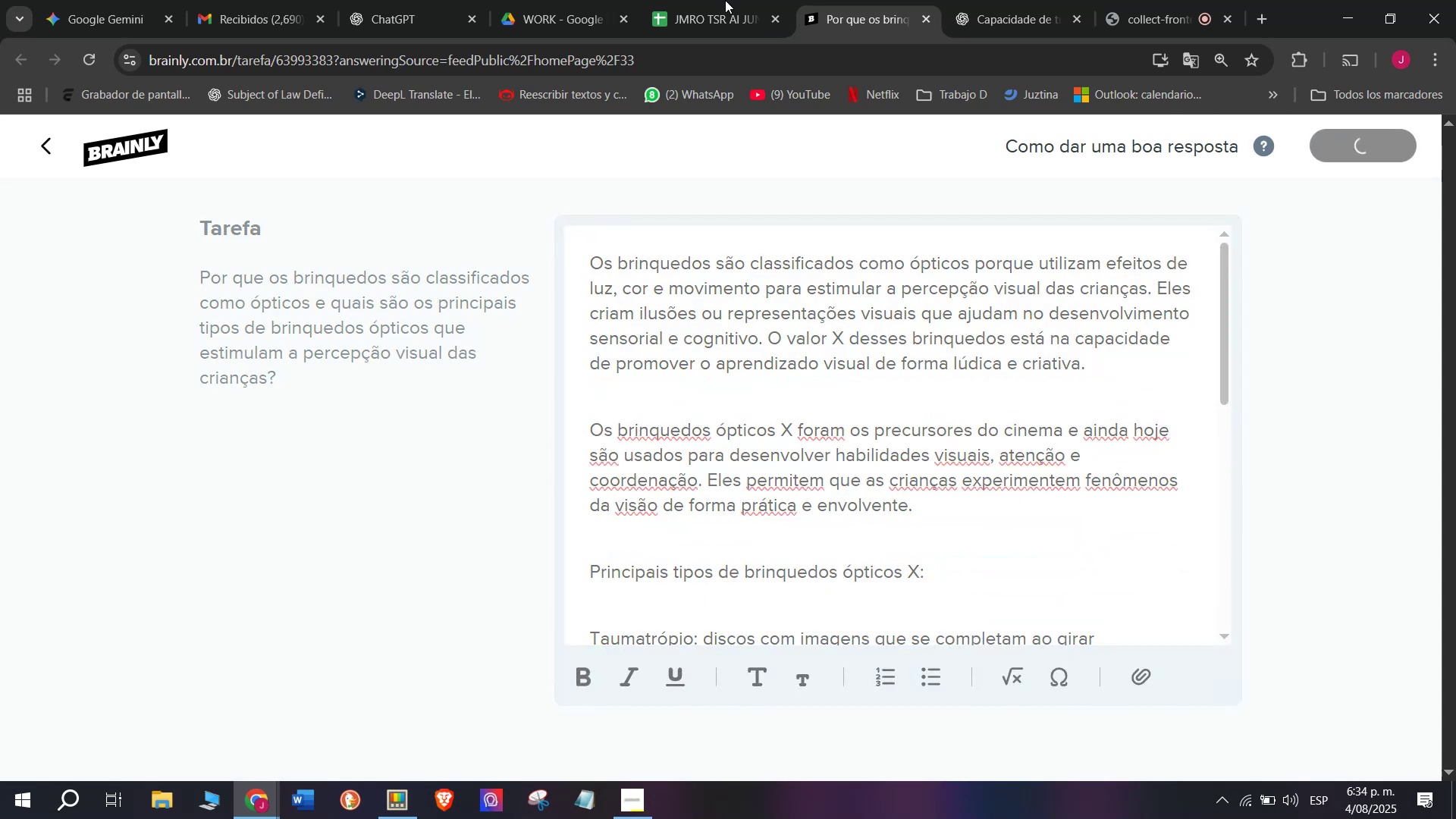 
left_click([717, 0])
 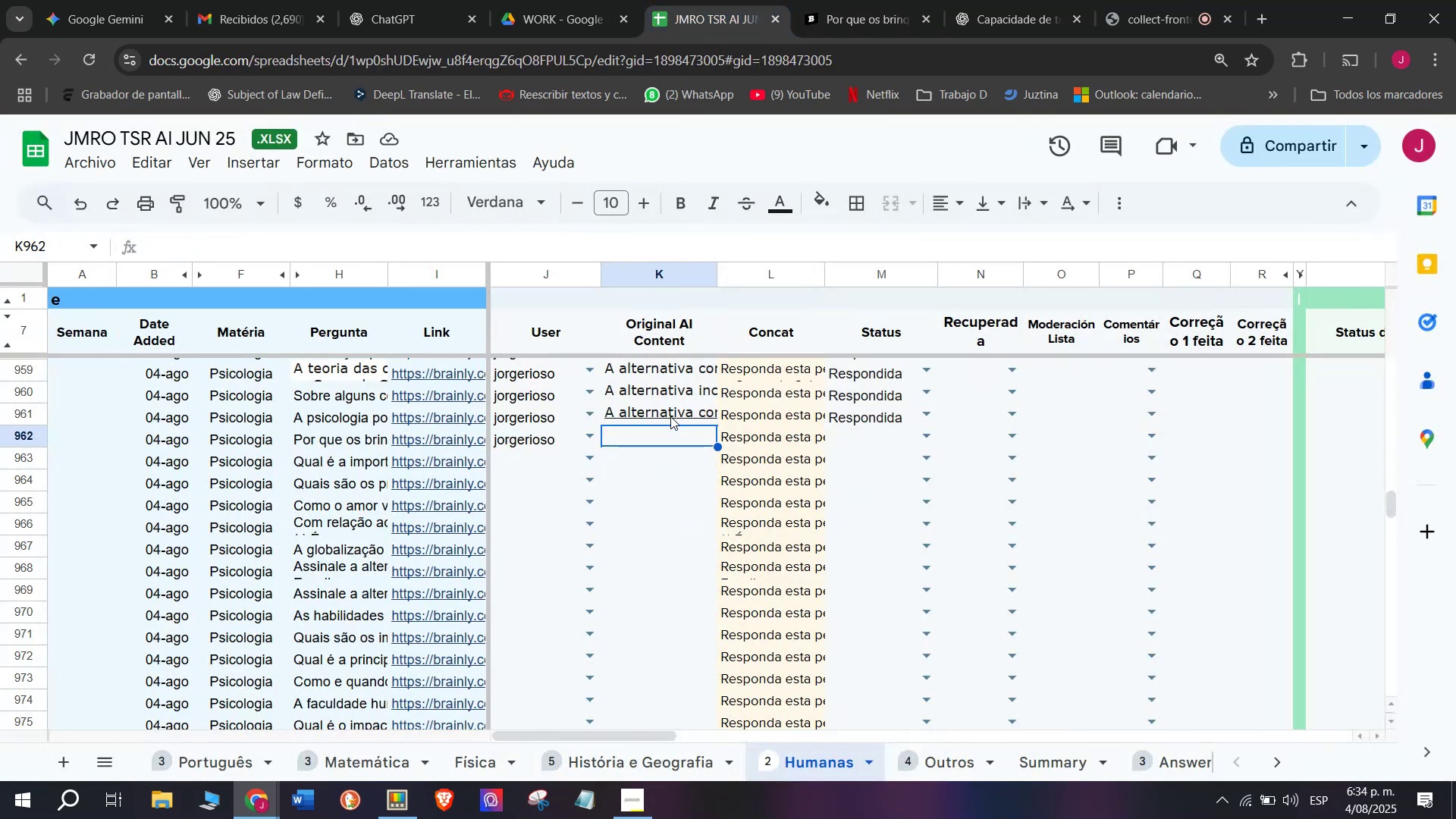 
key(Meta+MetaLeft)
 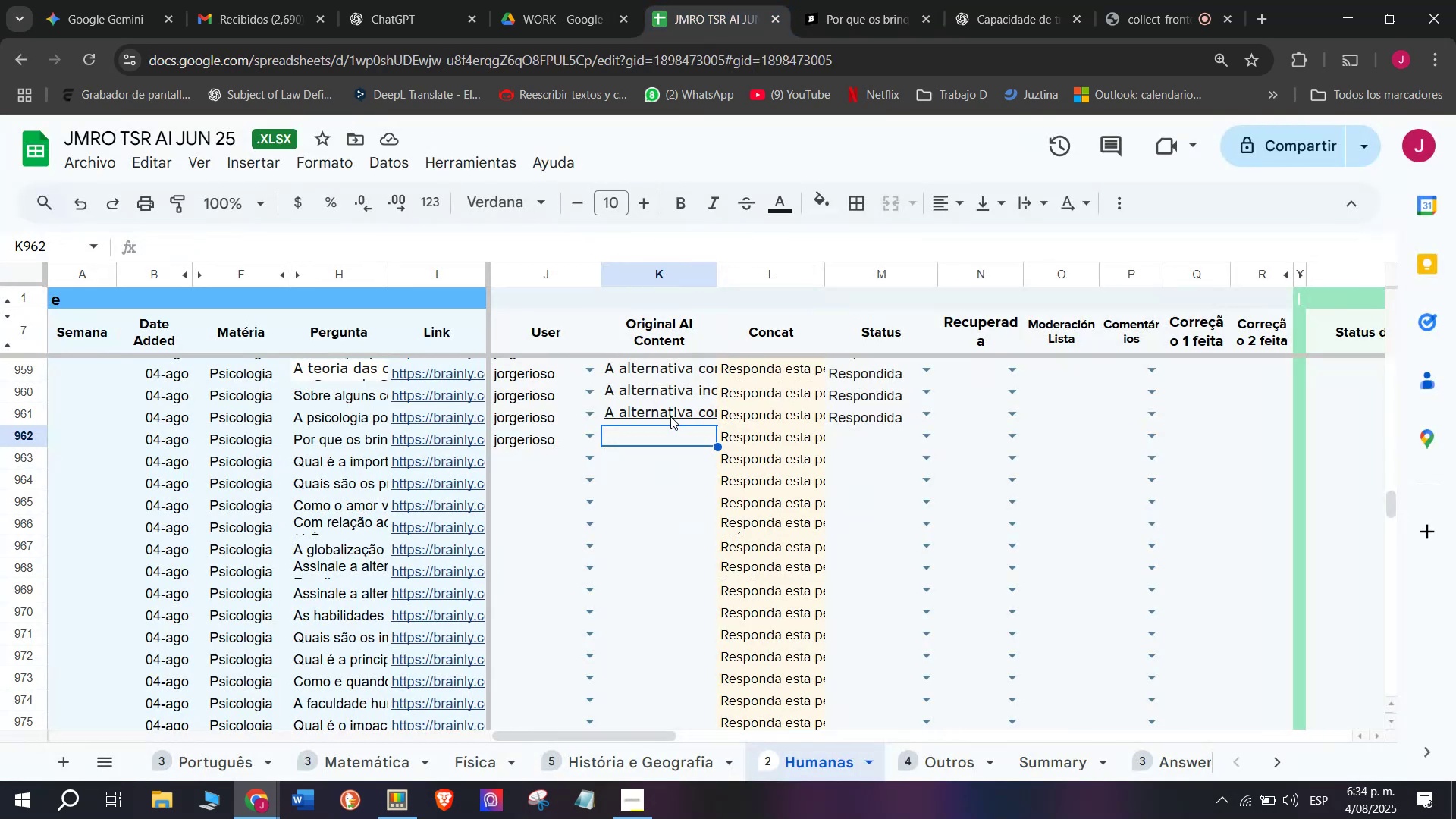 
key(C)
 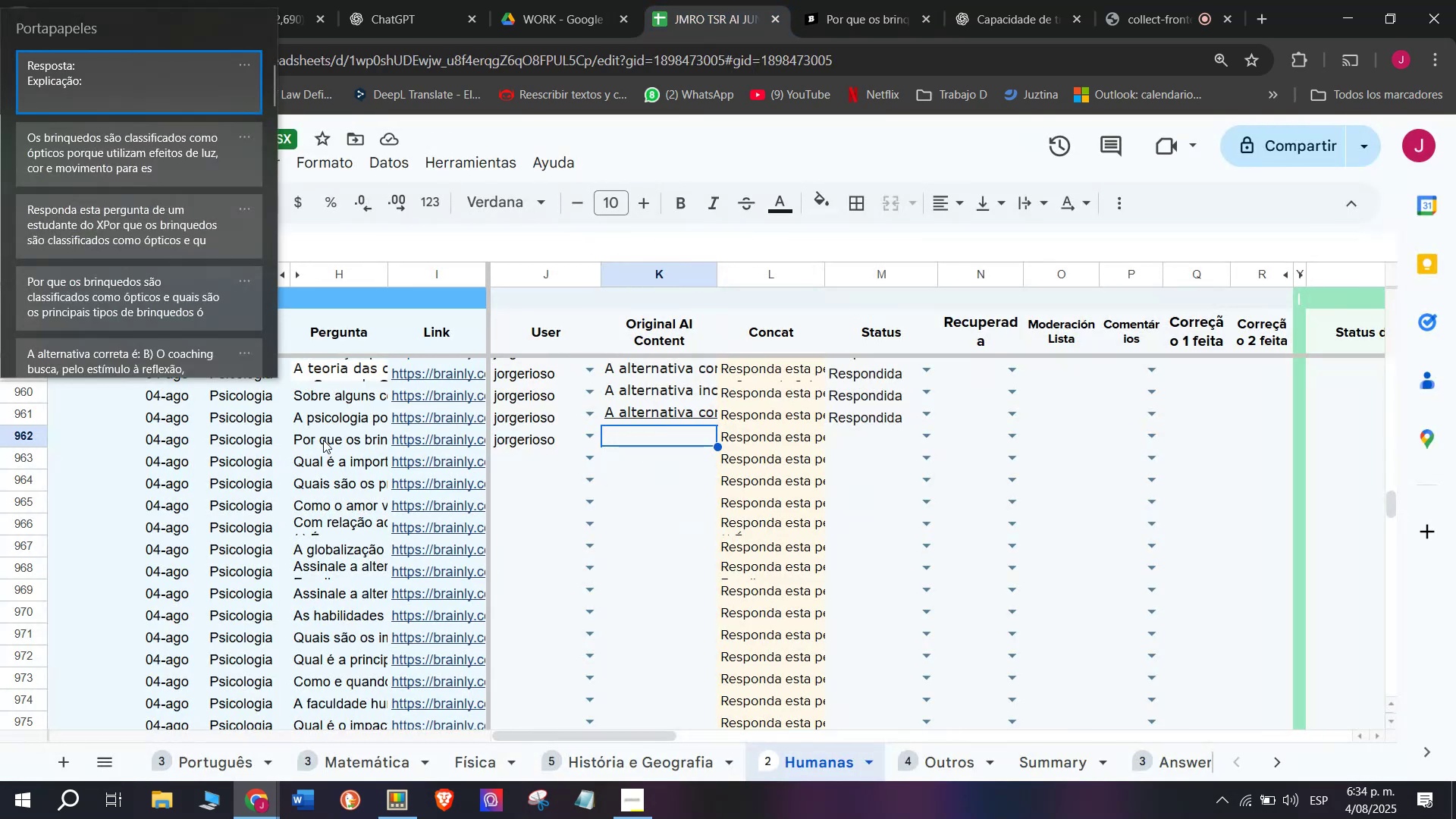 
key(Meta+V)
 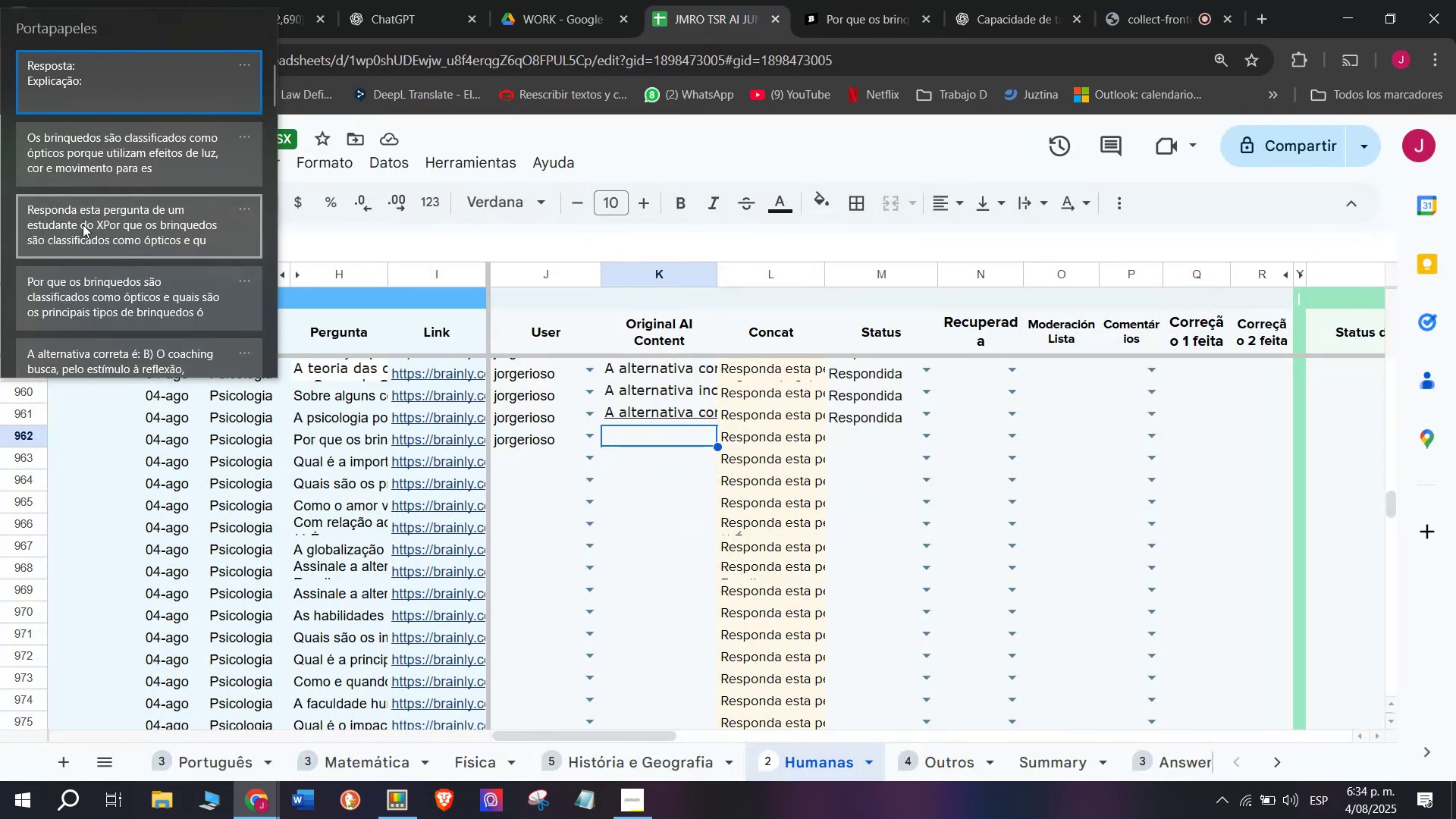 
left_click([107, 149])
 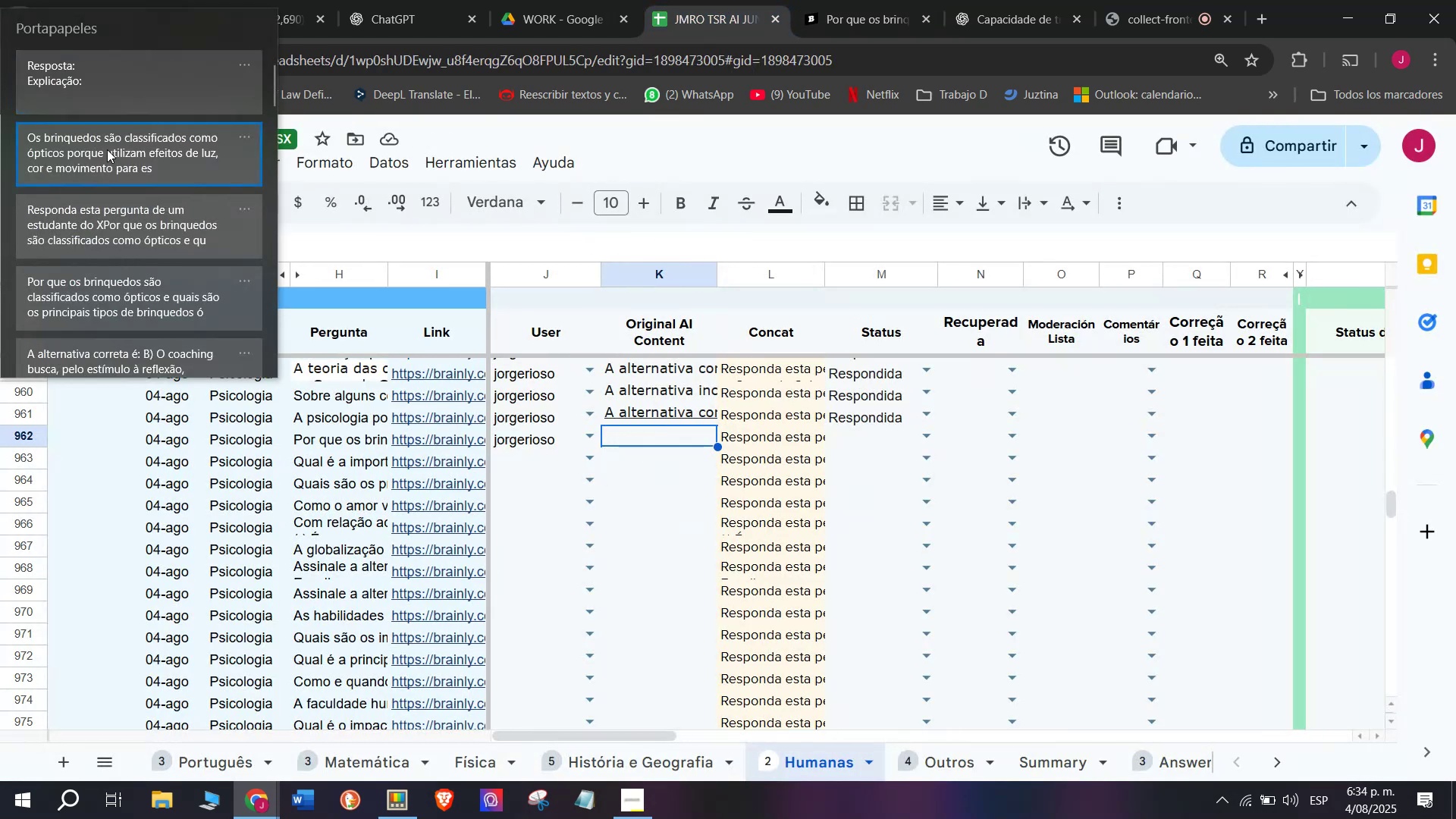 
key(Control+ControlLeft)
 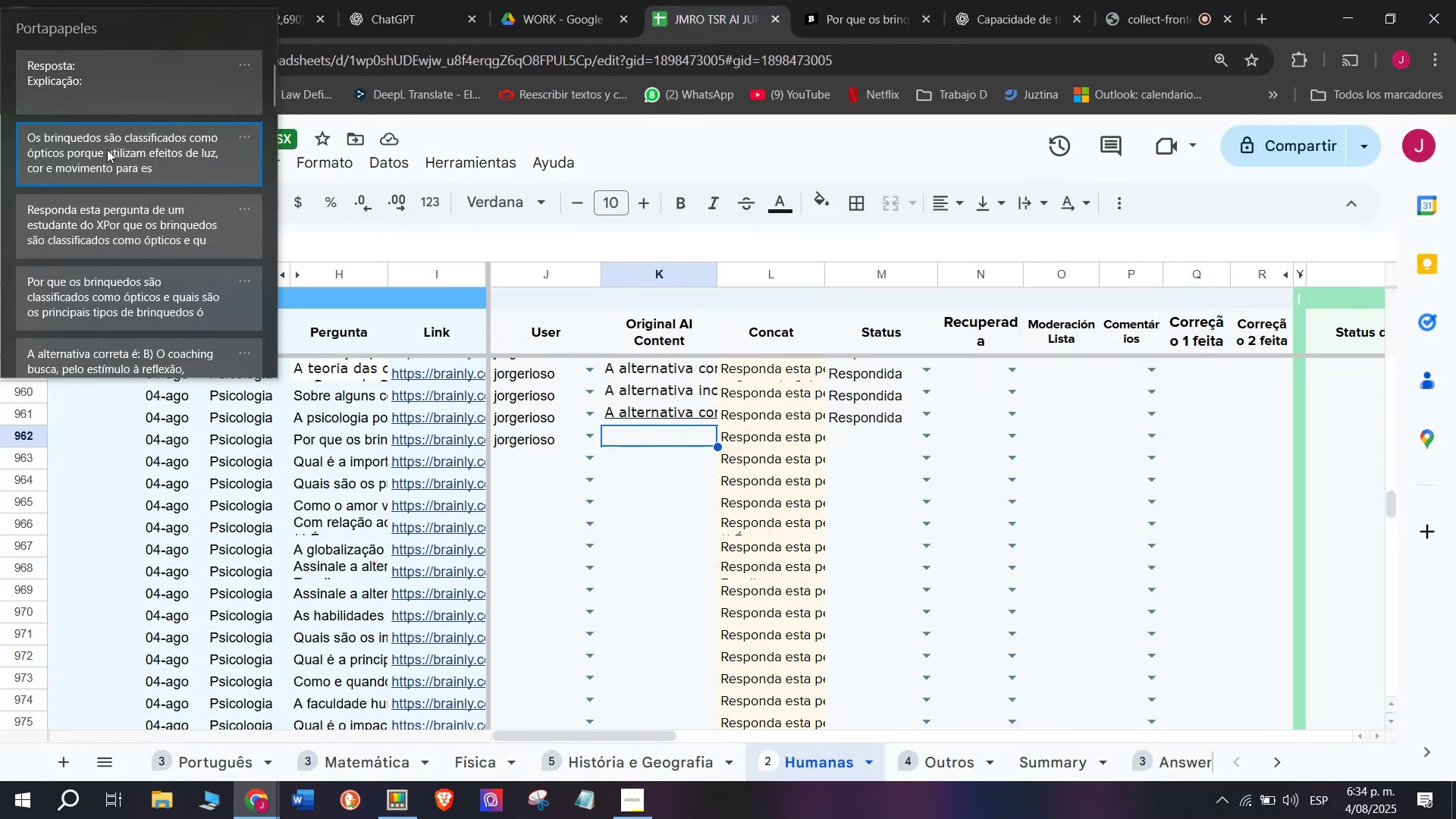 
key(Control+V)
 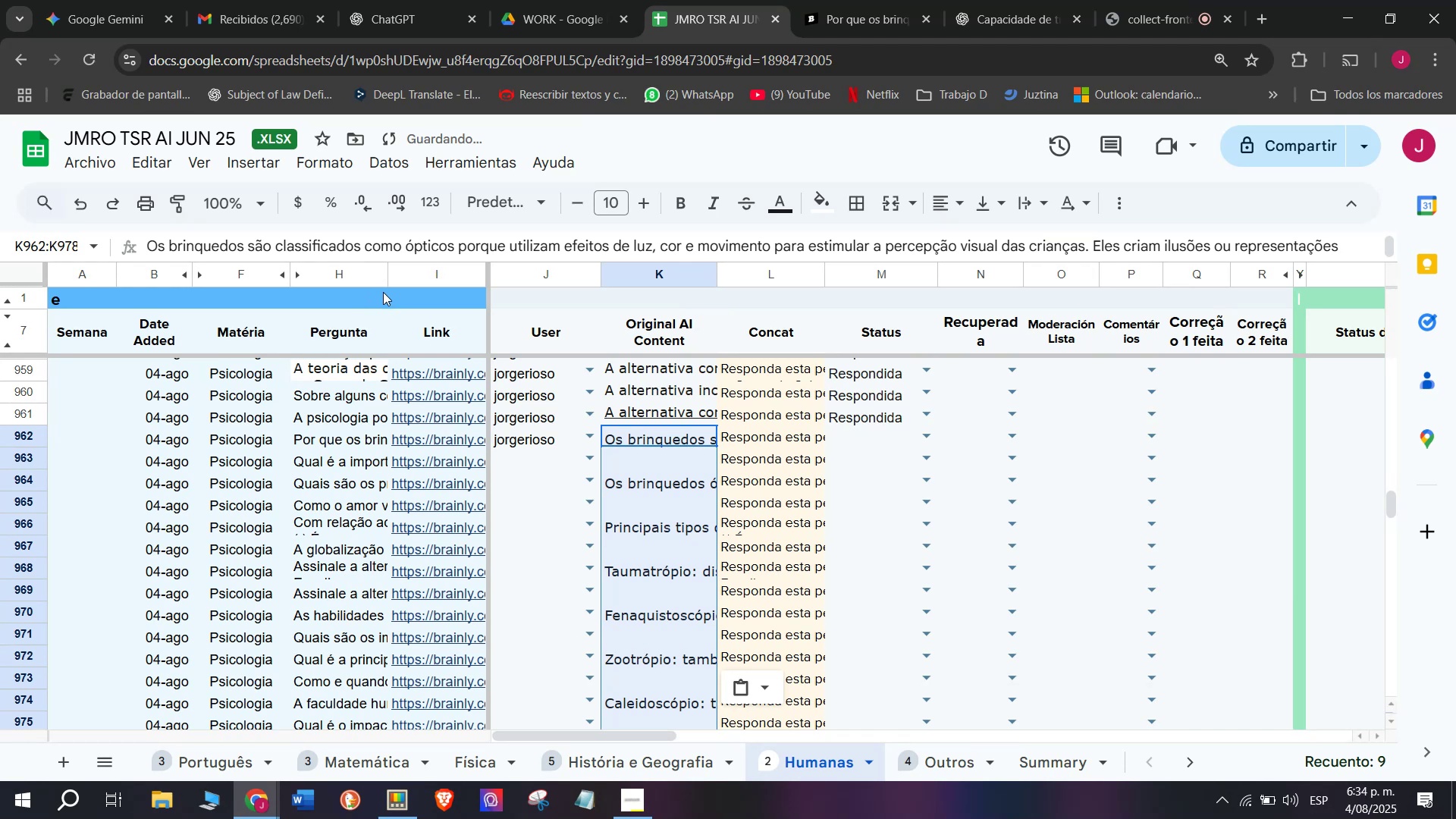 
key(Shift+ShiftLeft)
 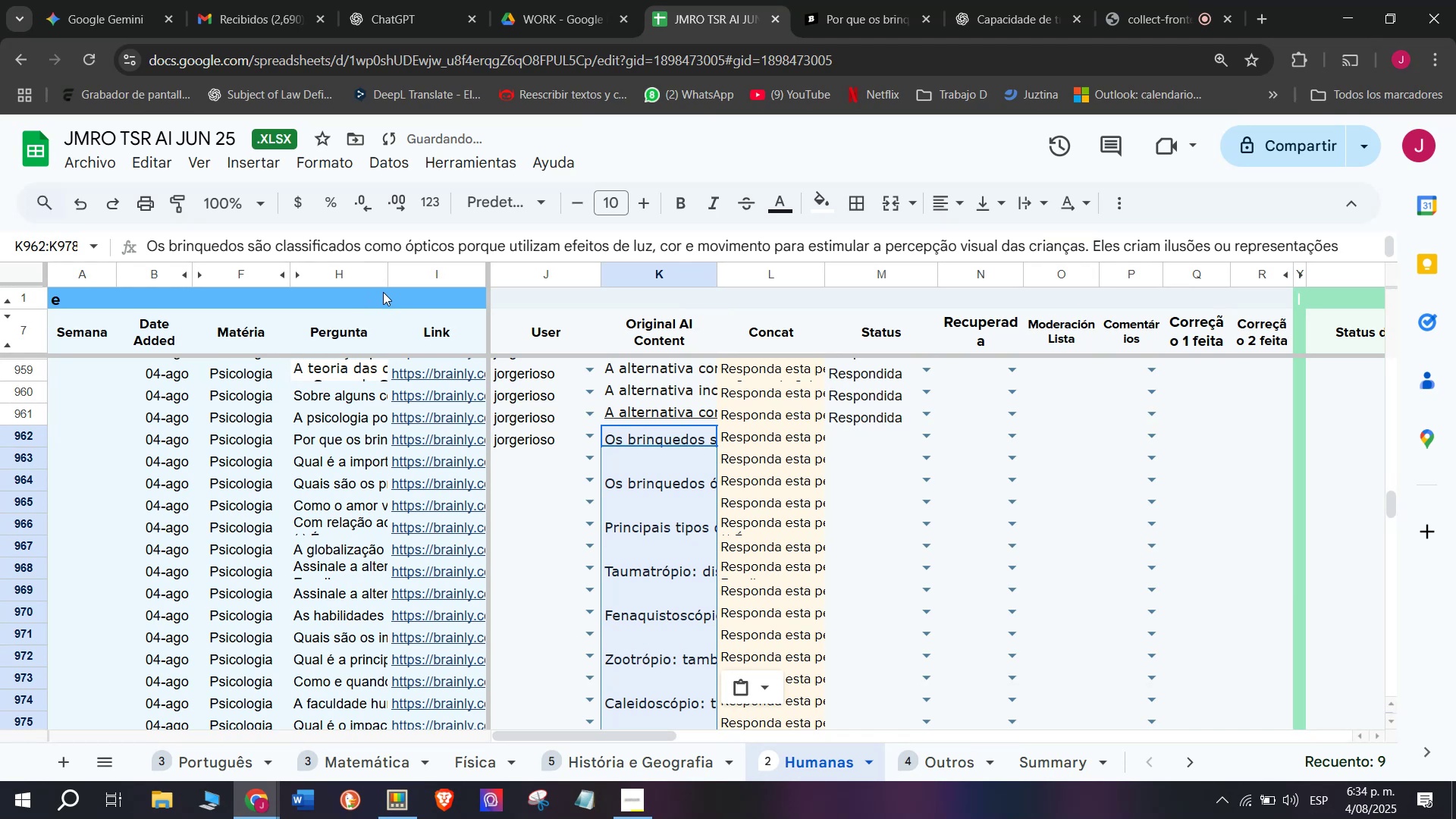 
key(Control+Shift+ControlLeft)
 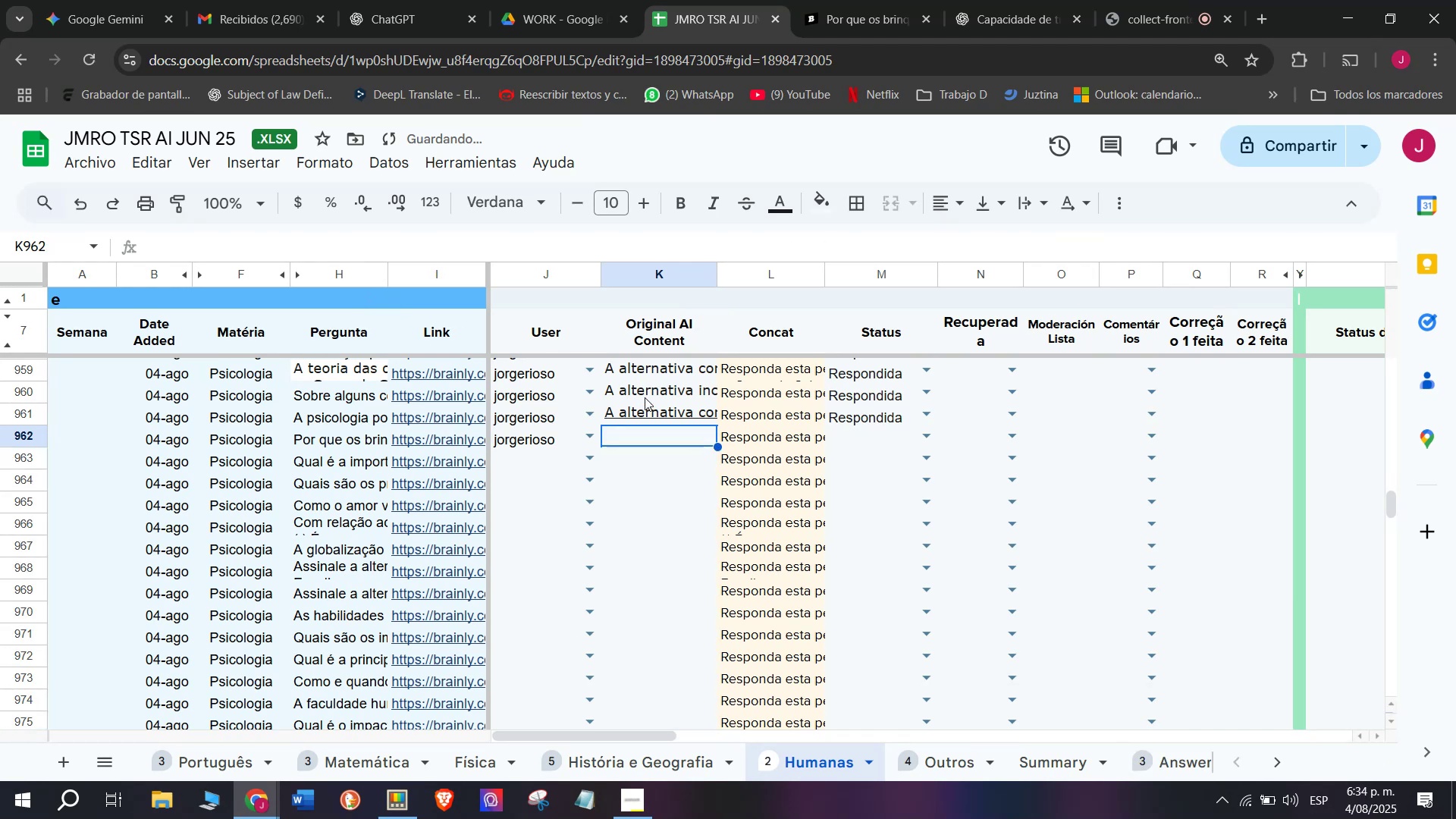 
key(Control+Shift+Z)
 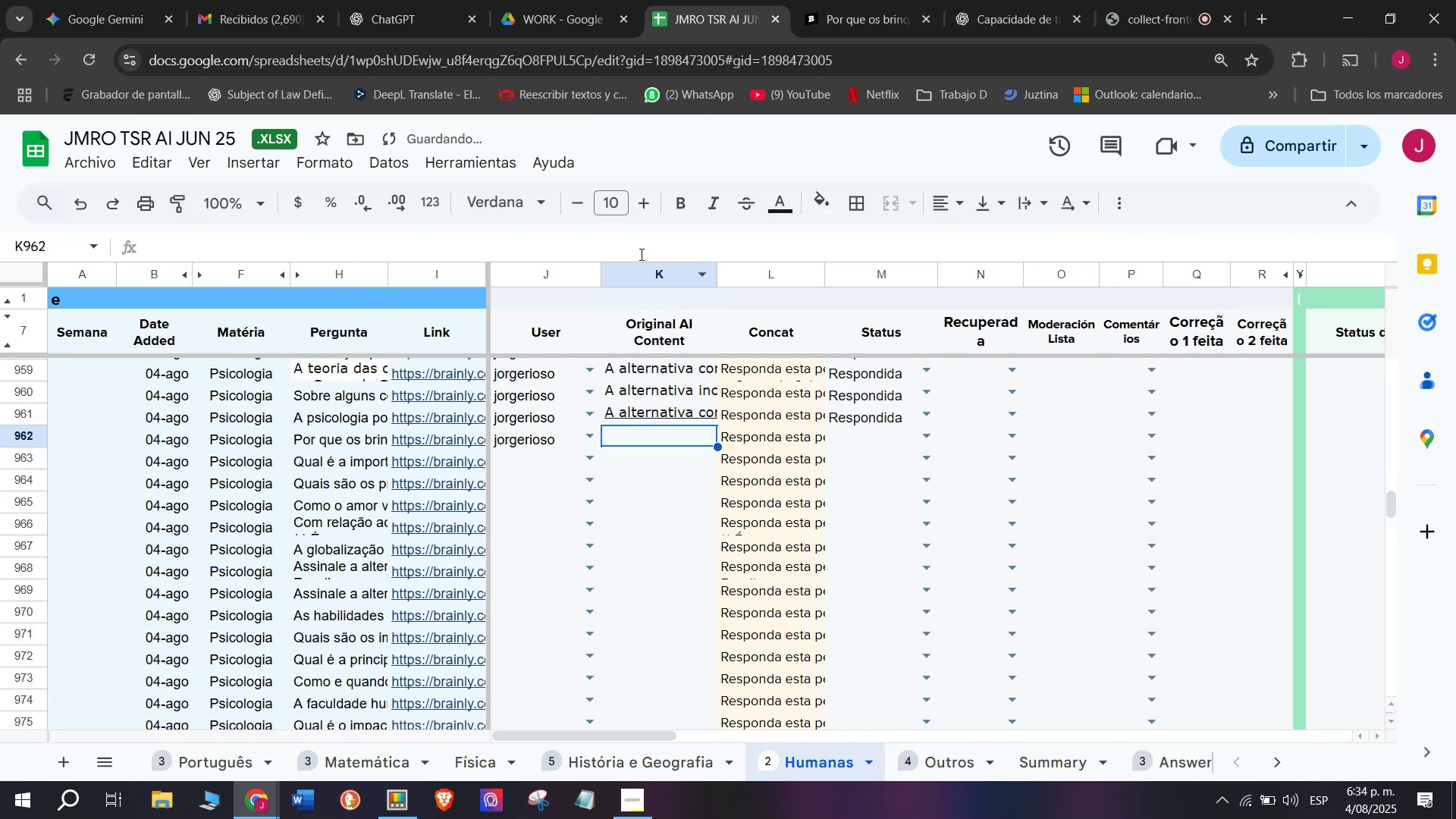 
left_click([639, 241])
 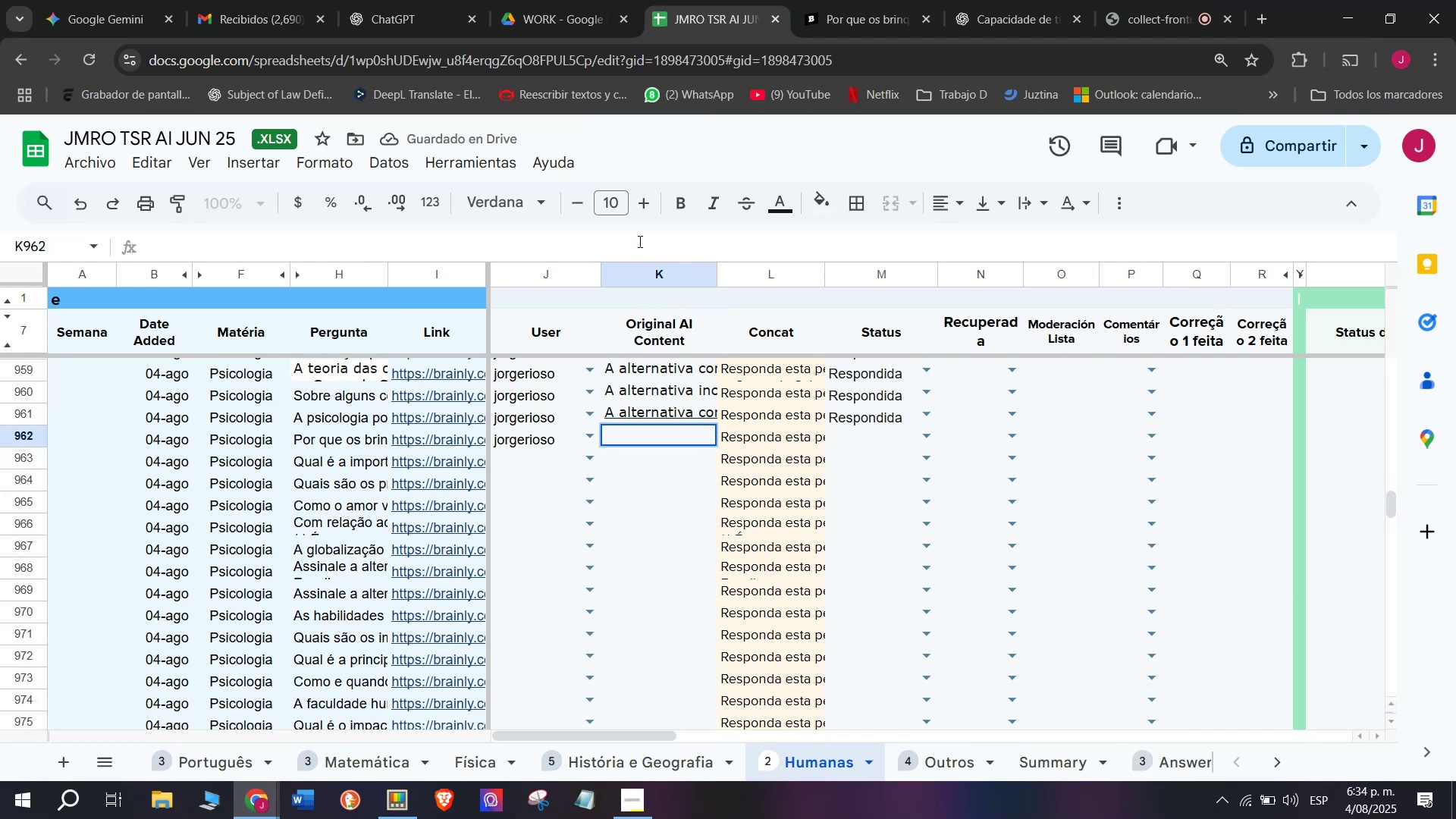 
key(Z)
 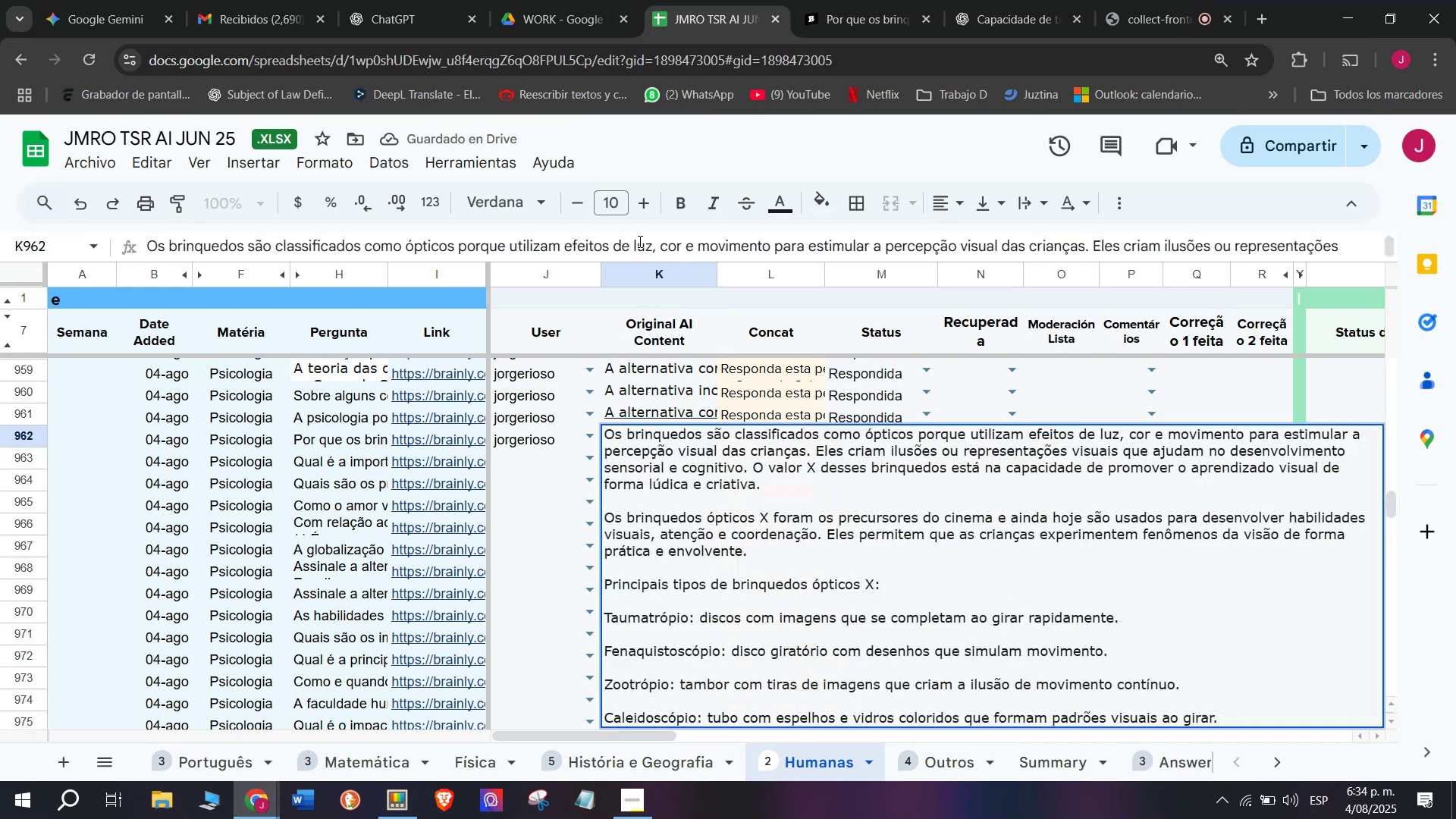 
key(Control+ControlLeft)
 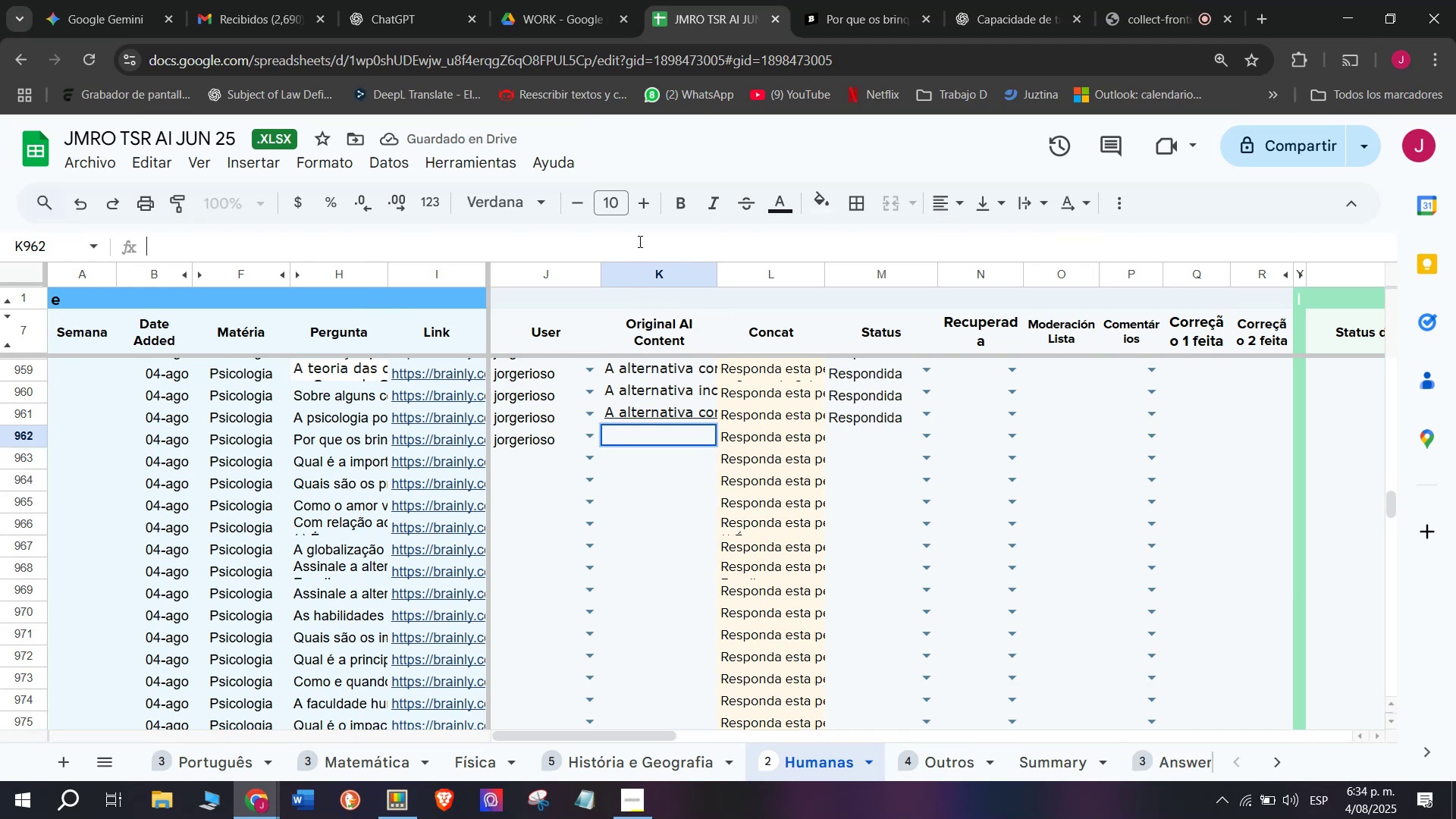 
key(Control+V)
 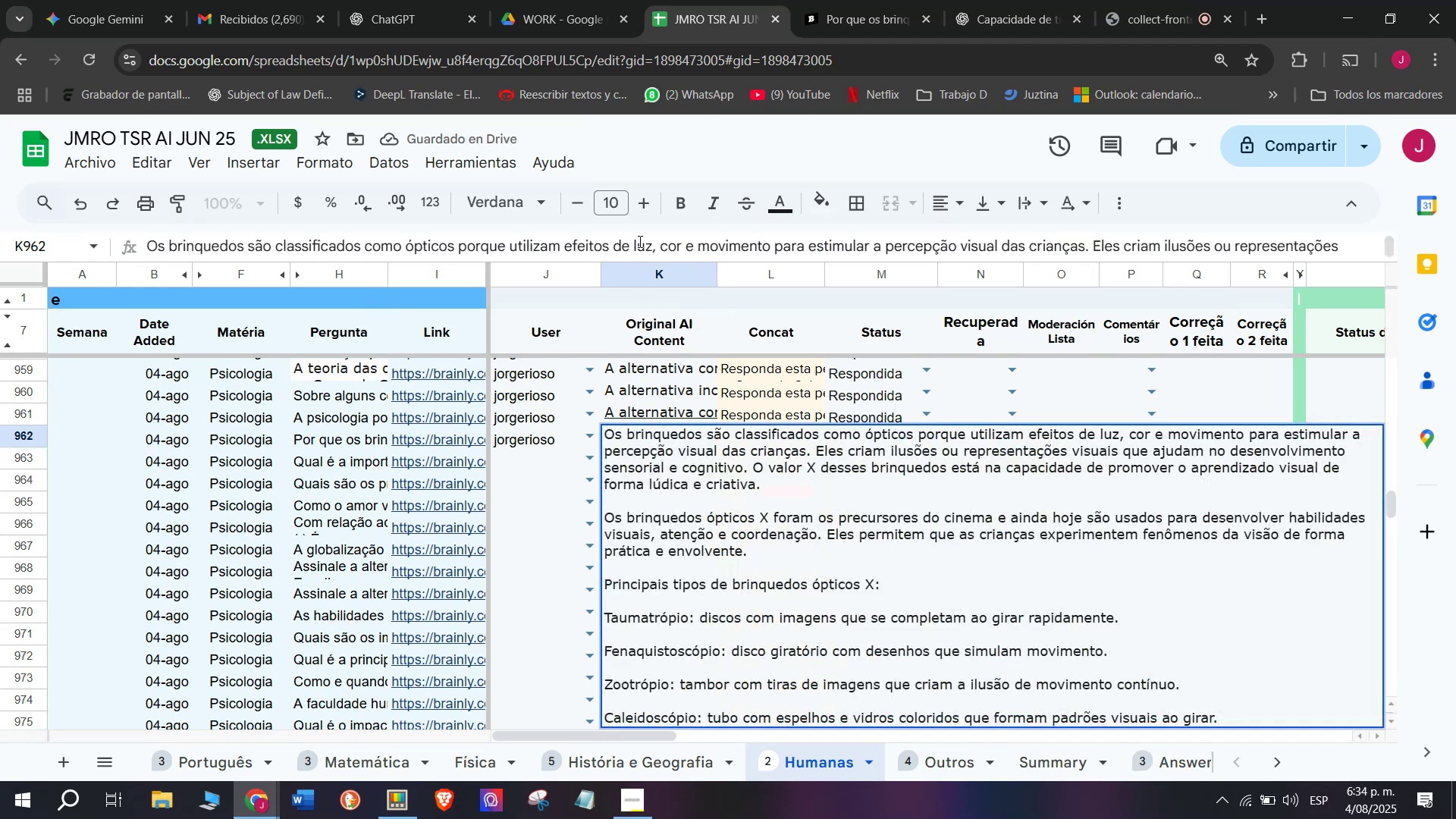 
key(Enter)
 